 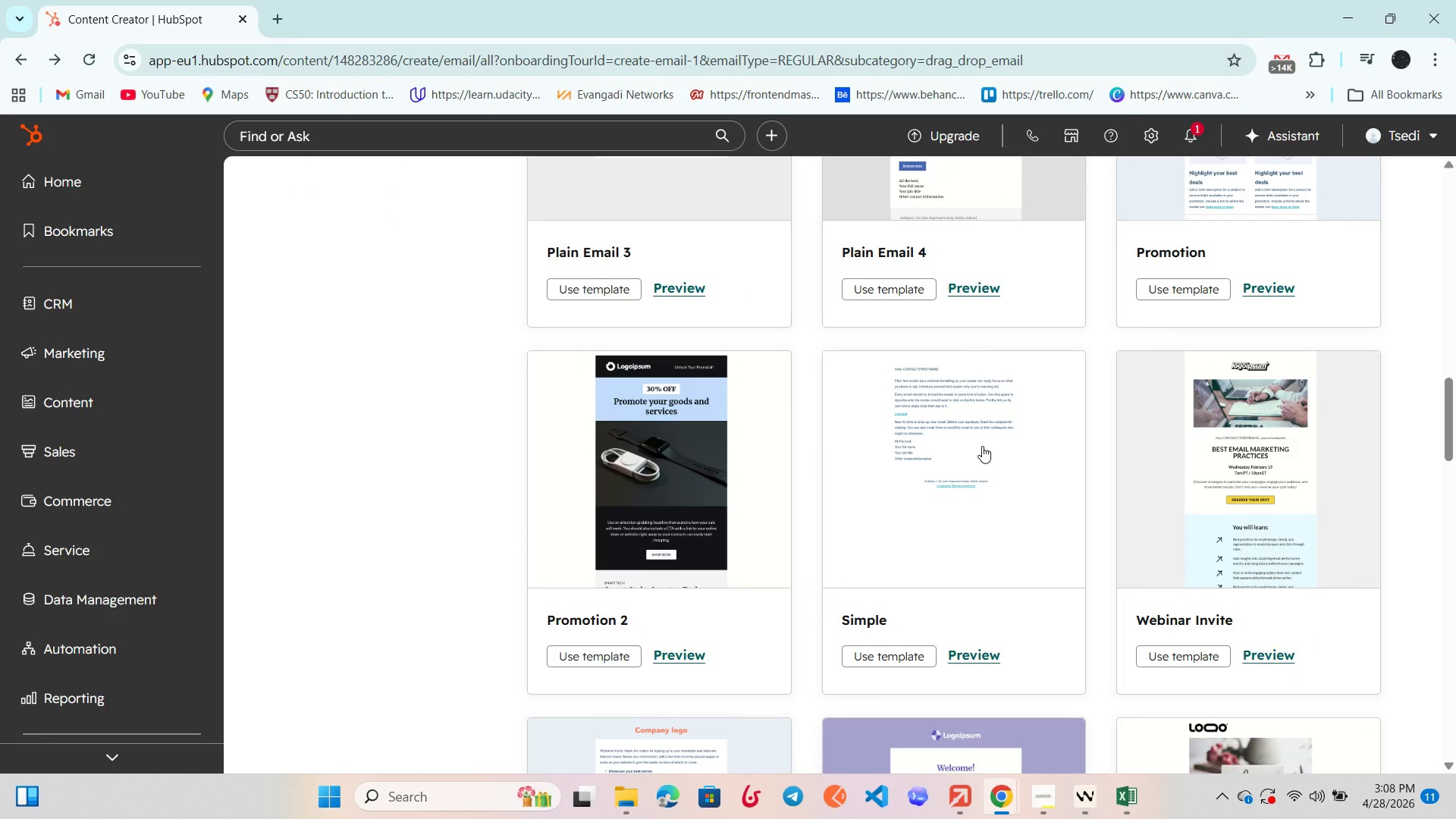 
scroll: coordinate [1097, 469], scroll_direction: down, amount: 11.0
 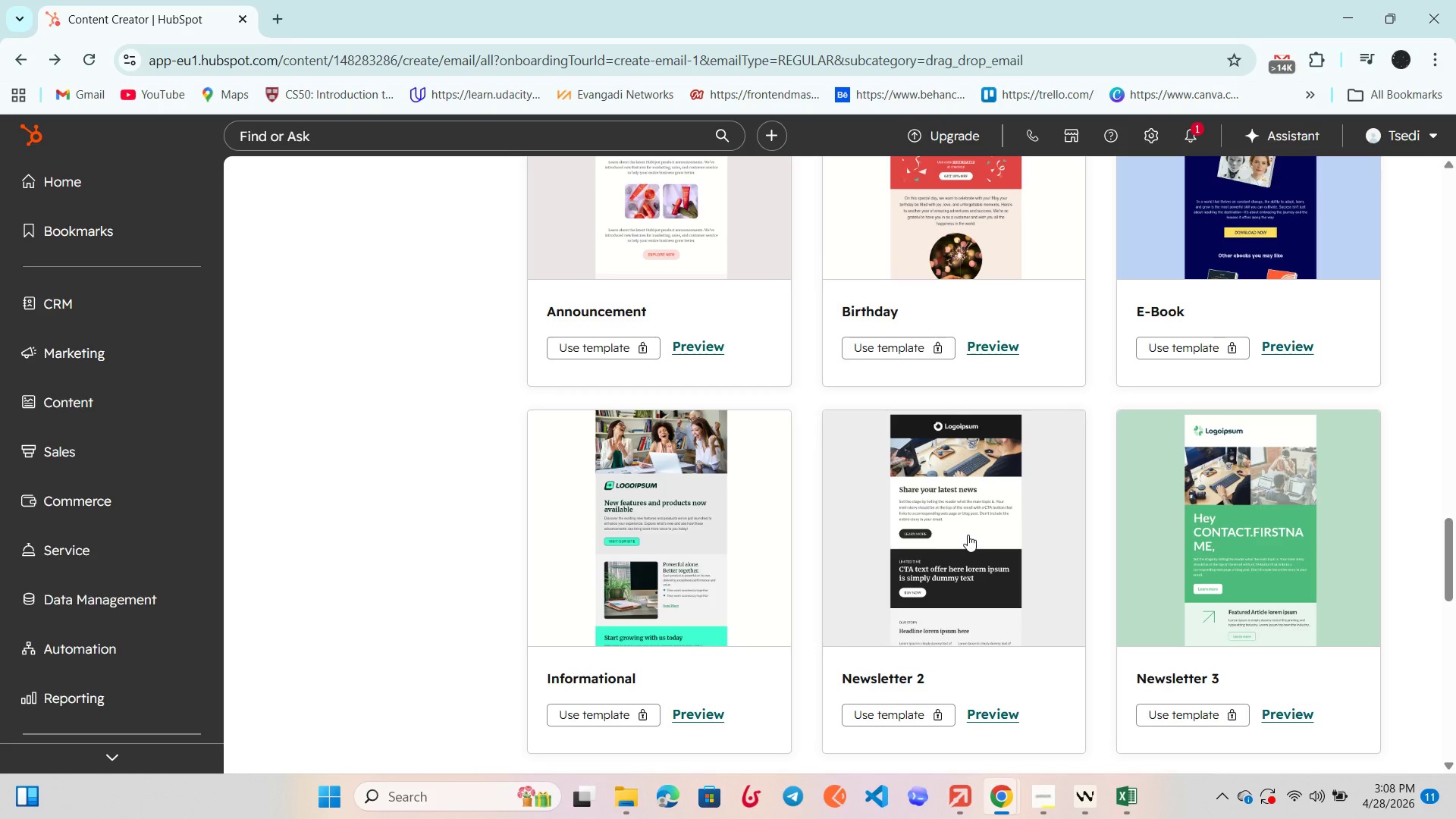 
wait(7.96)
 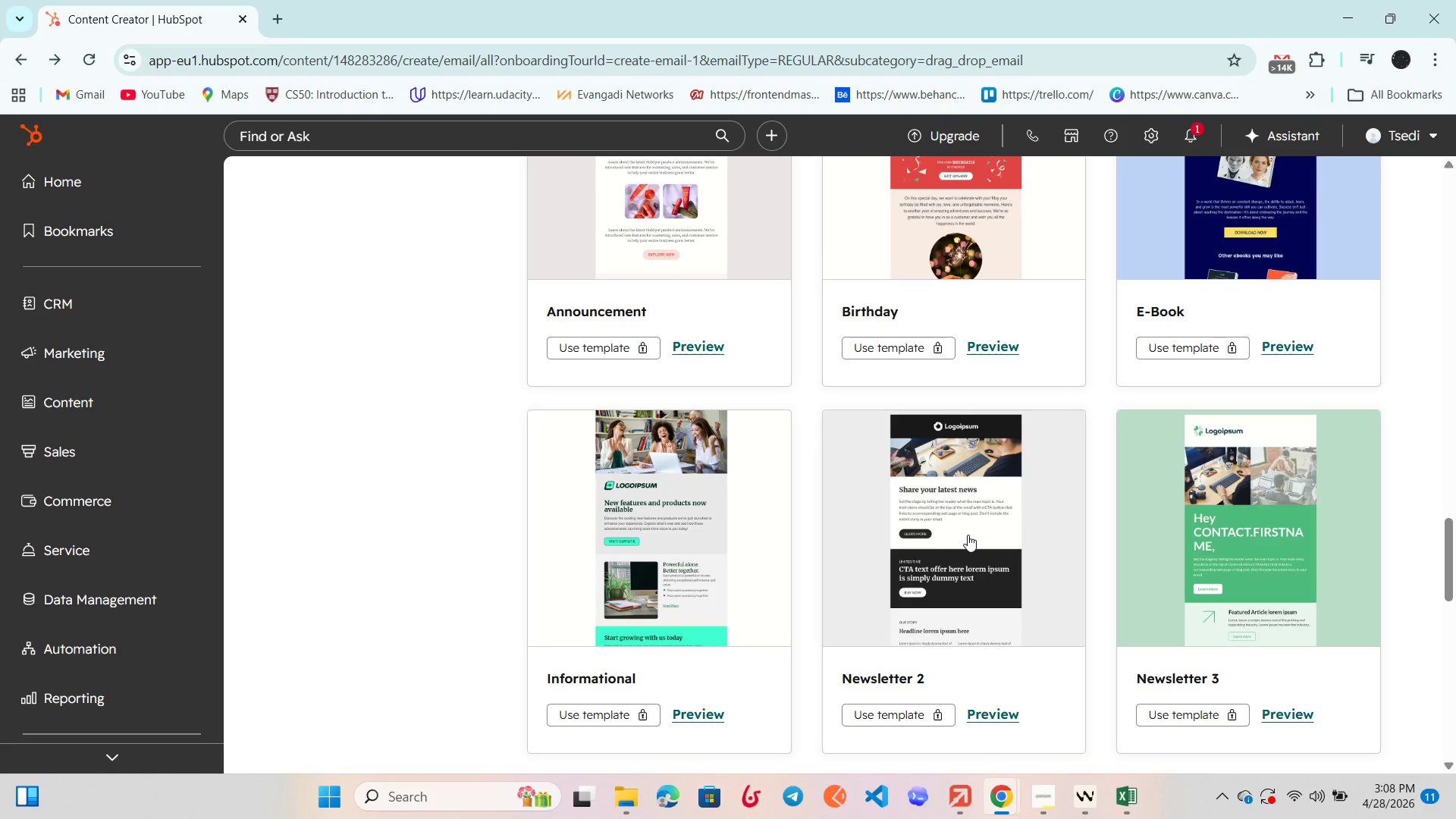 
scroll: coordinate [968, 533], scroll_direction: down, amount: 13.0
 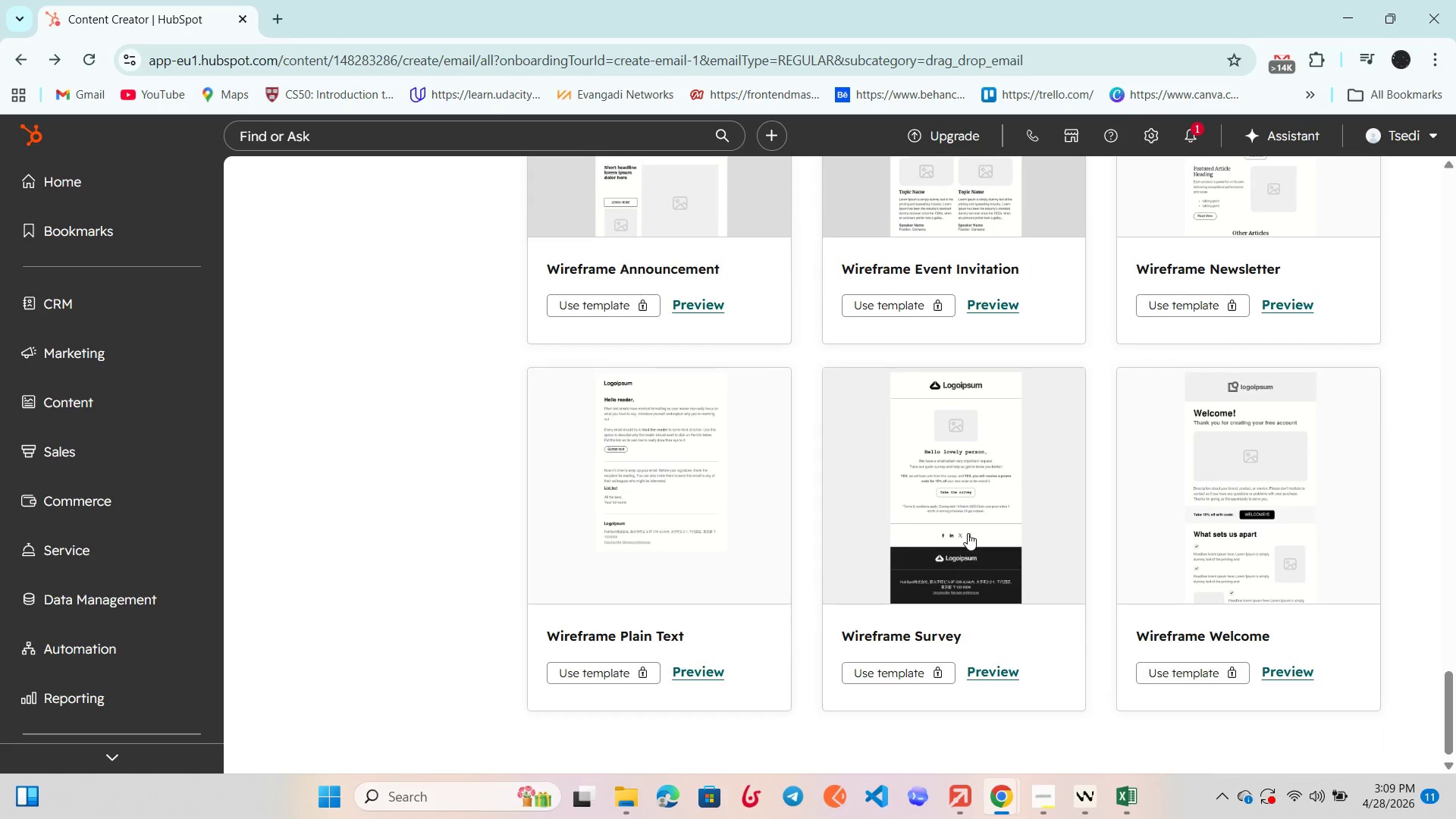 
scroll: coordinate [968, 533], scroll_direction: up, amount: 12.0
 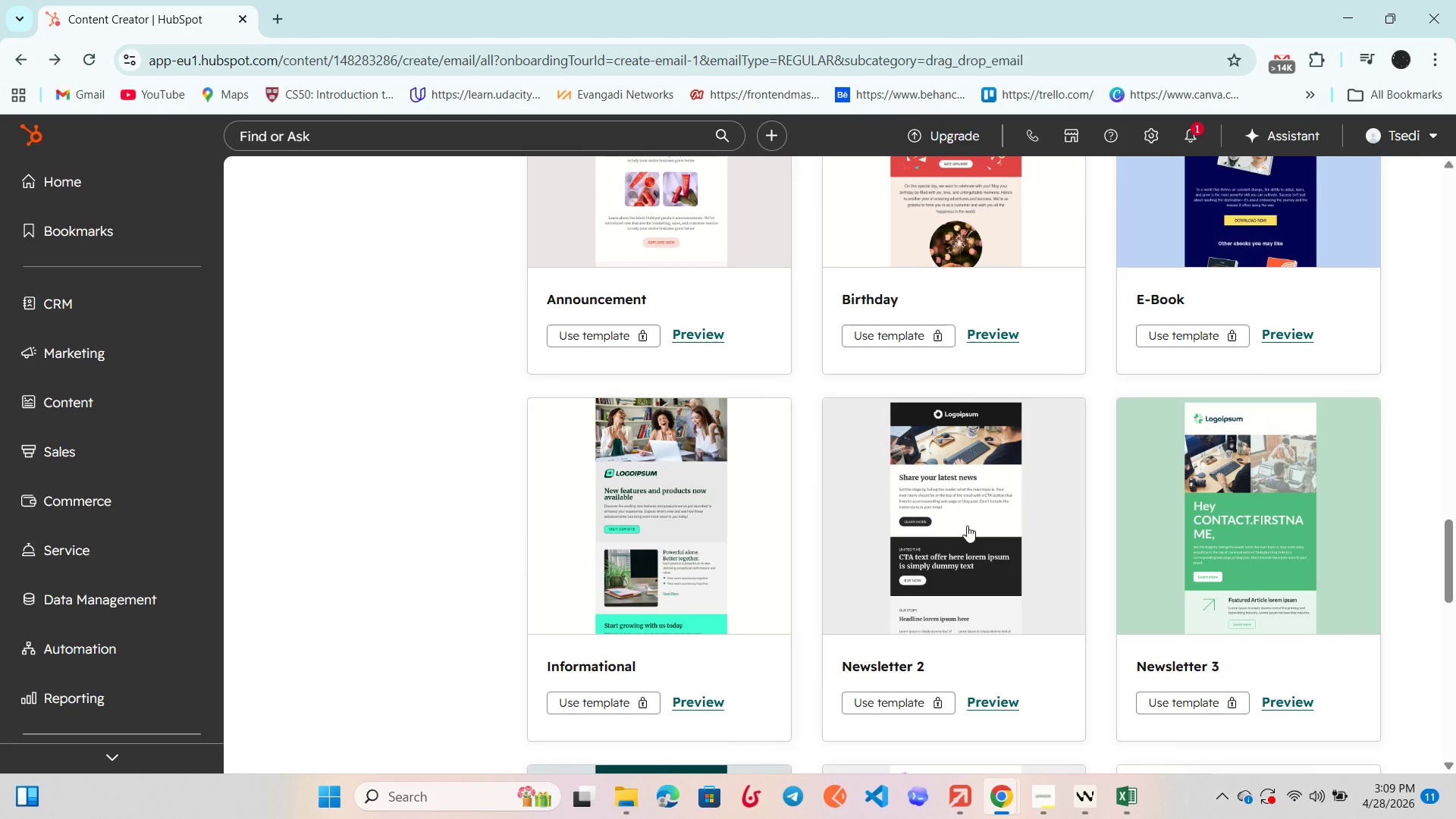 
left_click([967, 526])
 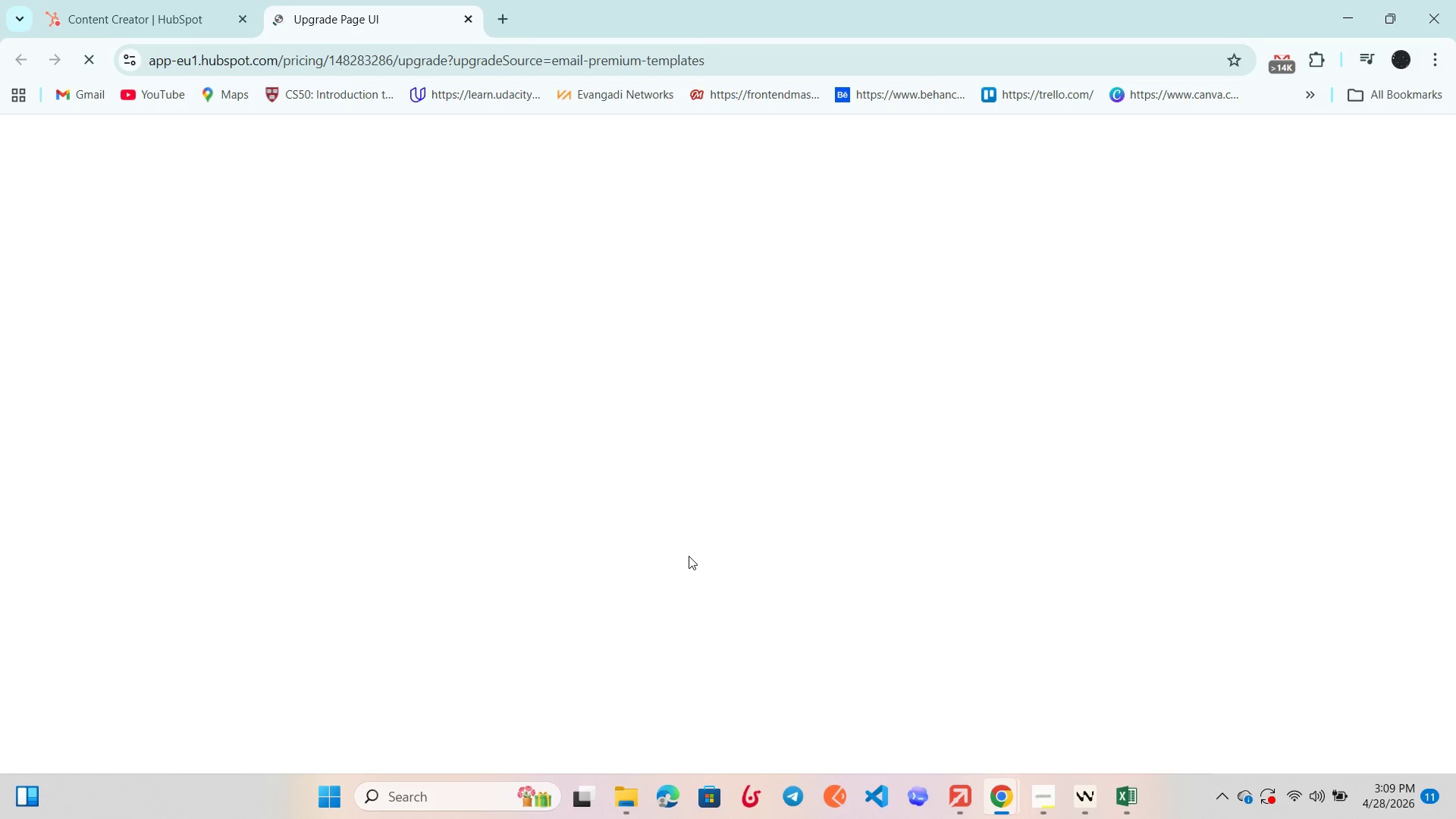 
wait(8.97)
 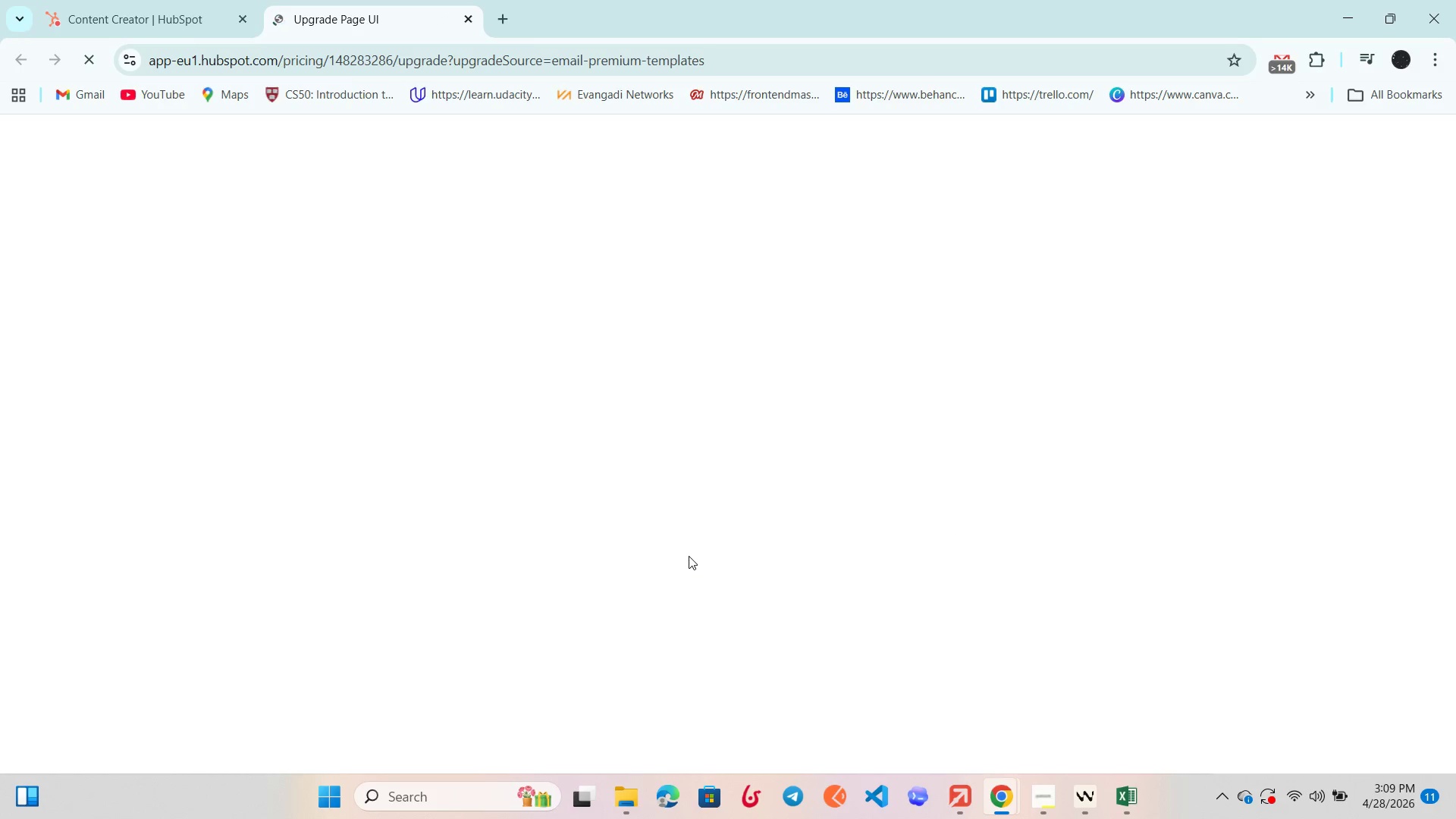 
left_click([67, 0])
 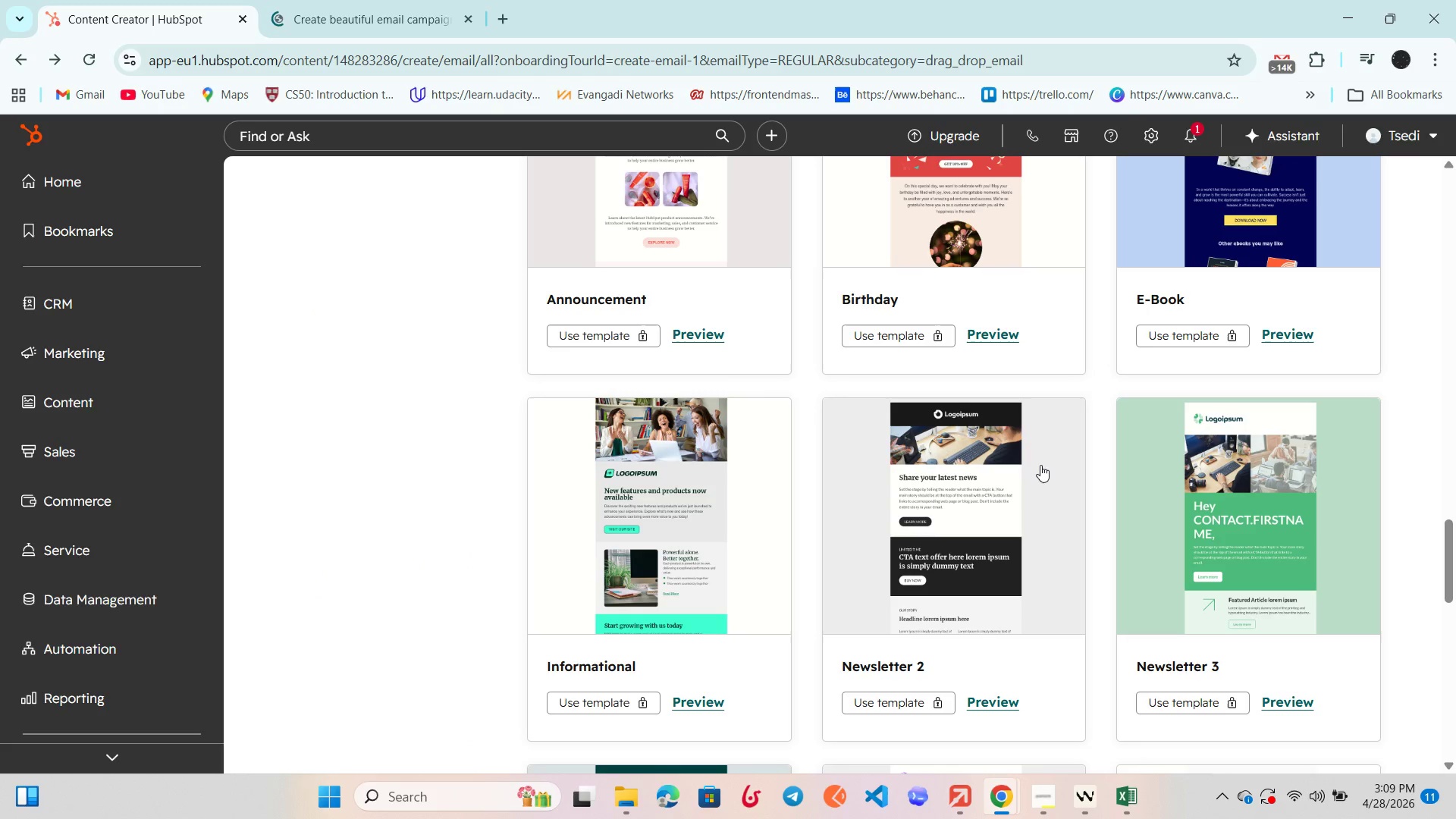 
scroll: coordinate [1040, 465], scroll_direction: up, amount: 5.0
 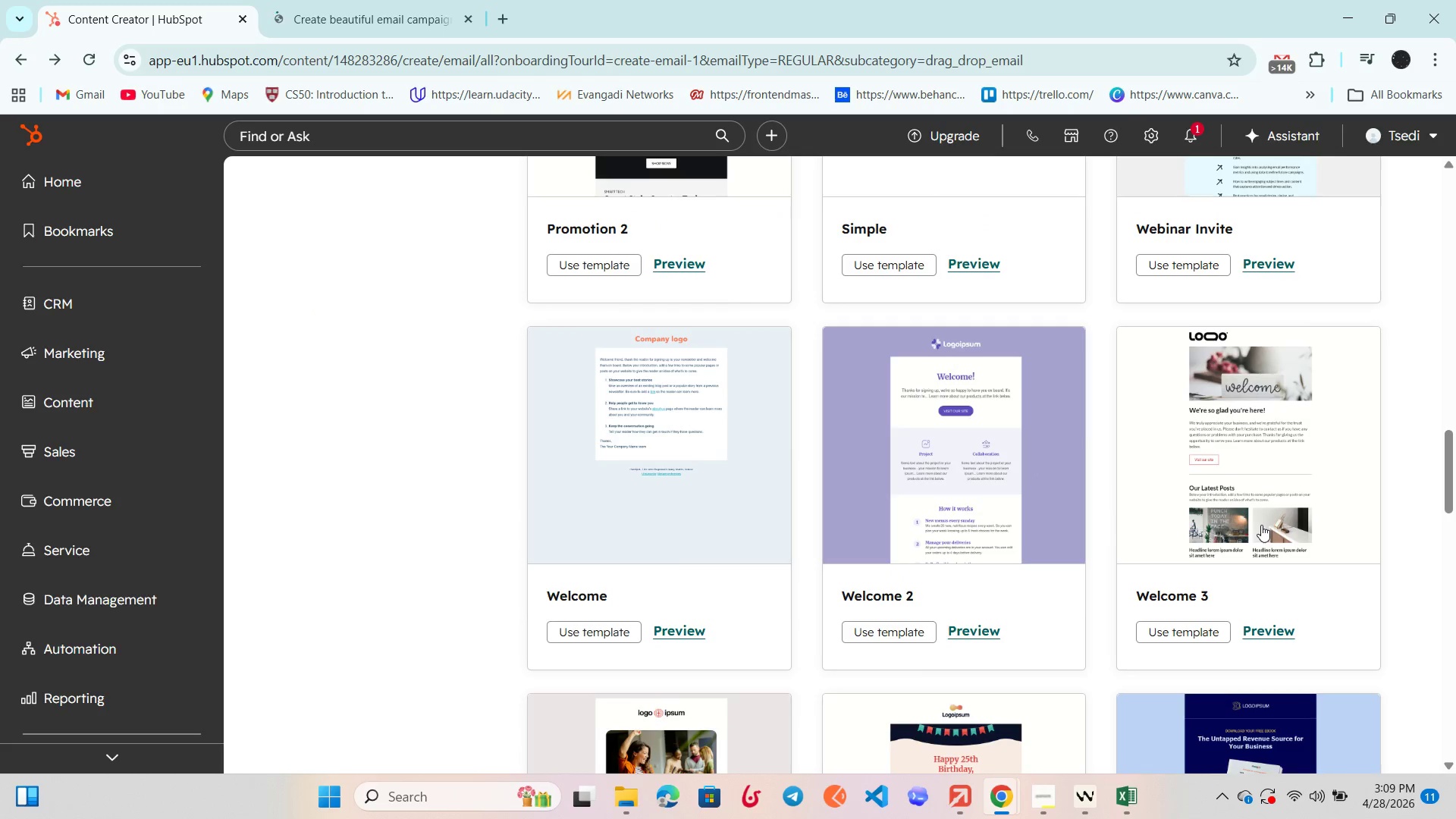 
left_click([1261, 525])
 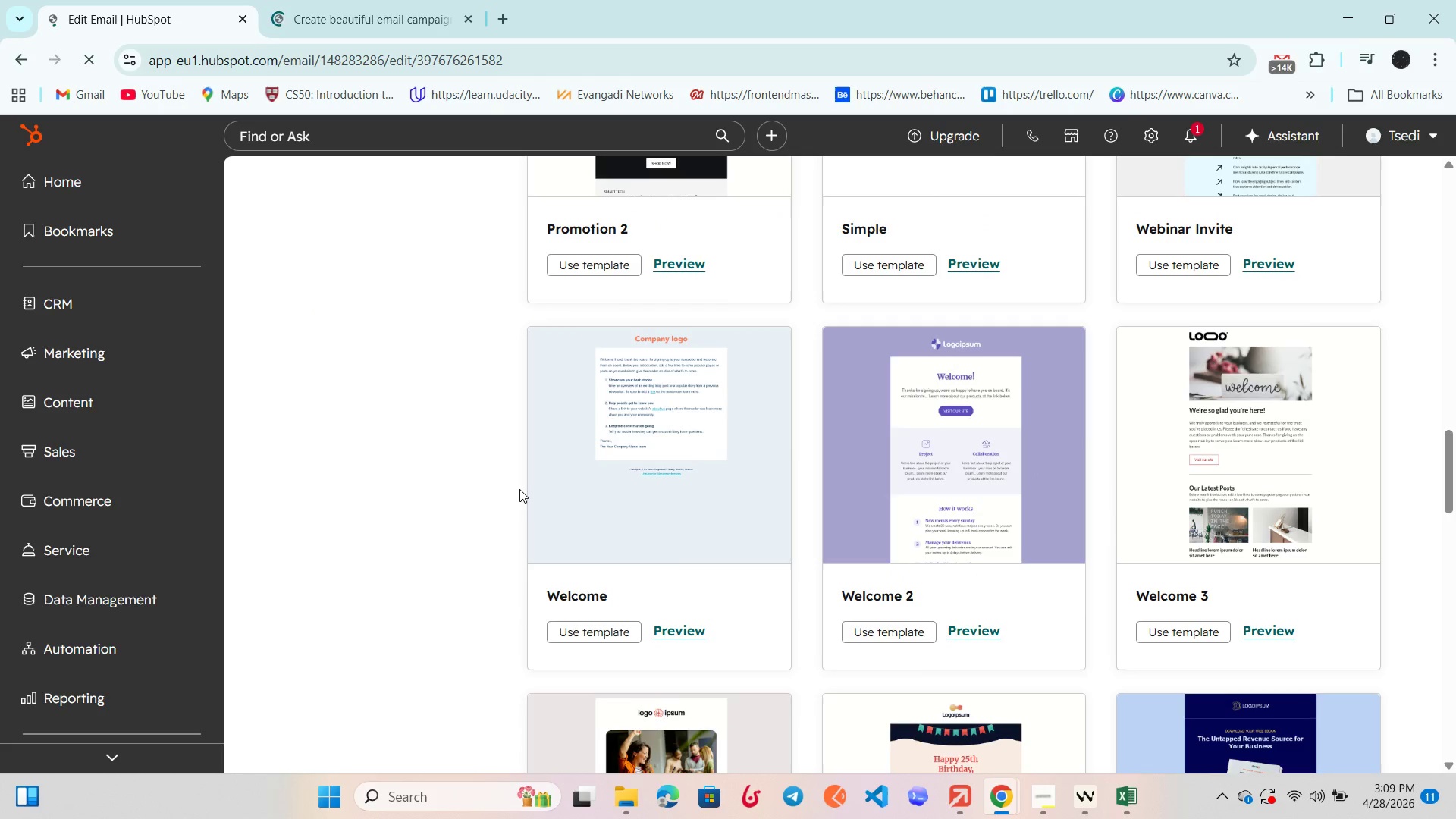 
left_click([519, 489])
 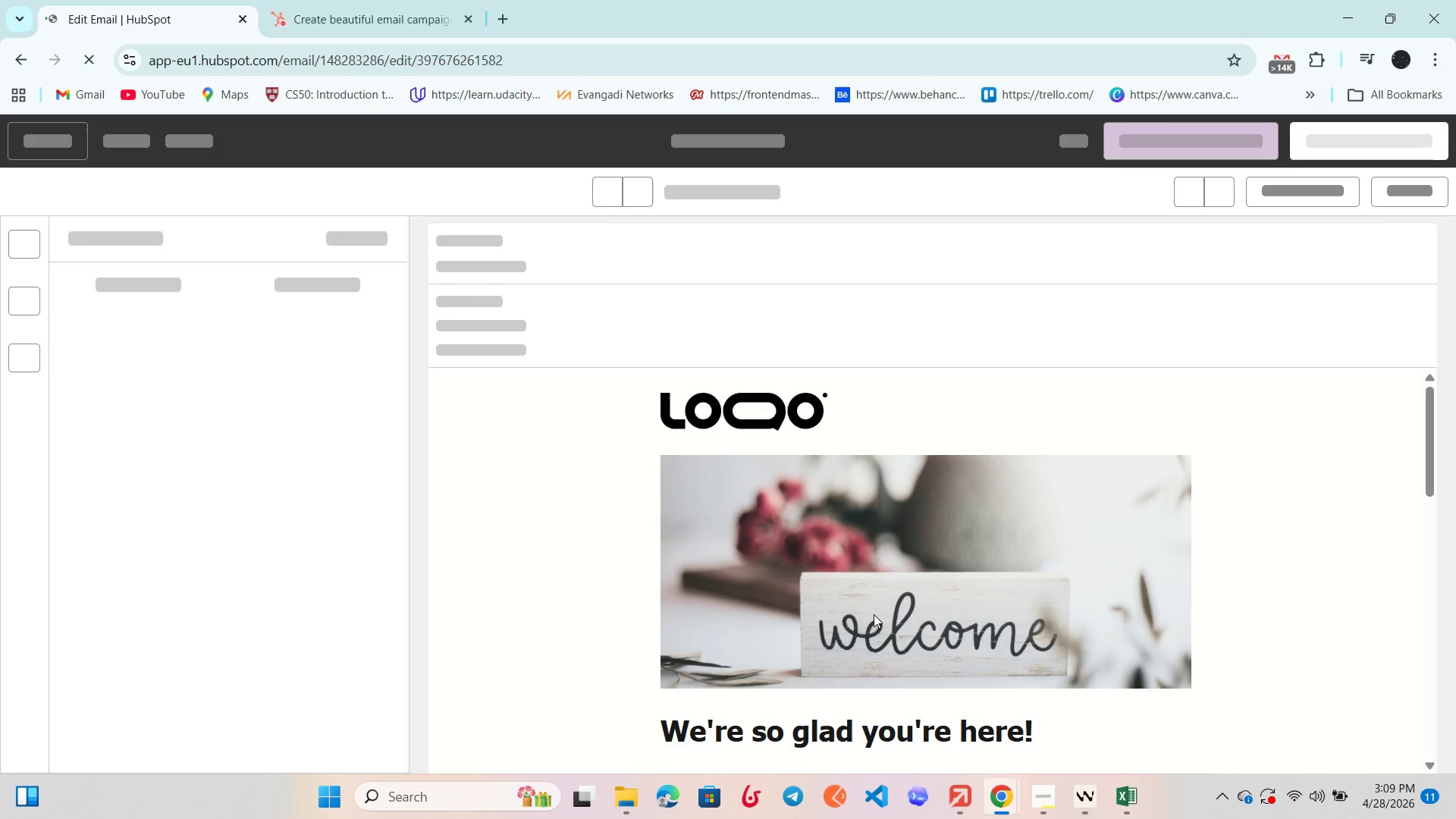 
scroll: coordinate [801, 566], scroll_direction: down, amount: 1.0
 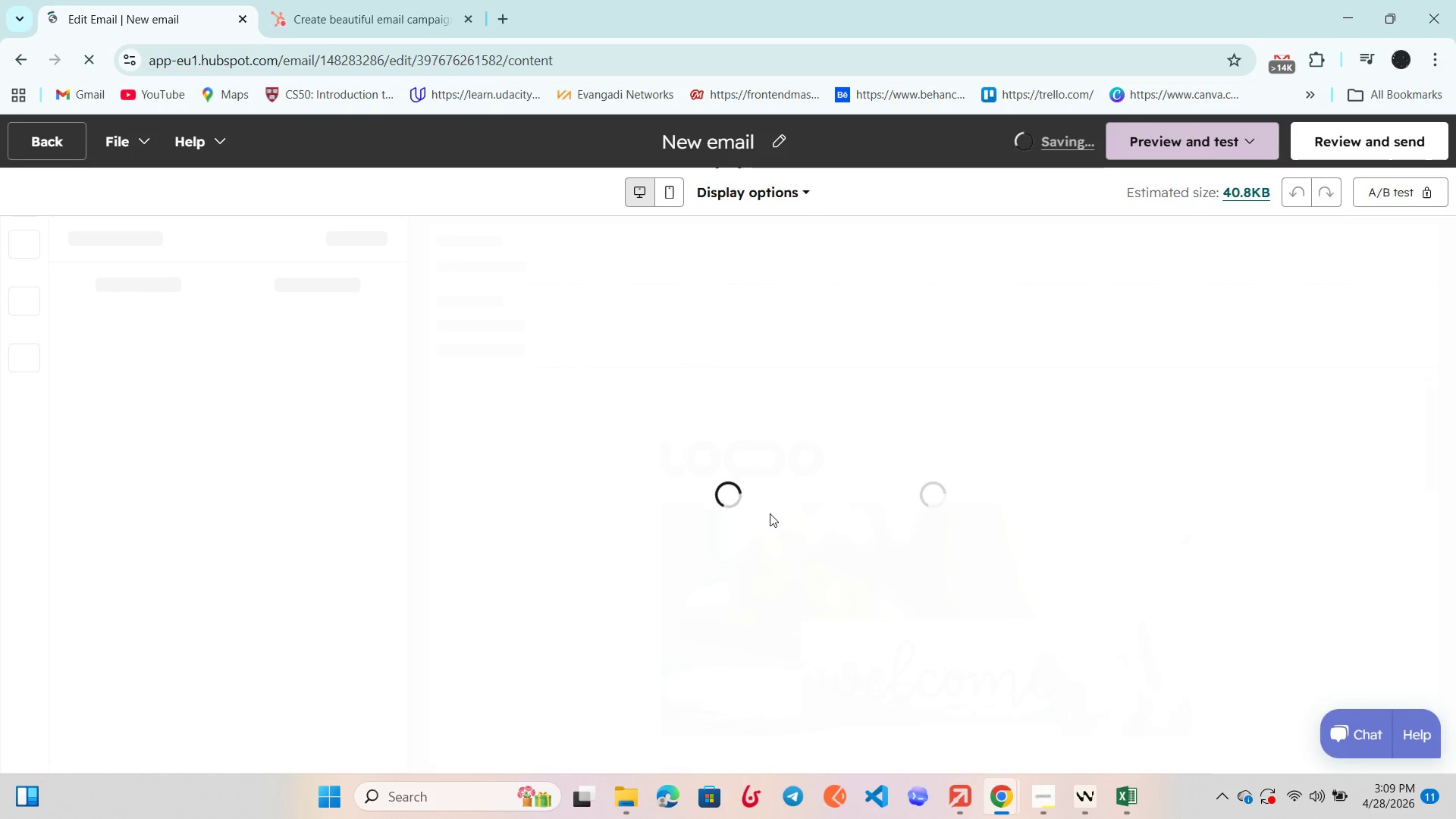 
wait(8.86)
 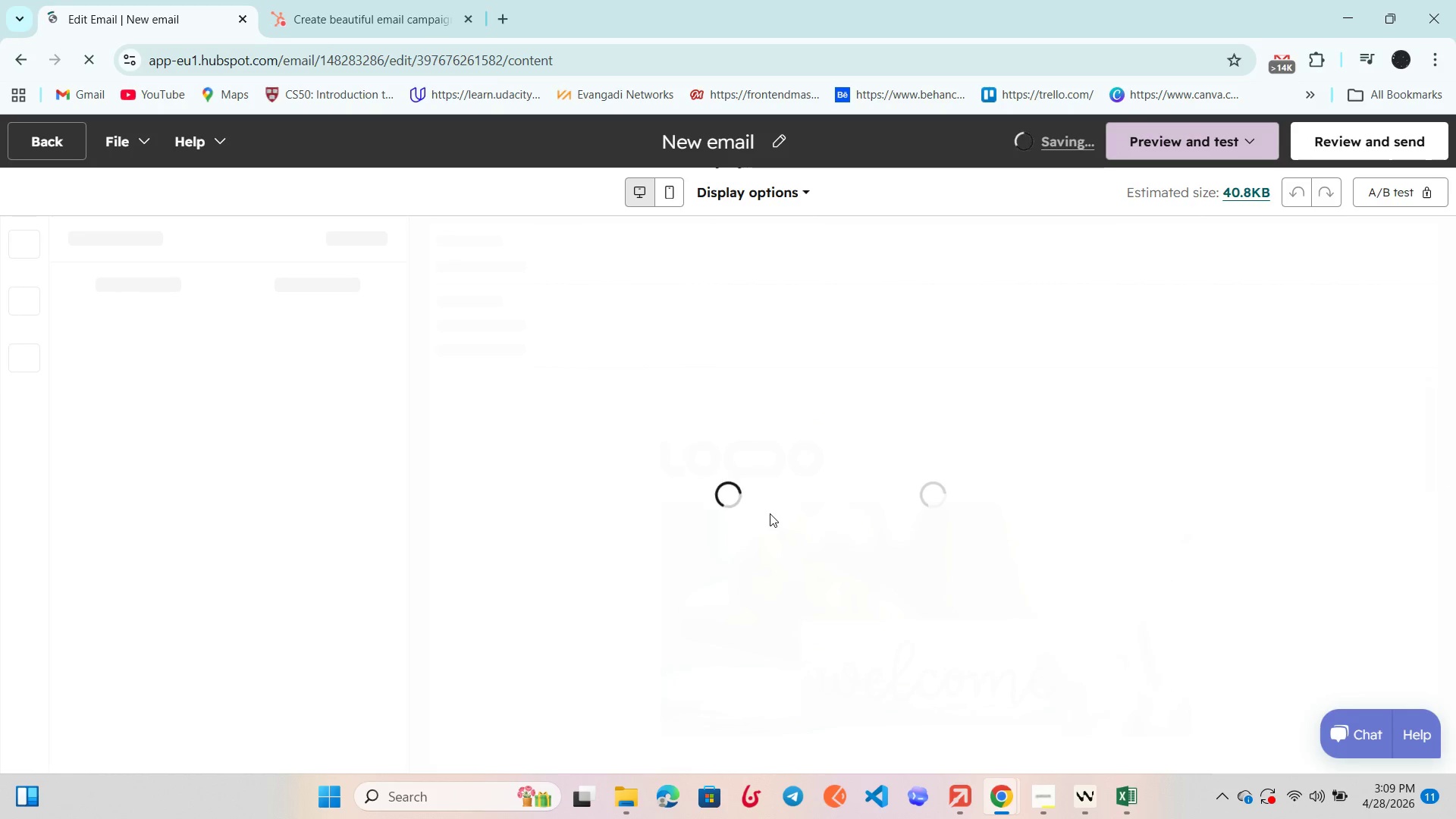 
mouse_move([810, 522])
 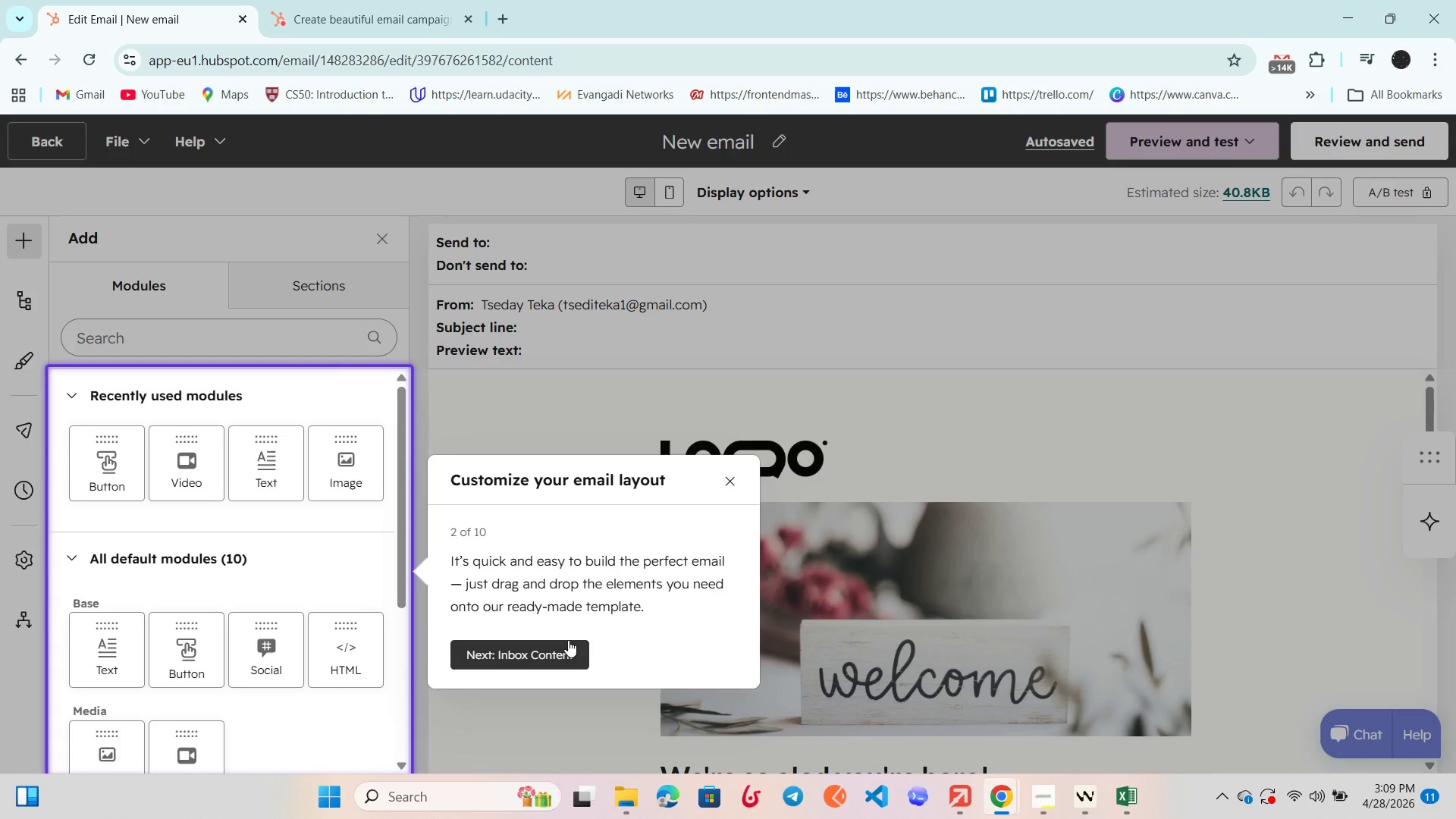 
left_click([721, 488])
 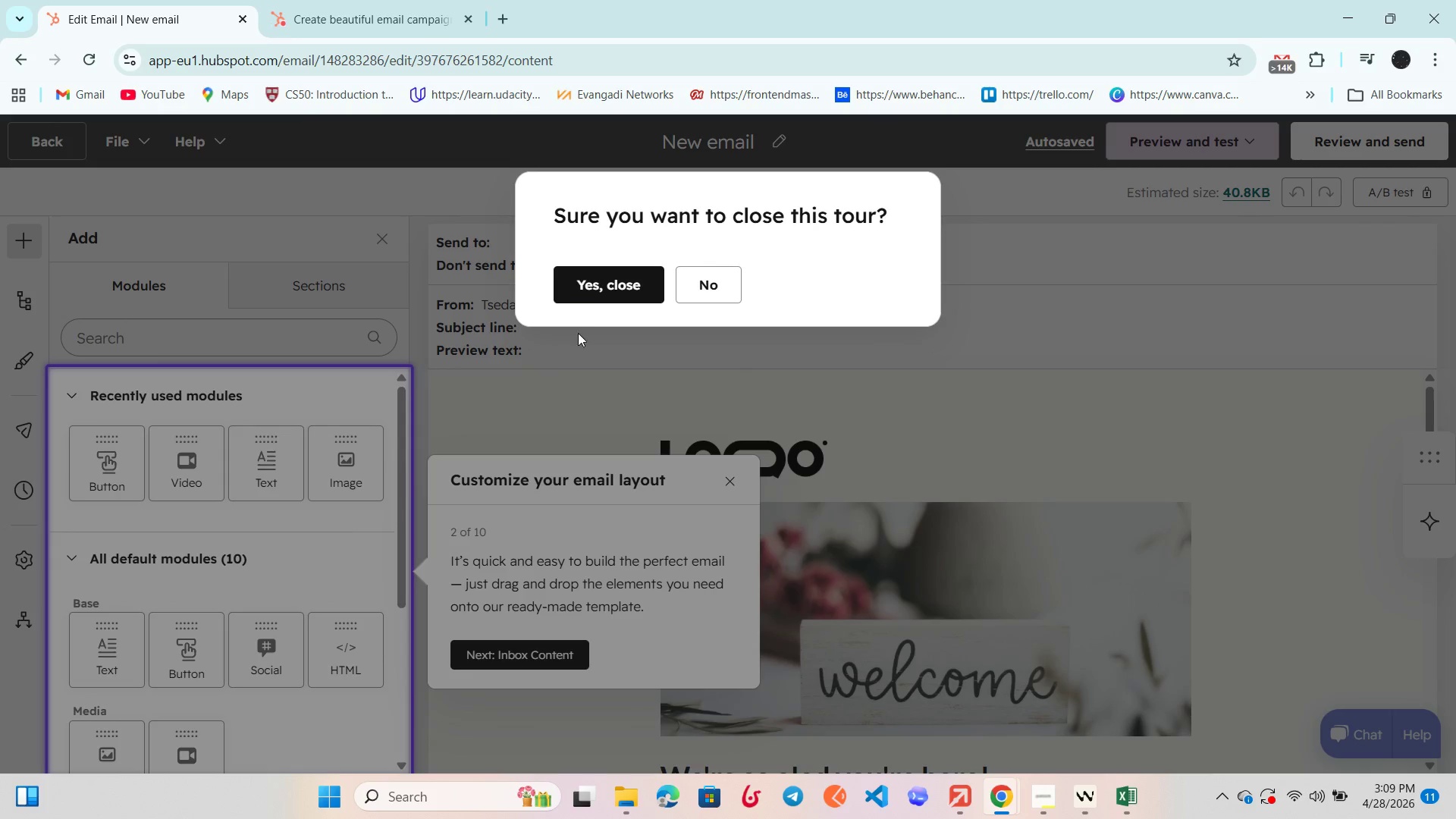 
left_click([603, 287])
 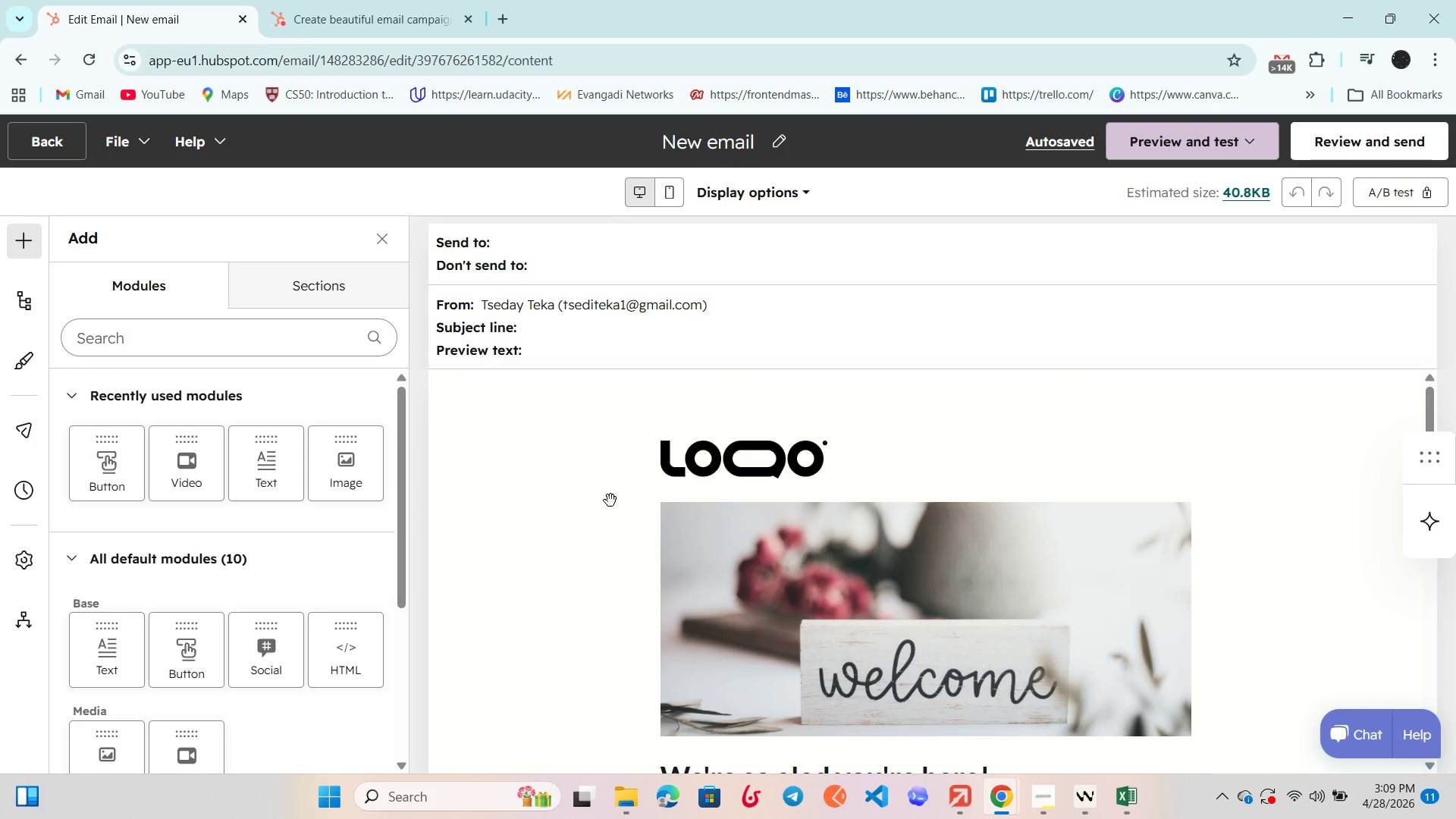 
scroll: coordinate [610, 500], scroll_direction: down, amount: 2.0
 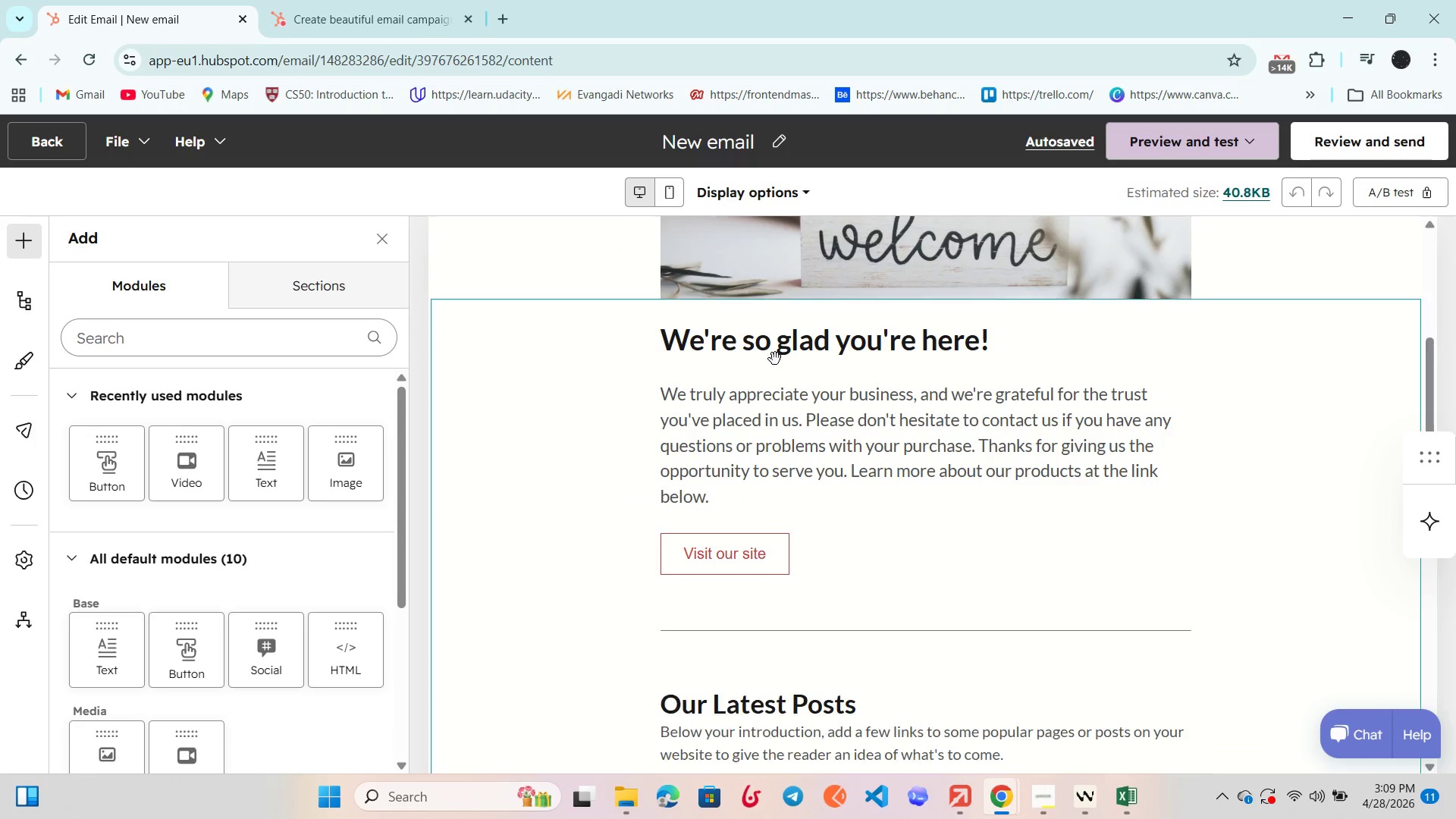 
left_click([795, 337])
 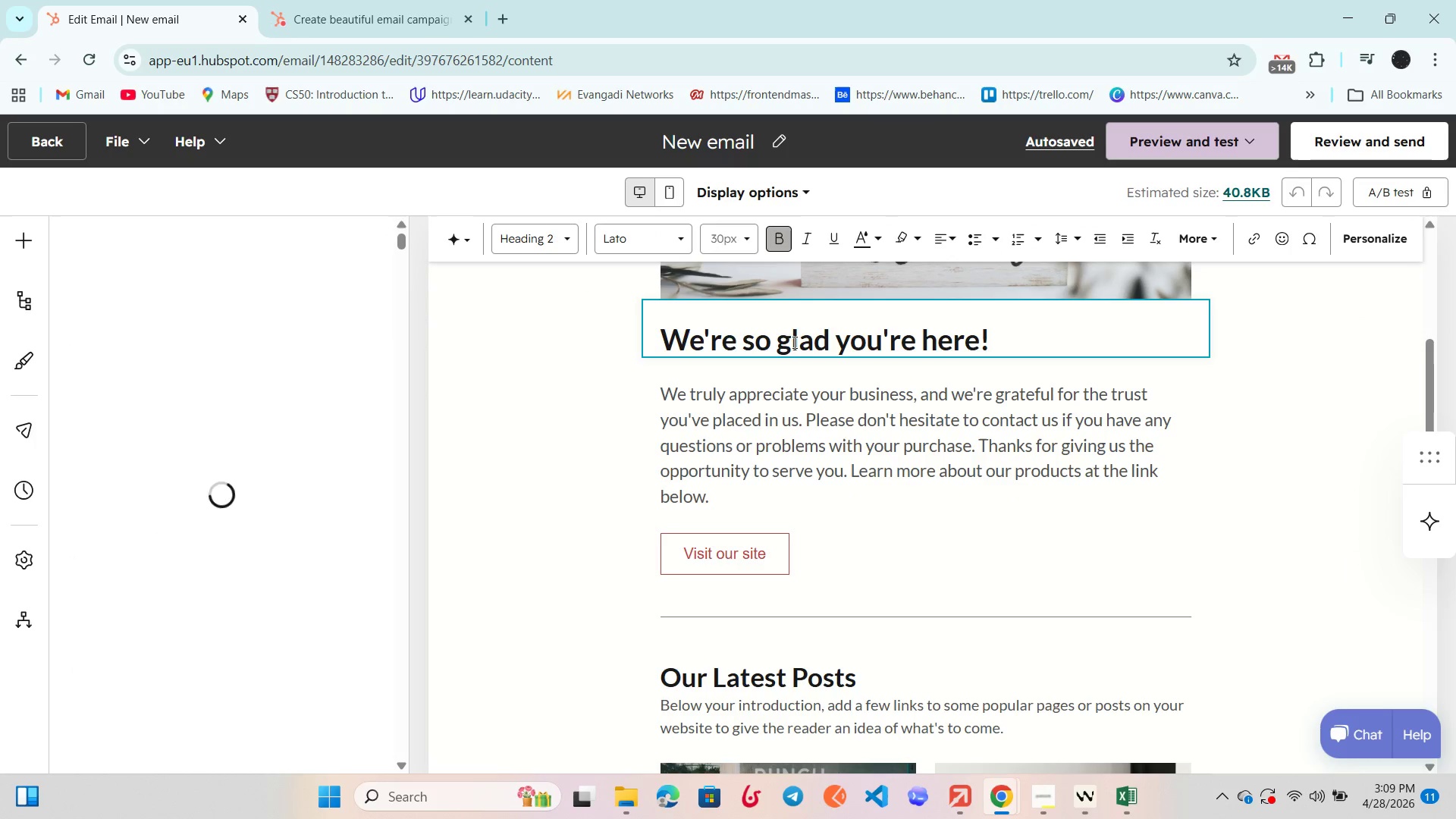 
double_click([793, 342])
 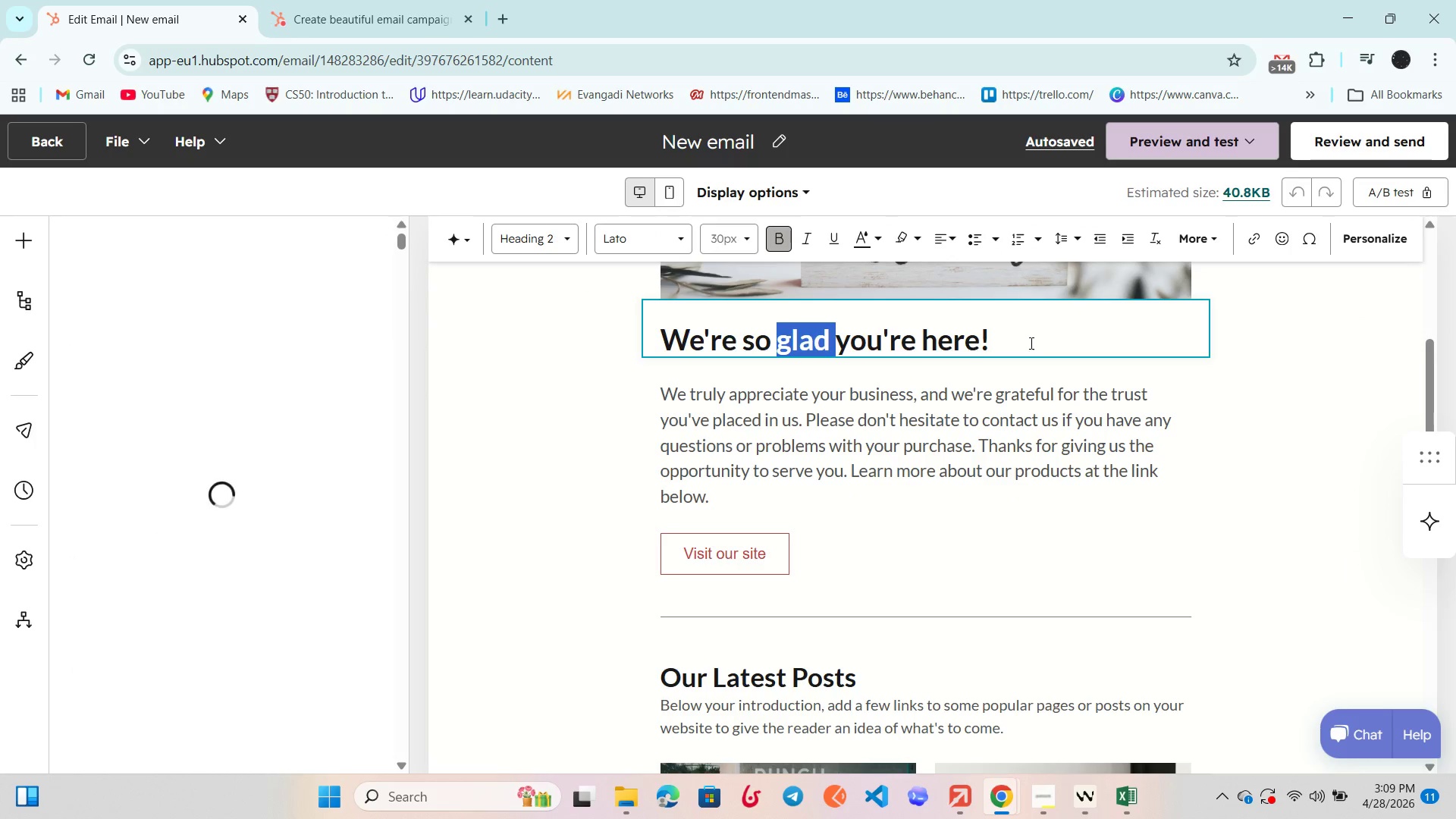 
left_click_drag(start_coordinate=[1032, 342], to_coordinate=[686, 345])
 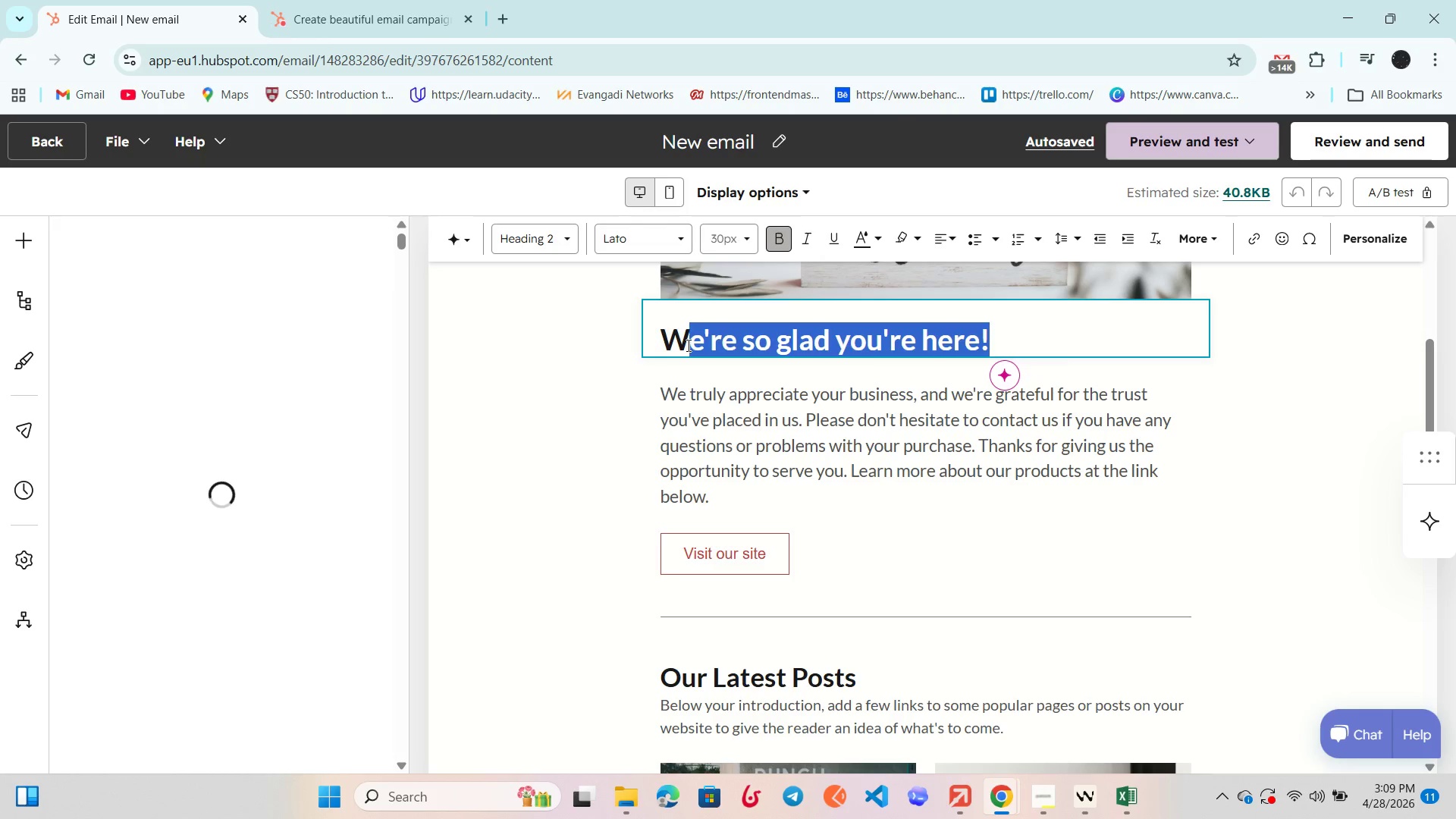 
key(Backspace)
 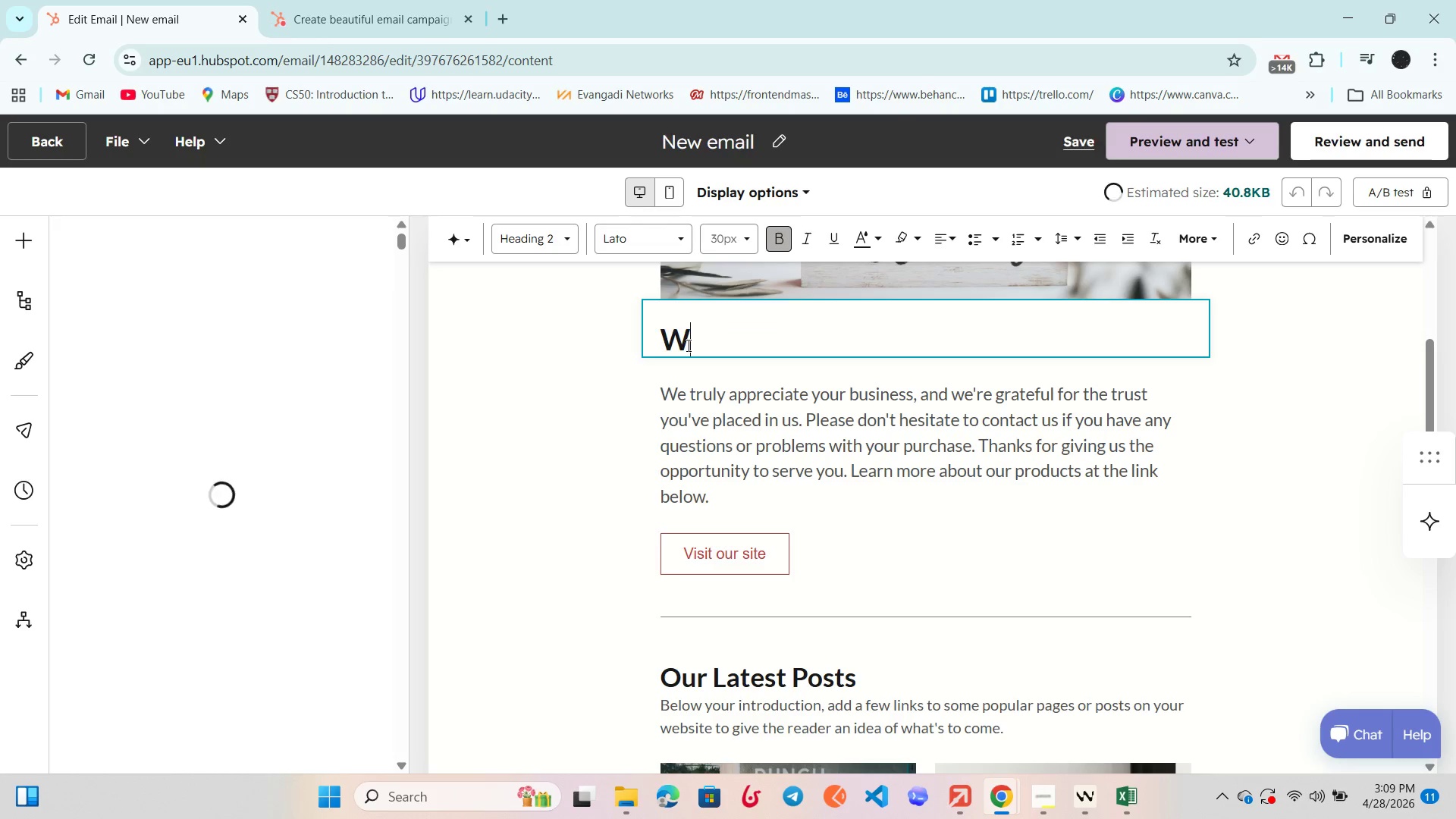 
key(Backspace)
 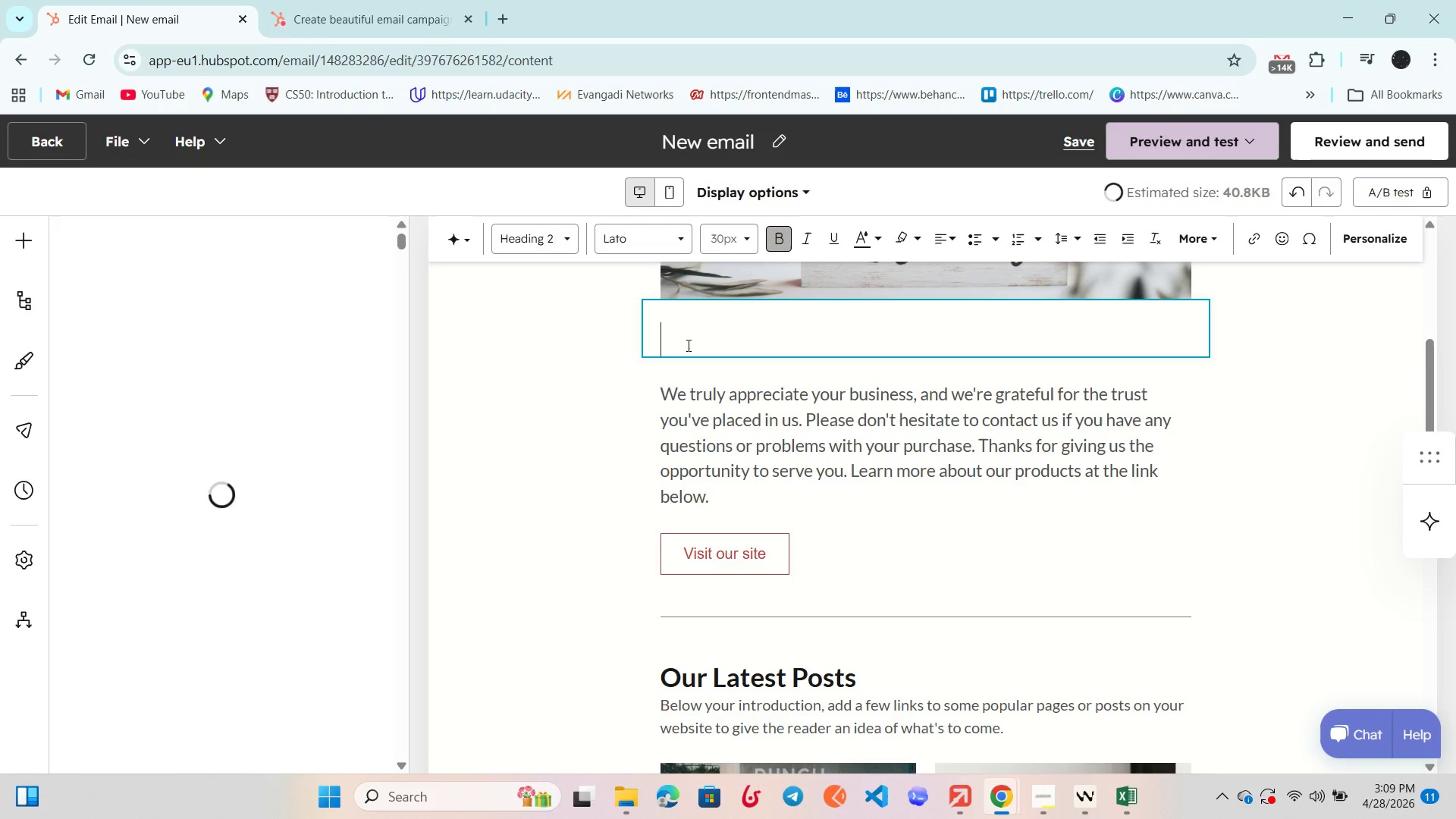 
key(CapsLock)
 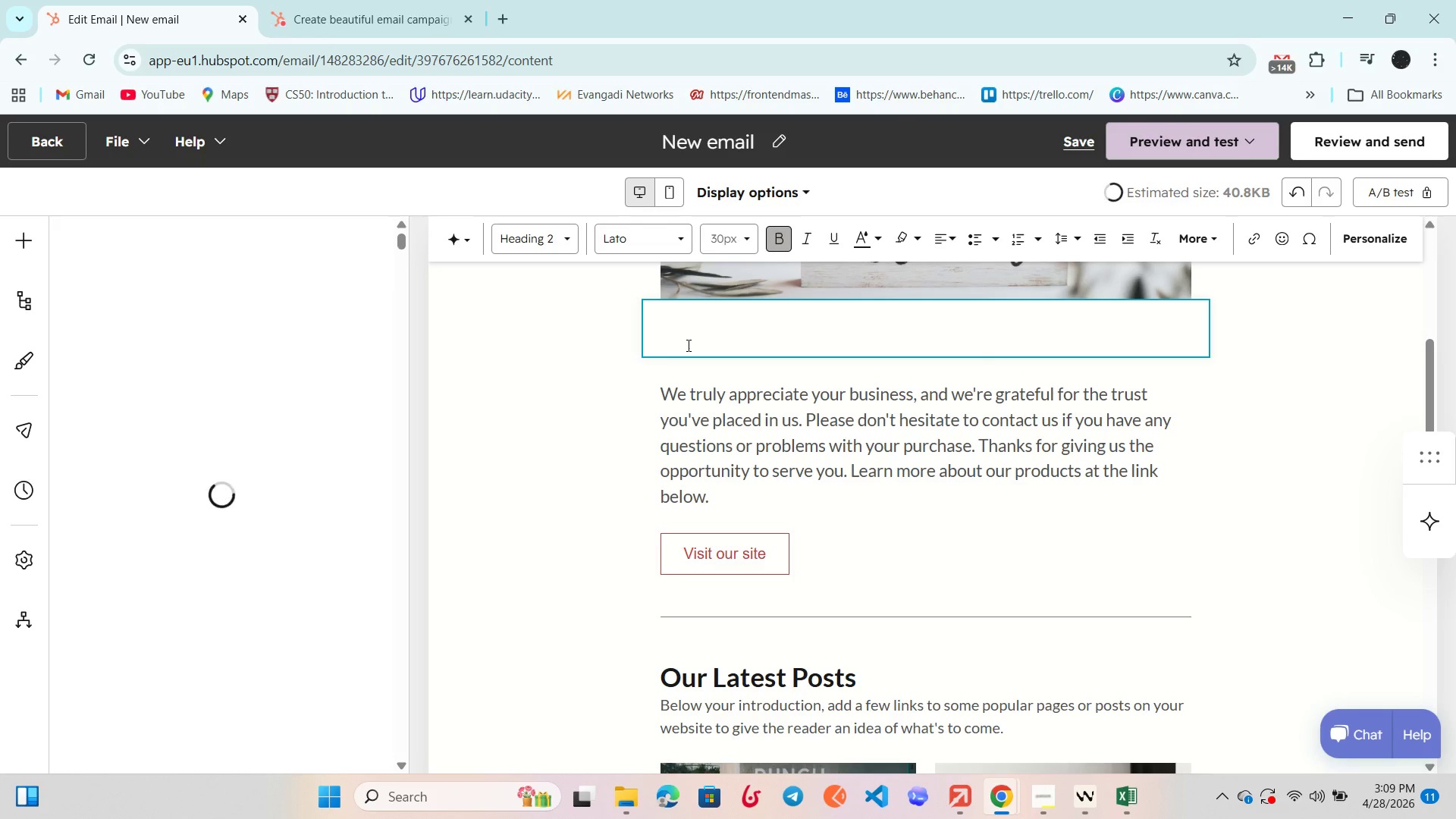 
key(H)
 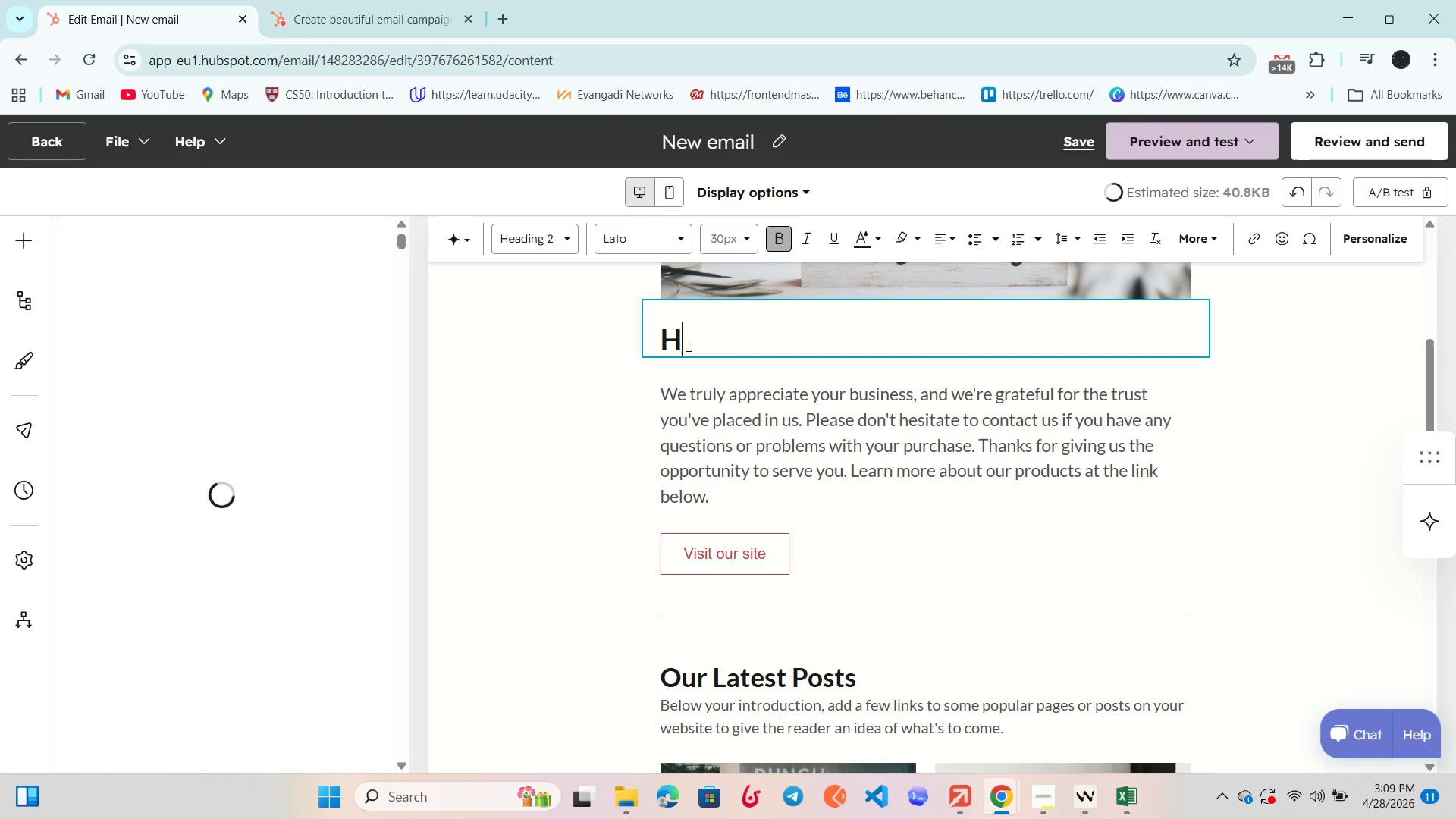 
key(CapsLock)
 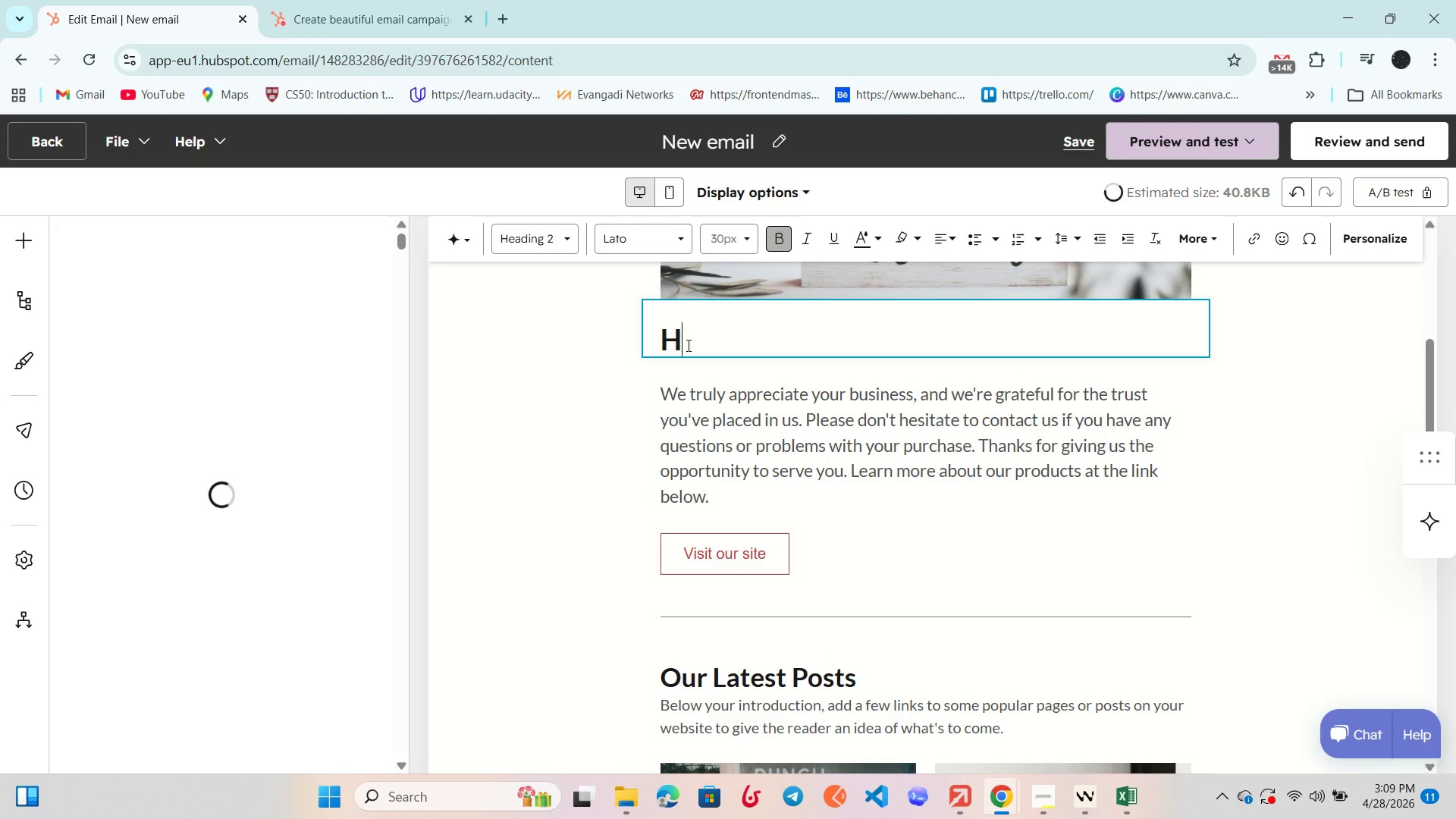 
key(I)
 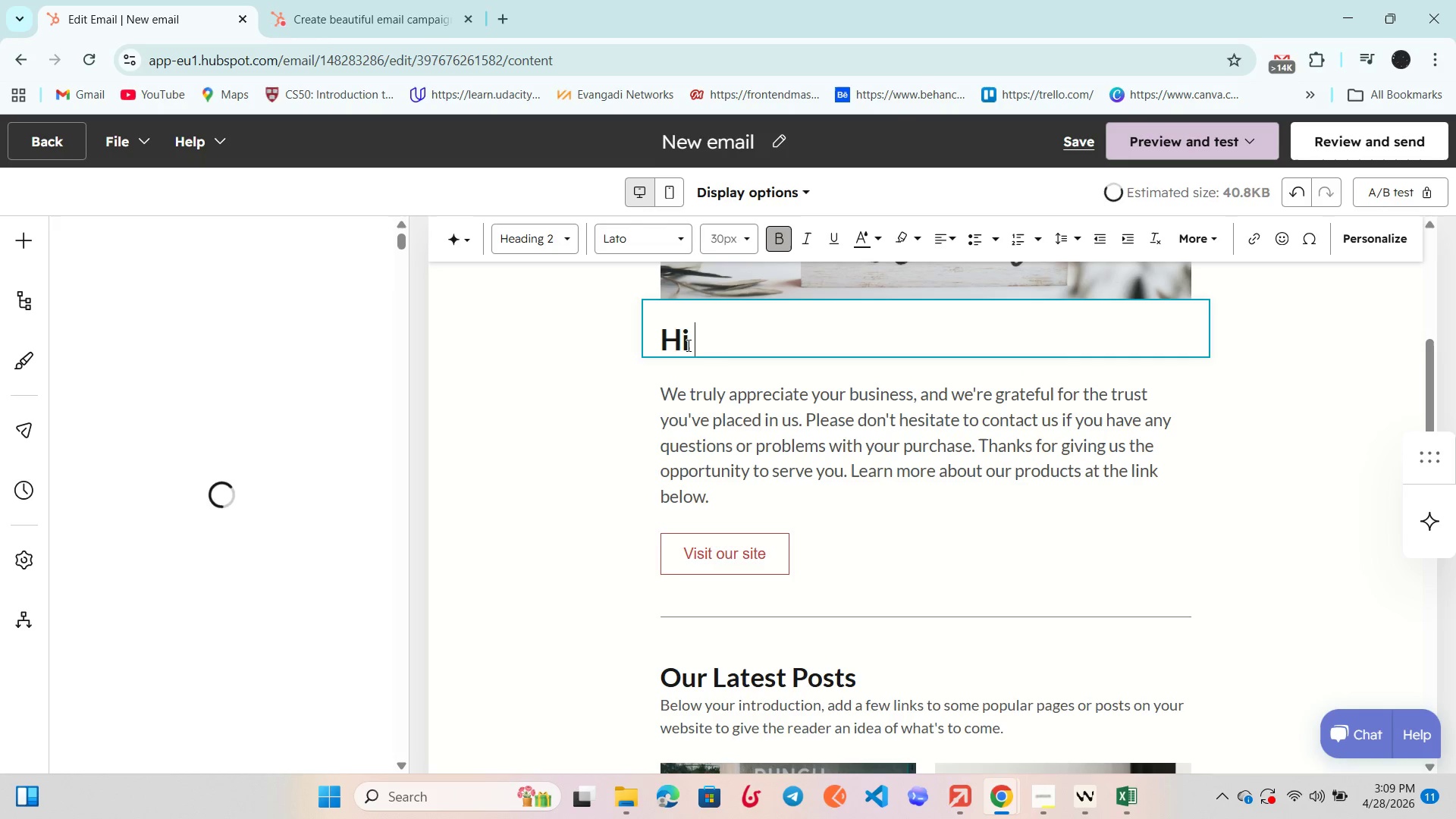 
key(Space)
 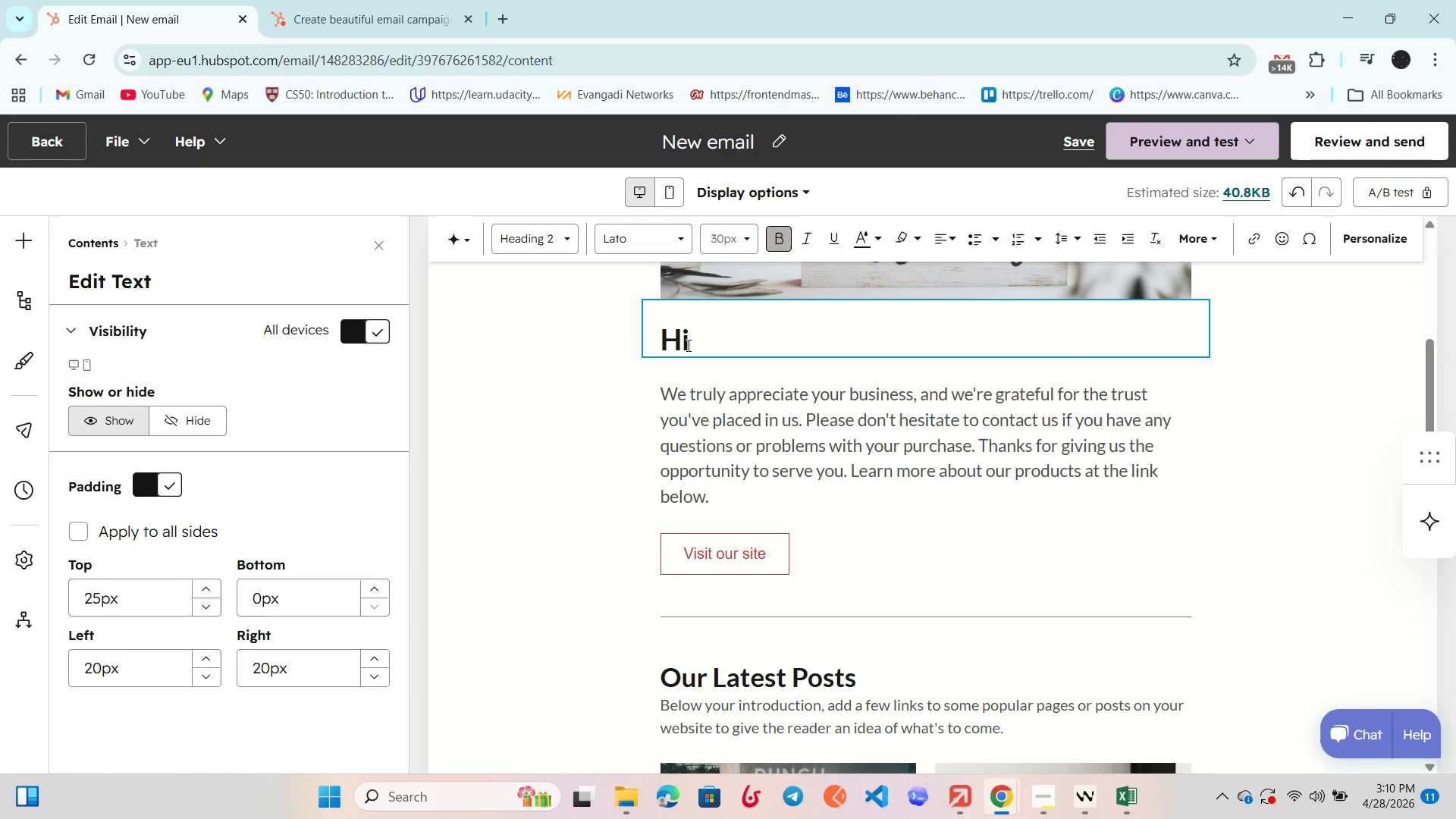 
key(Shift+BracketLeft)
 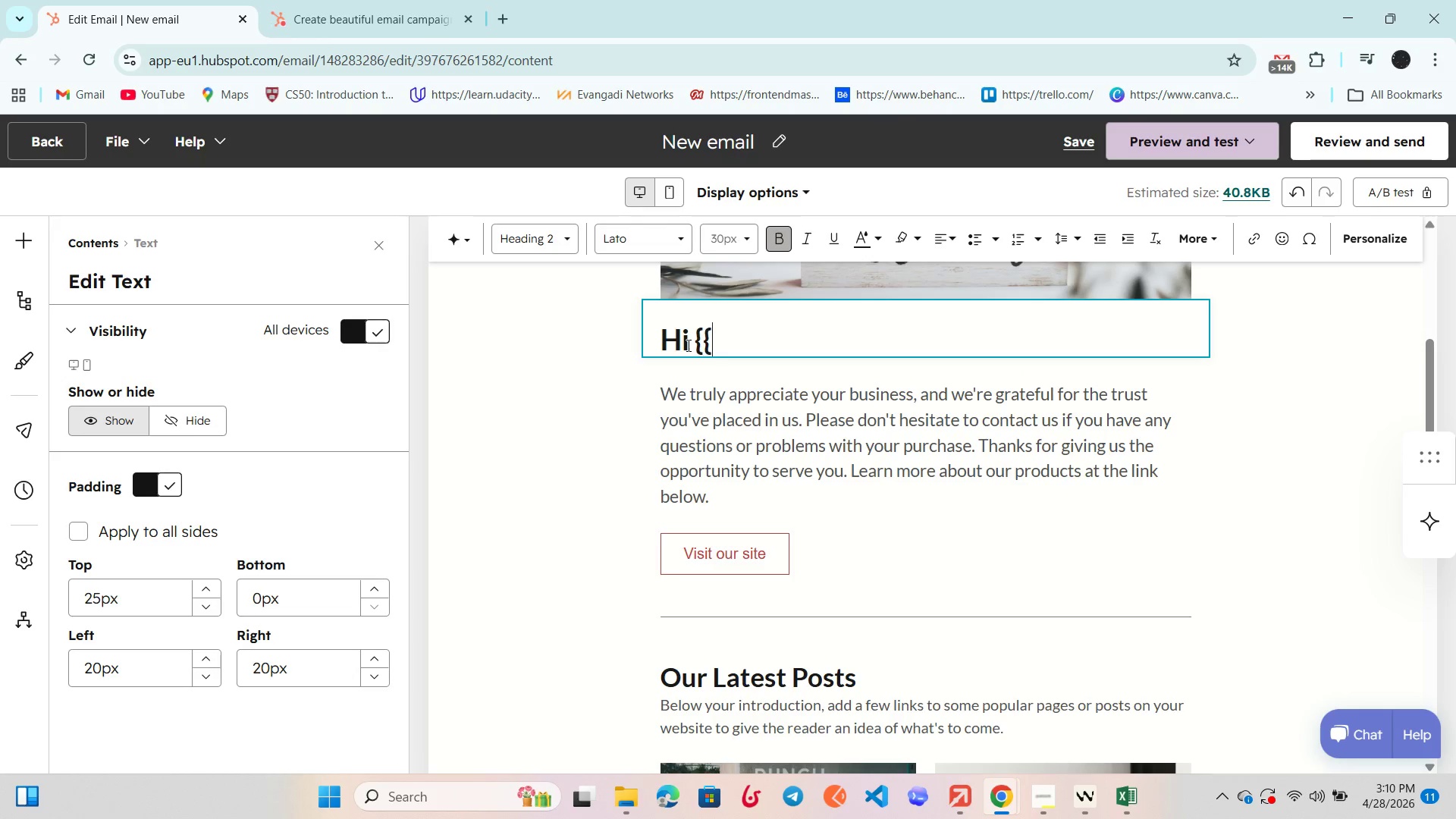 
key(Shift+BracketLeft)
 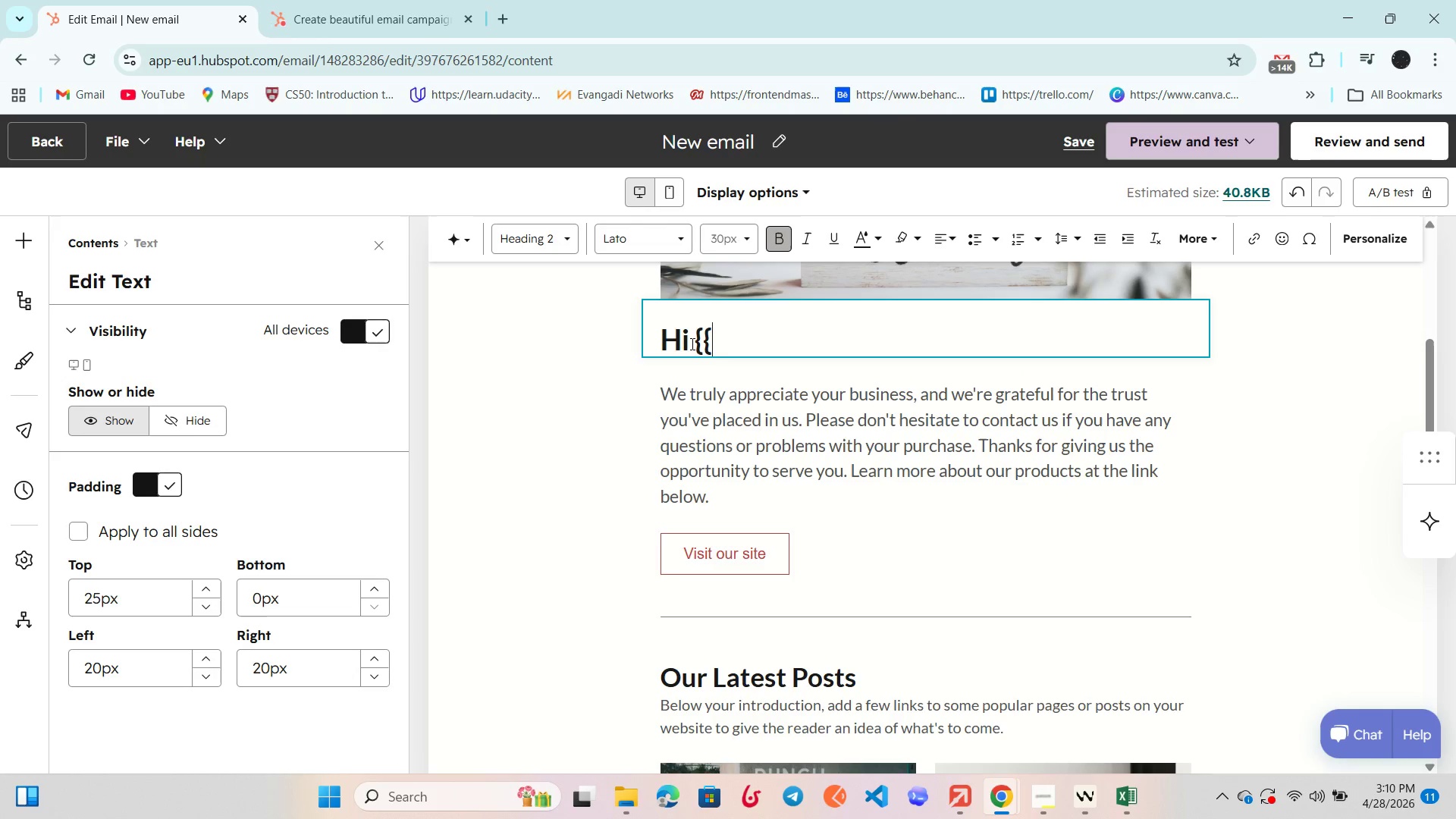 
left_click_drag(start_coordinate=[733, 332], to_coordinate=[692, 344])
 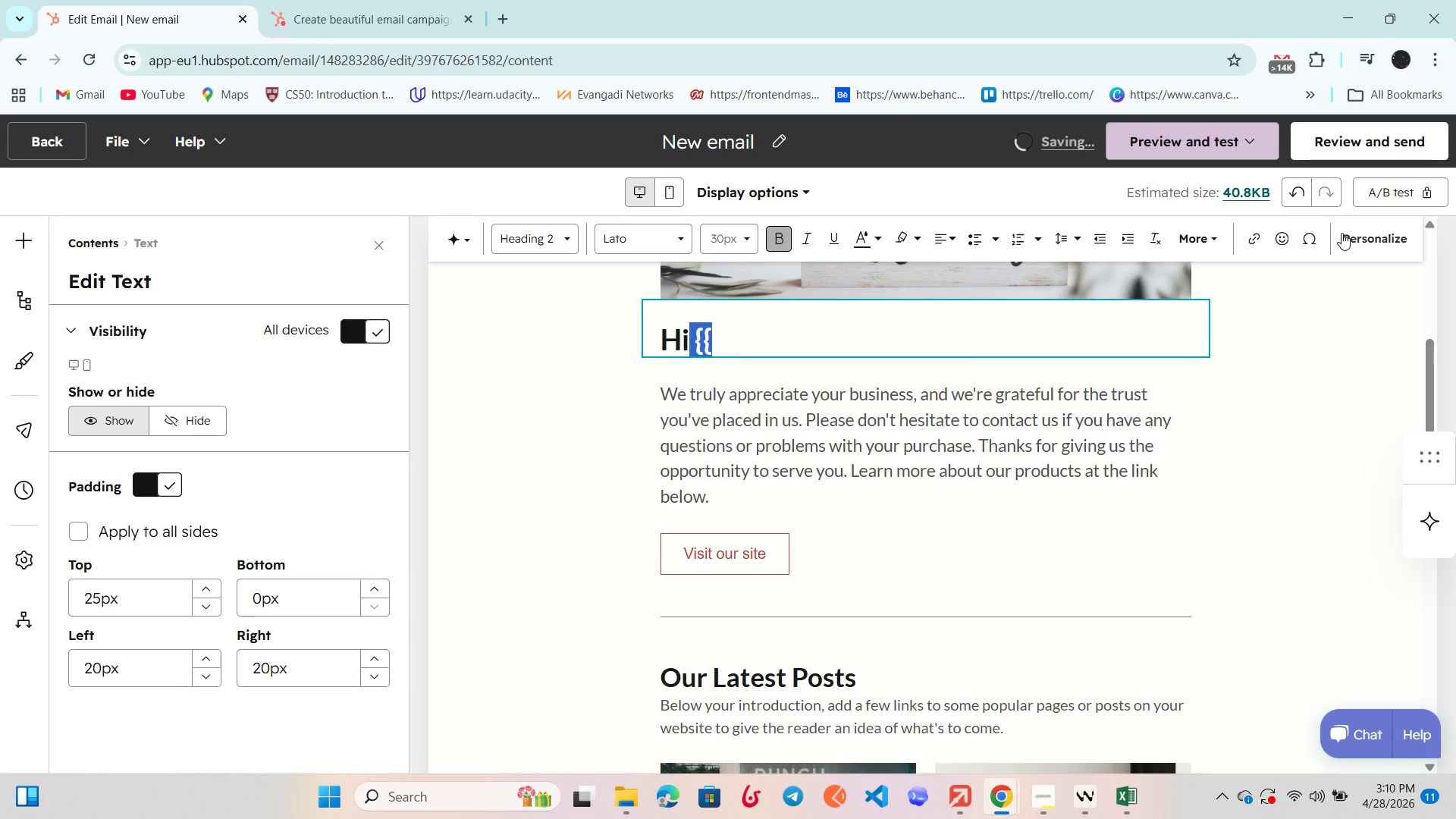 
left_click([1357, 243])
 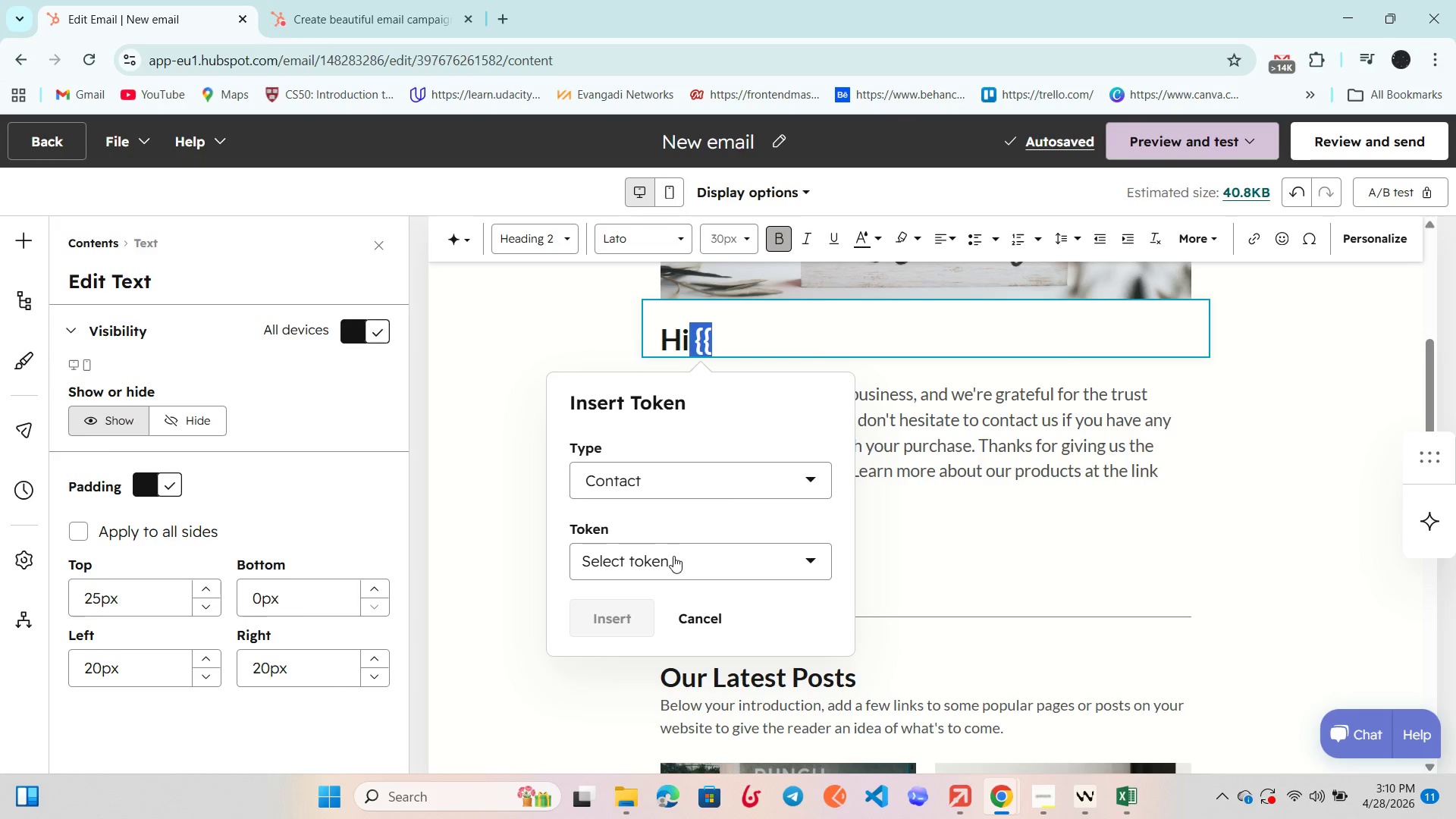 
left_click([673, 556])
 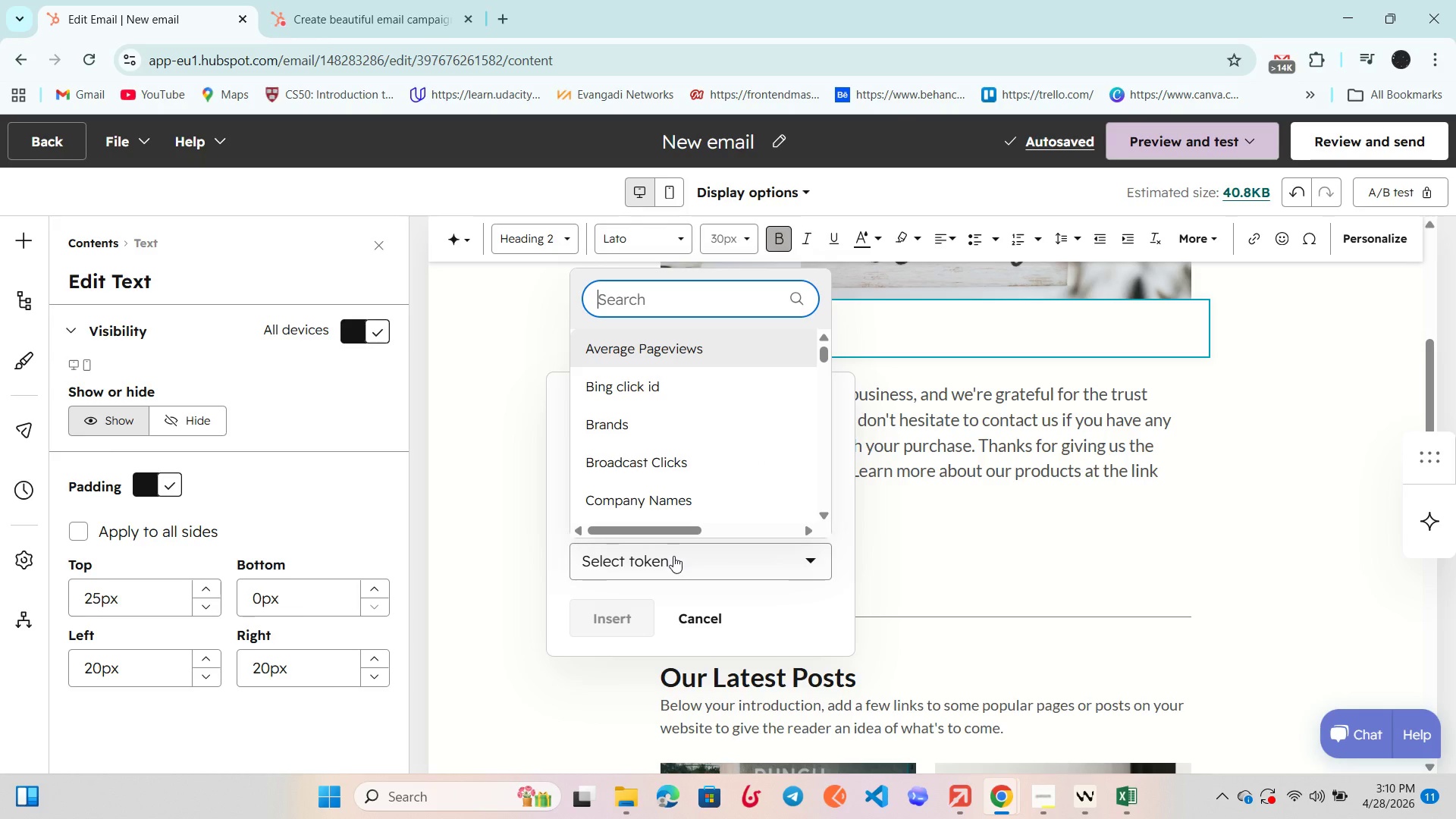 
type(First)
 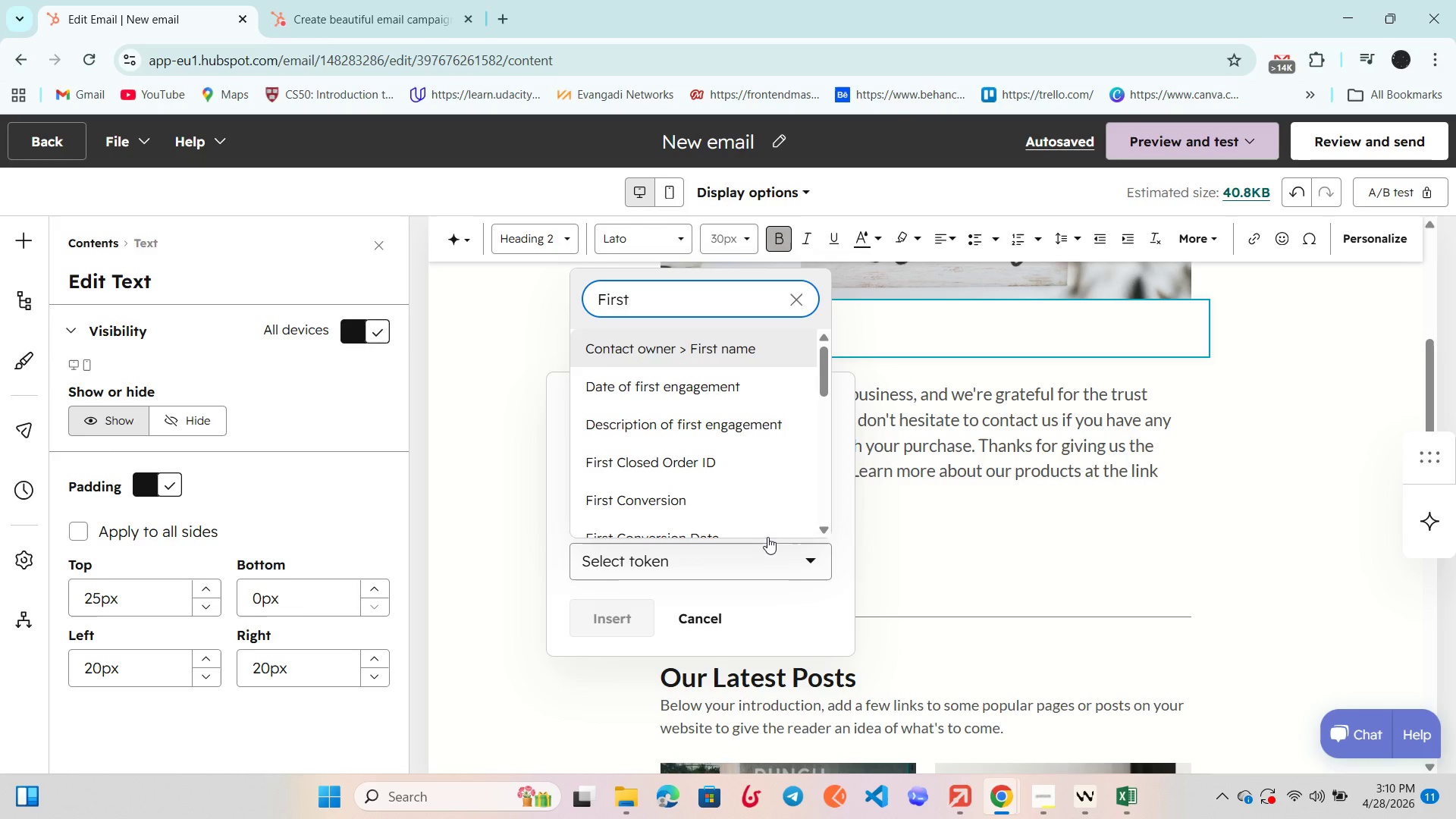 
mouse_move([736, 457])
 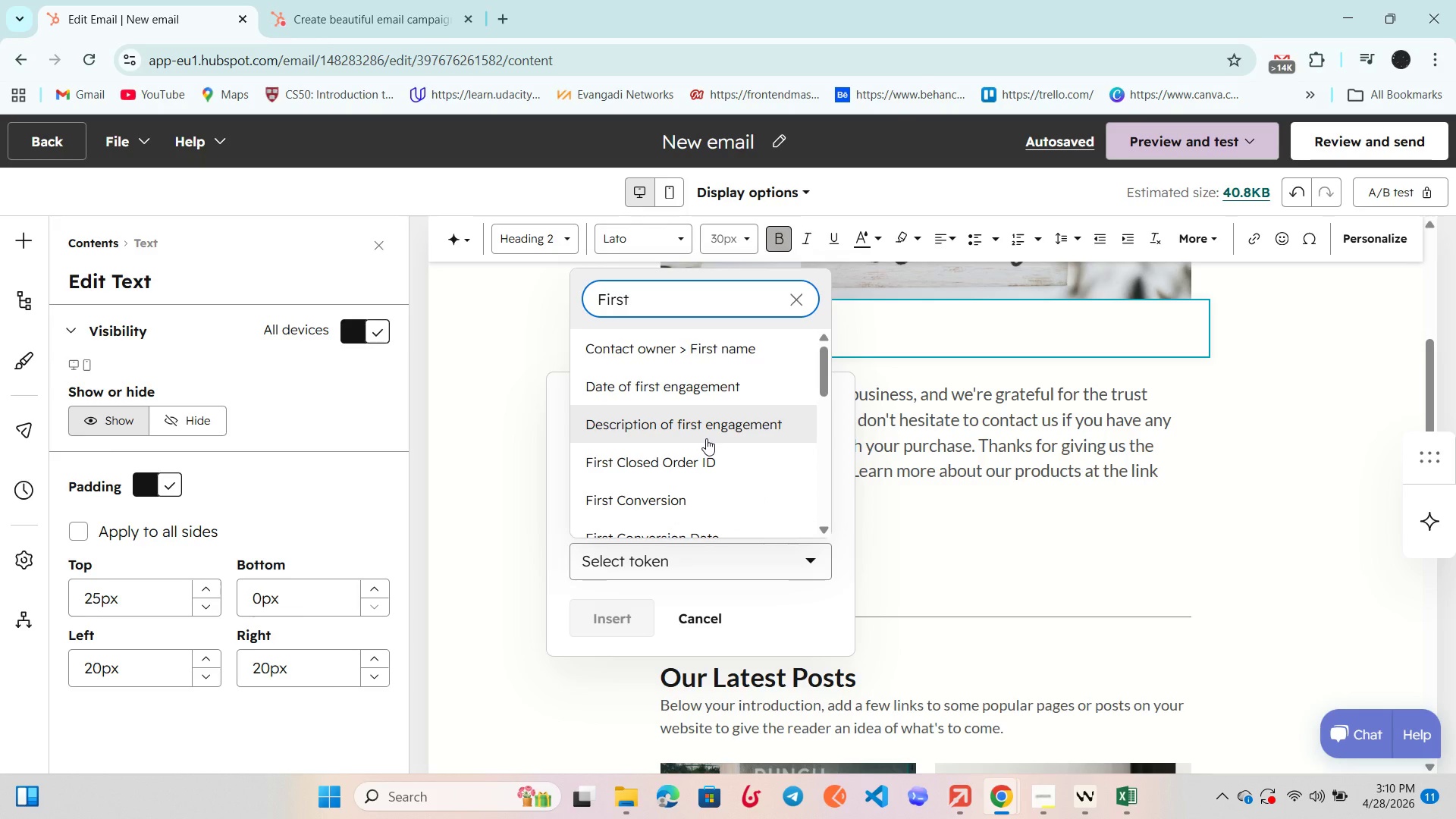 
scroll: coordinate [706, 438], scroll_direction: down, amount: 2.0
 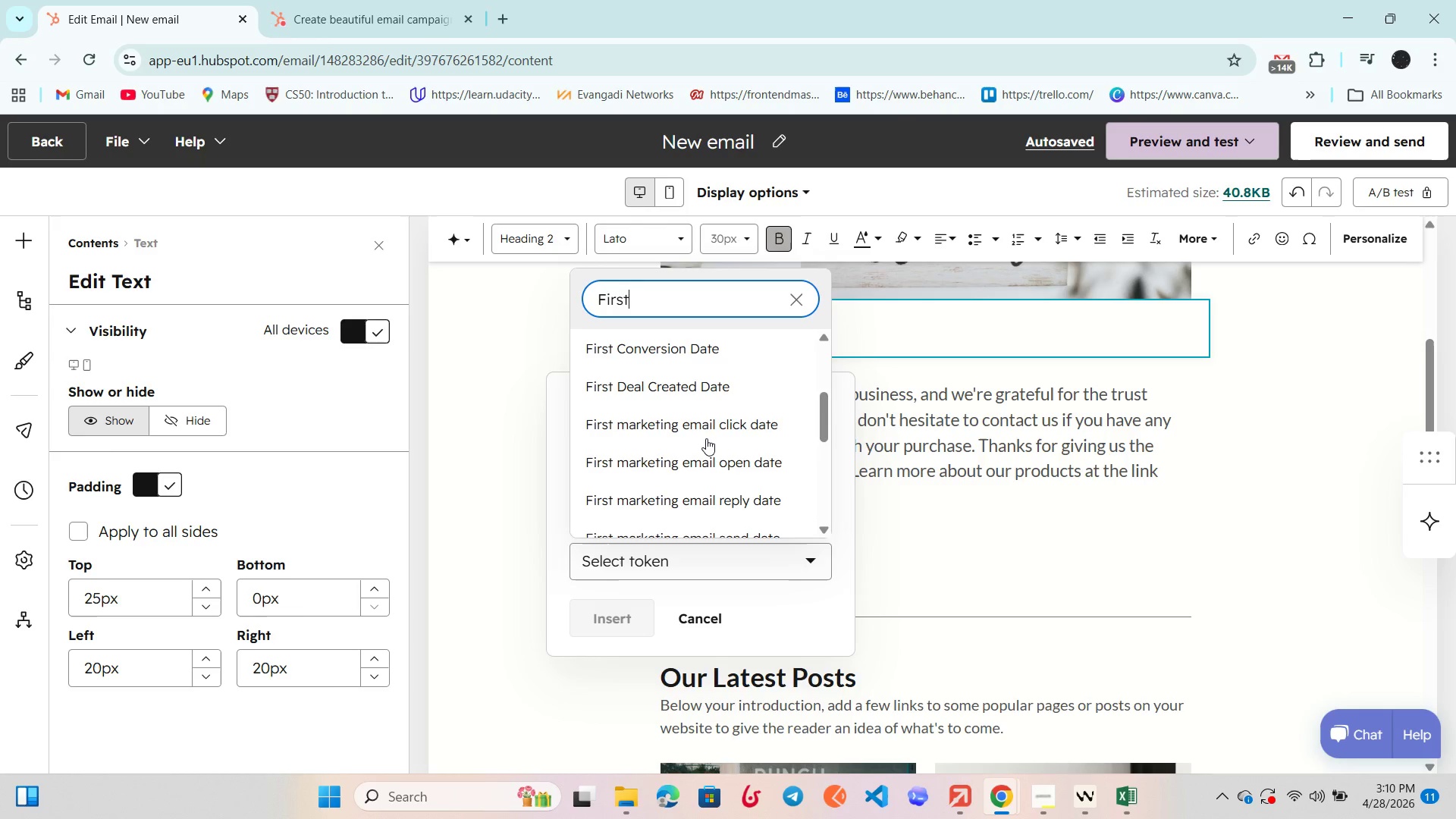 
key(Space)
 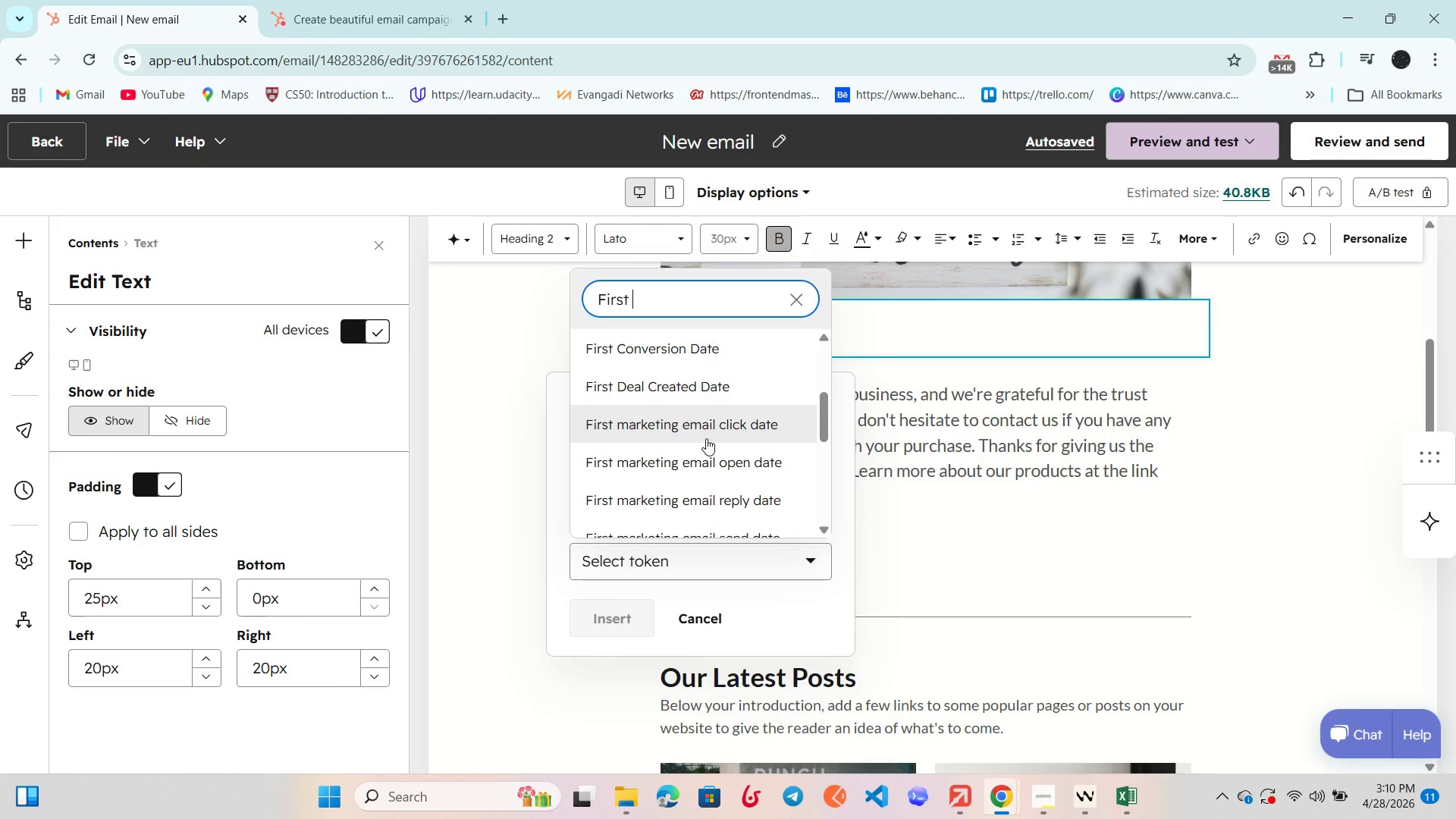 
key(CapsLock)
 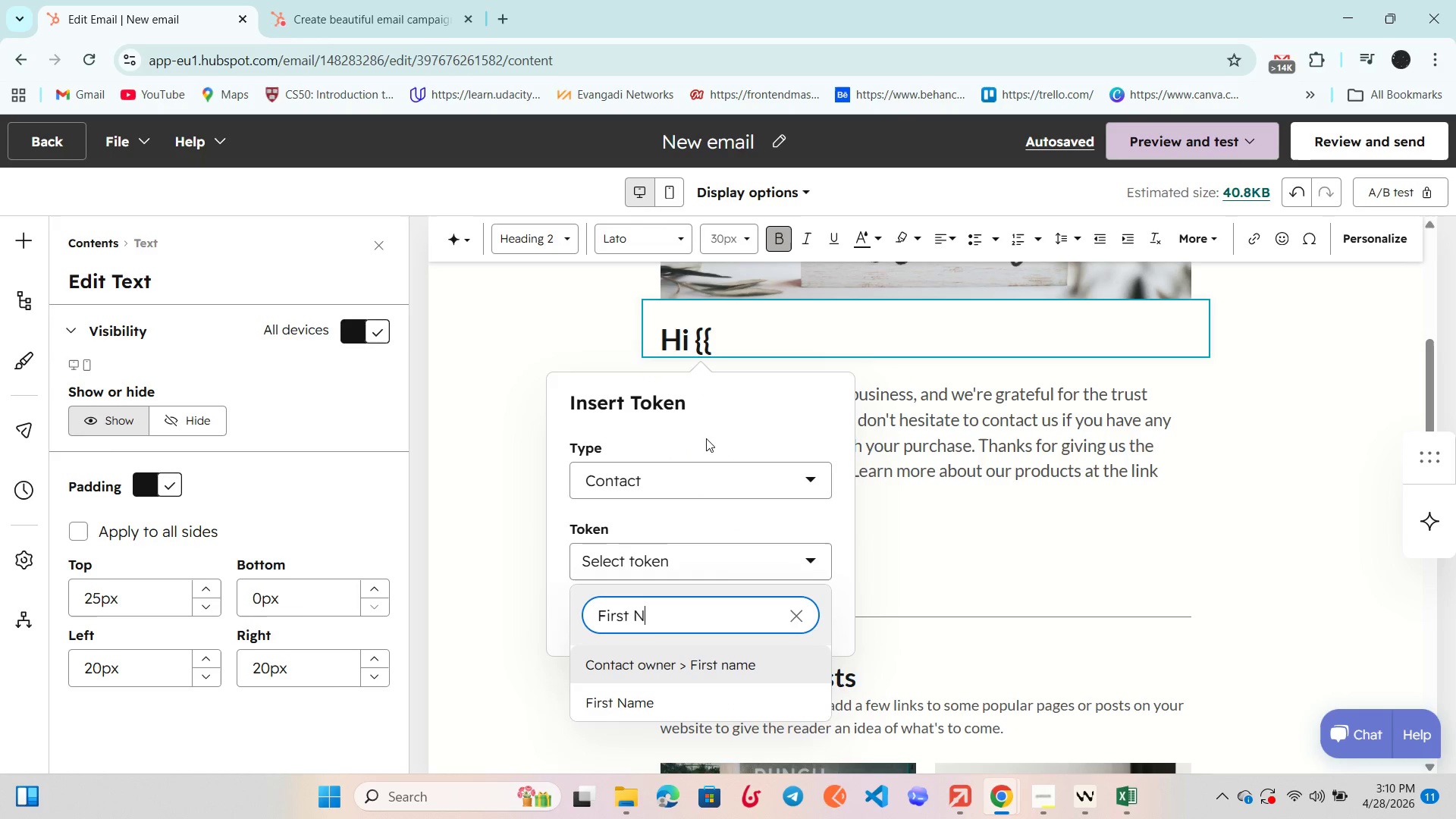 
key(N)
 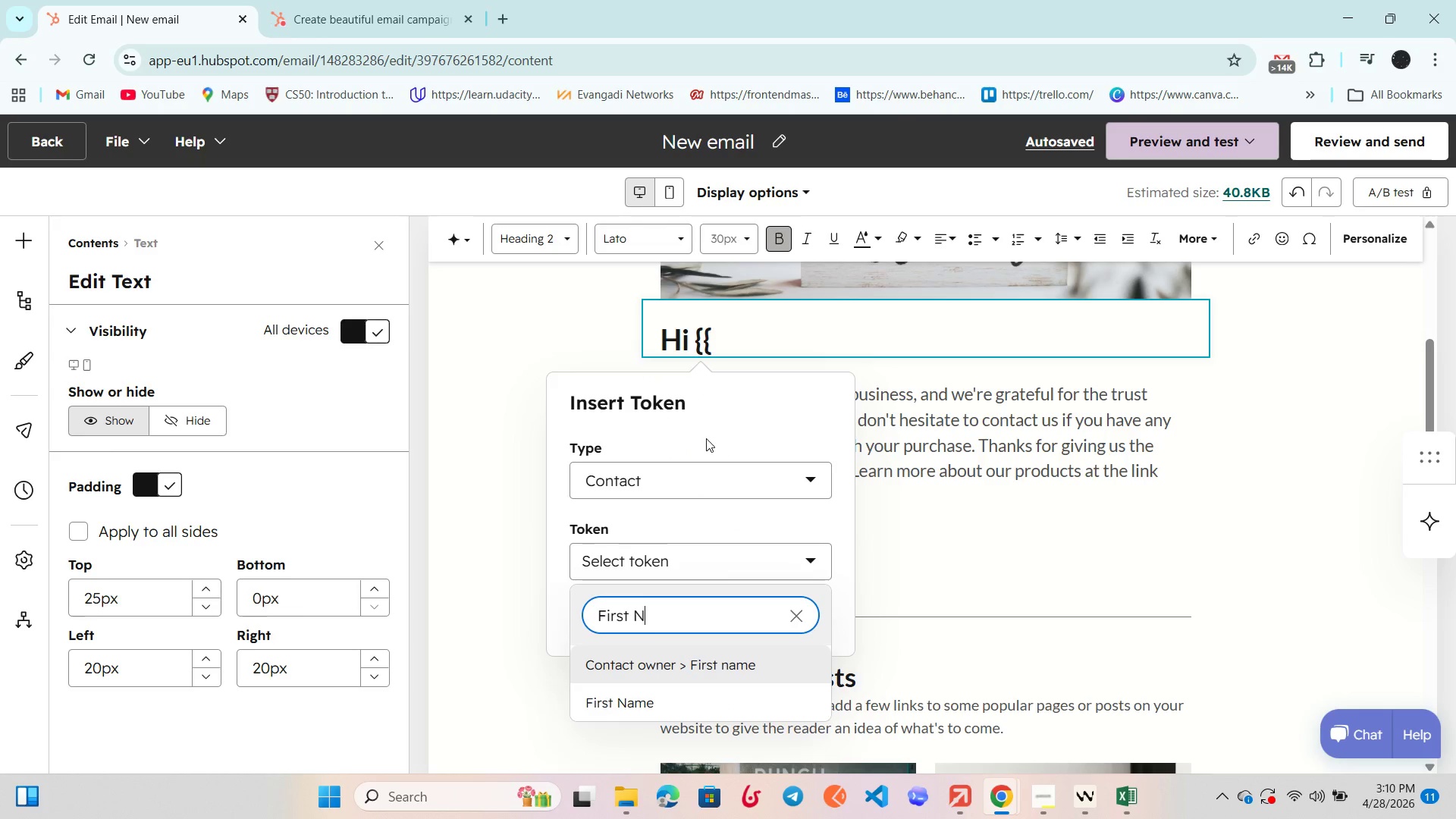 
key(CapsLock)
 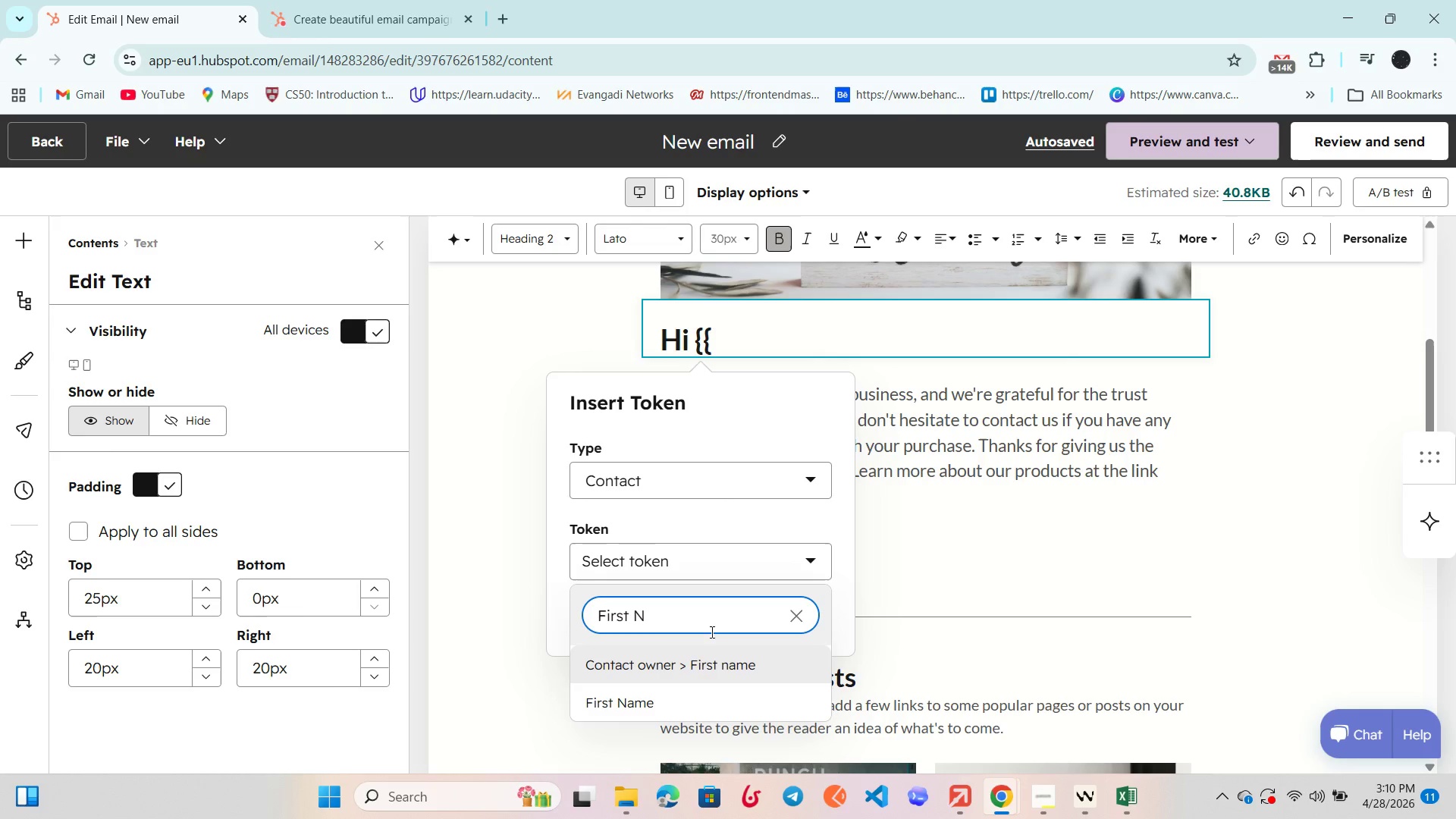 
left_click([670, 703])
 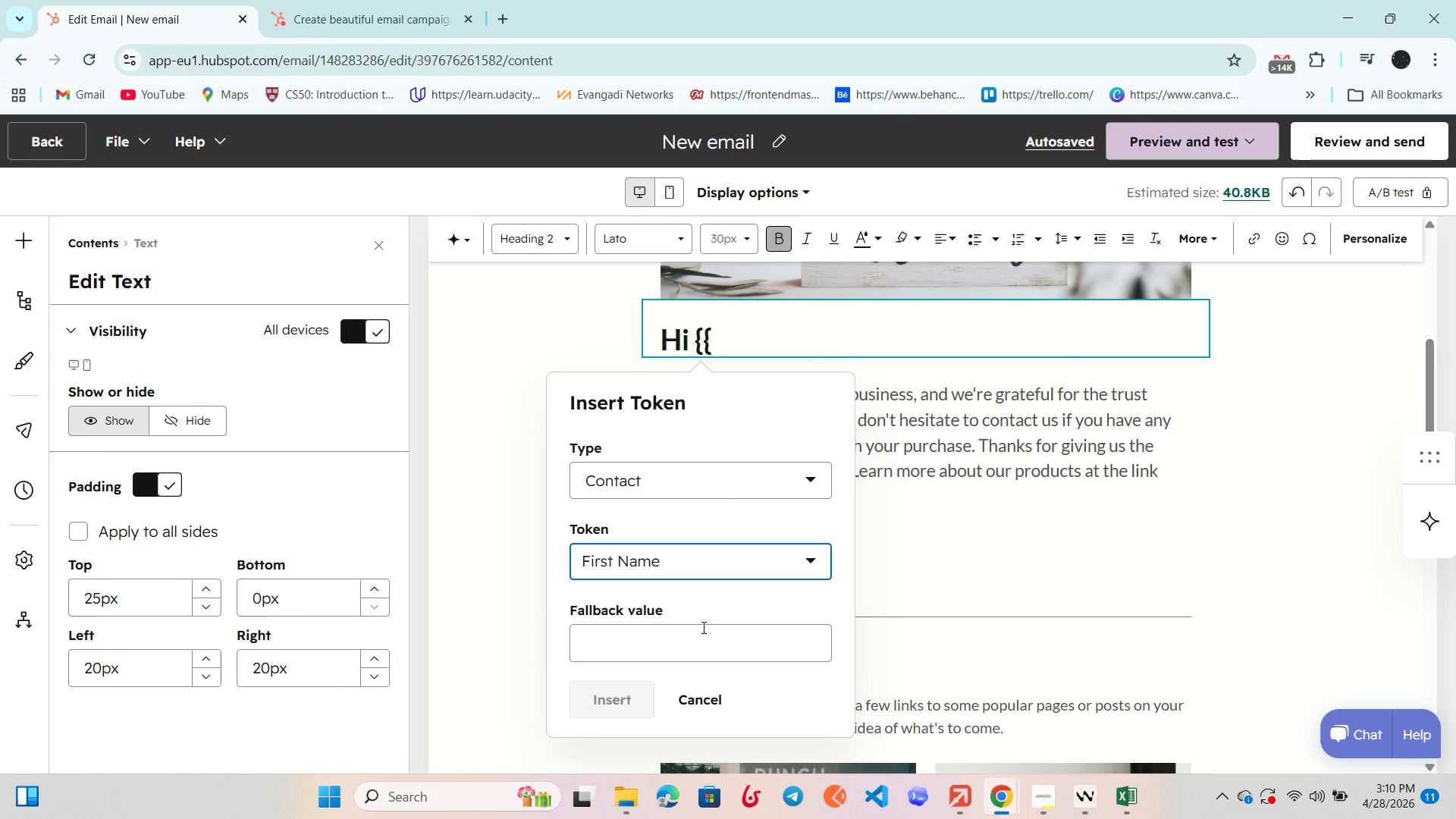 
left_click([694, 630])
 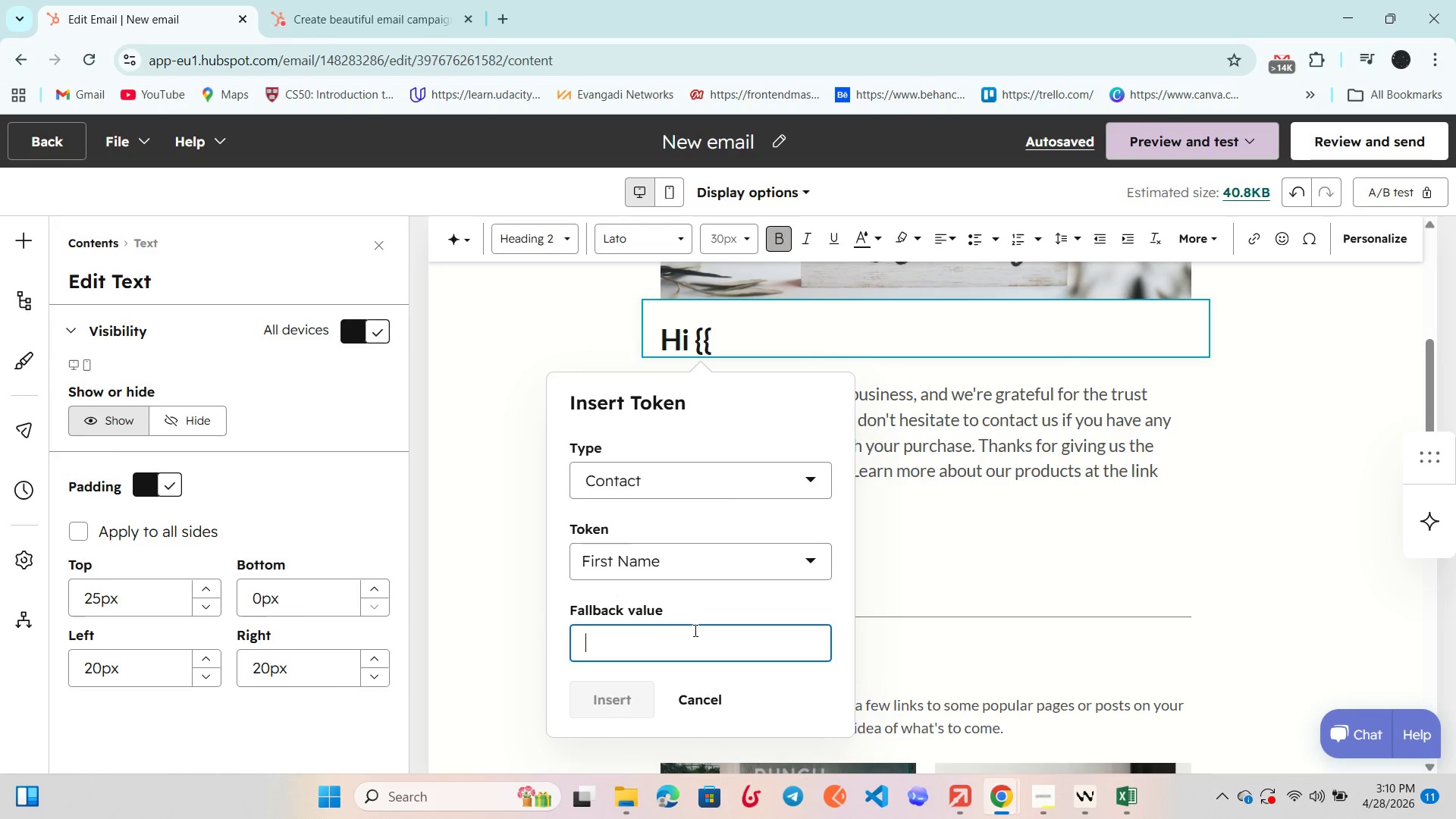 
type(First Name)
 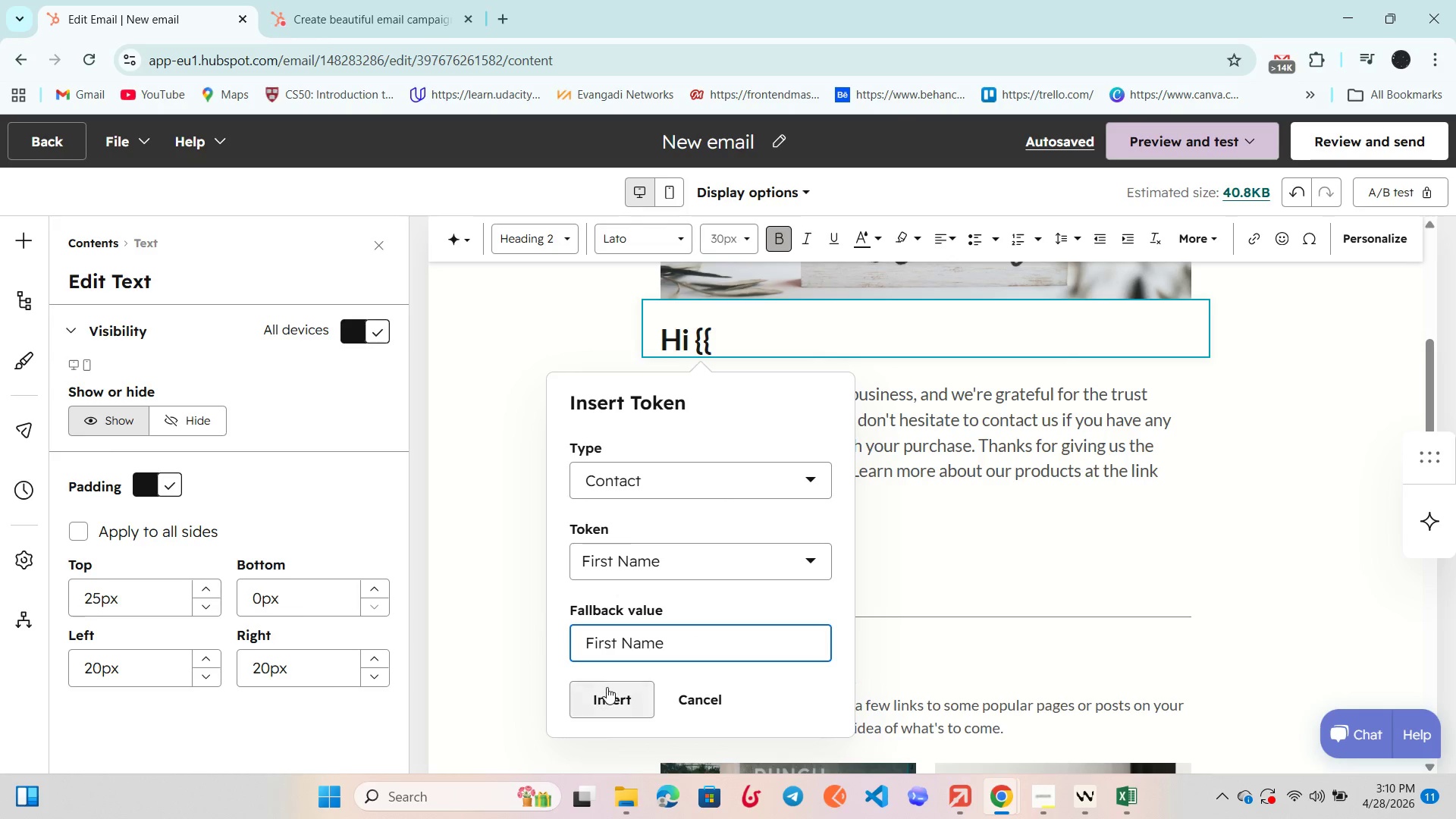 
left_click([607, 687])
 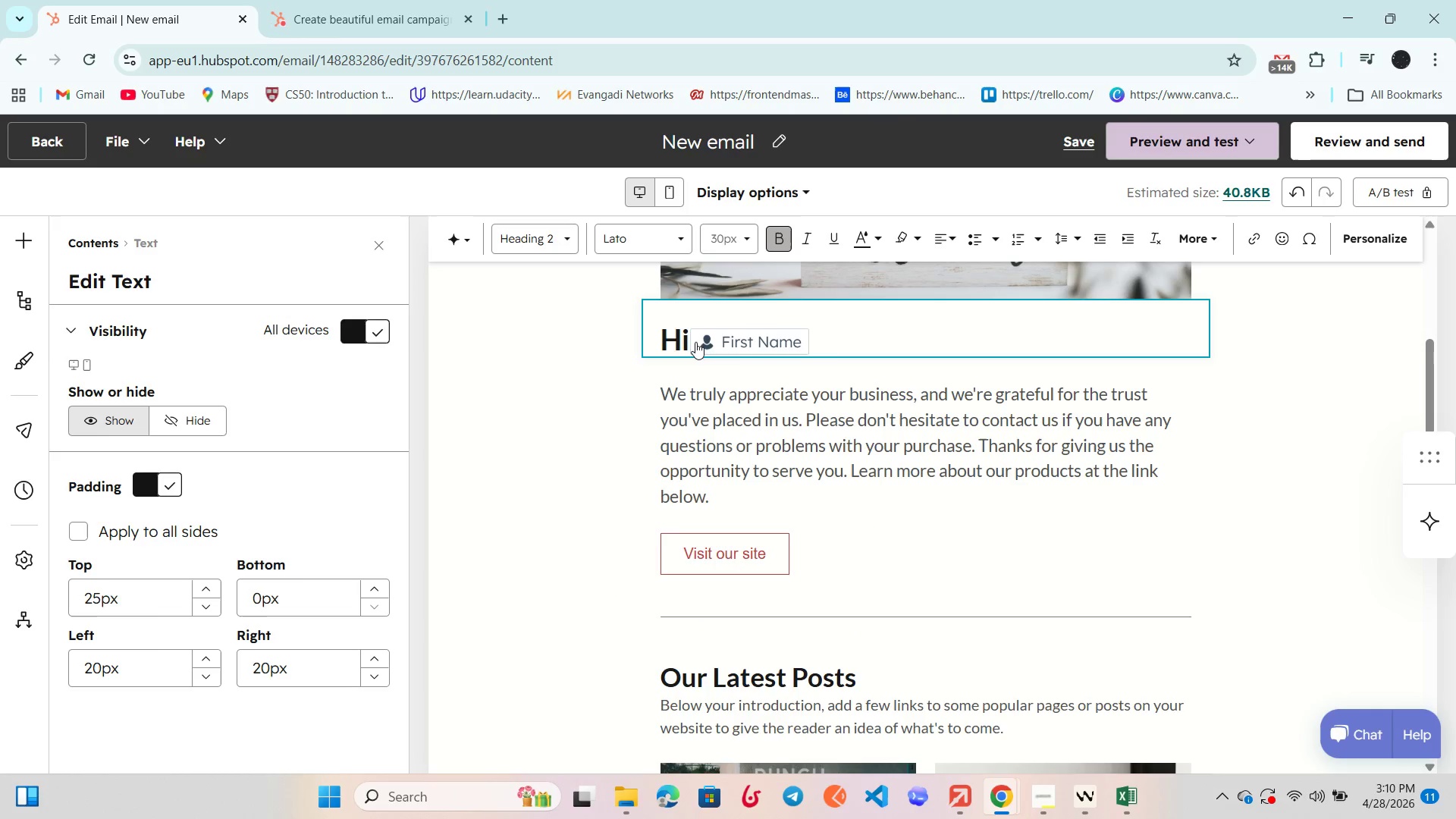 
left_click([691, 340])
 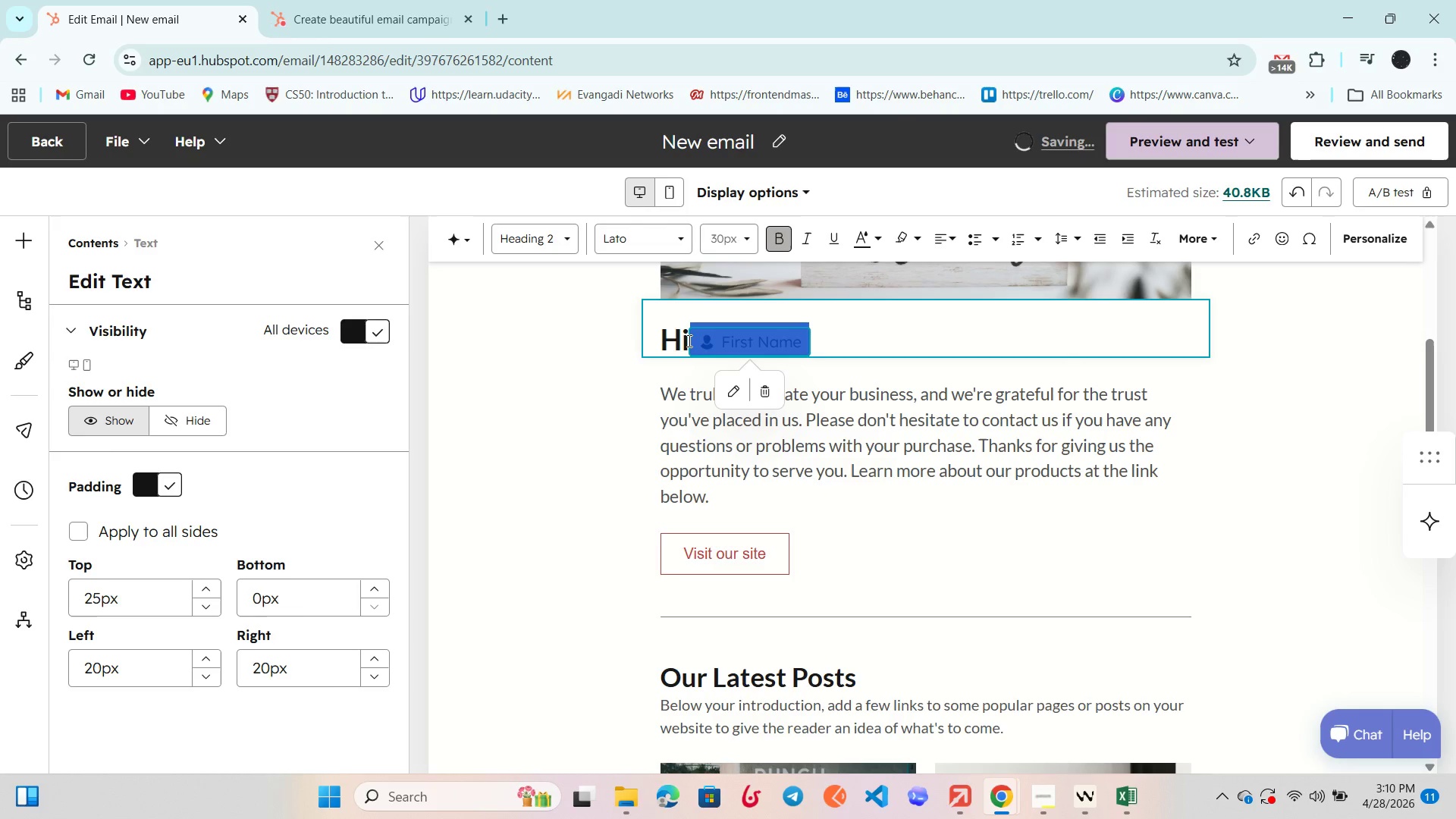 
left_click([688, 340])
 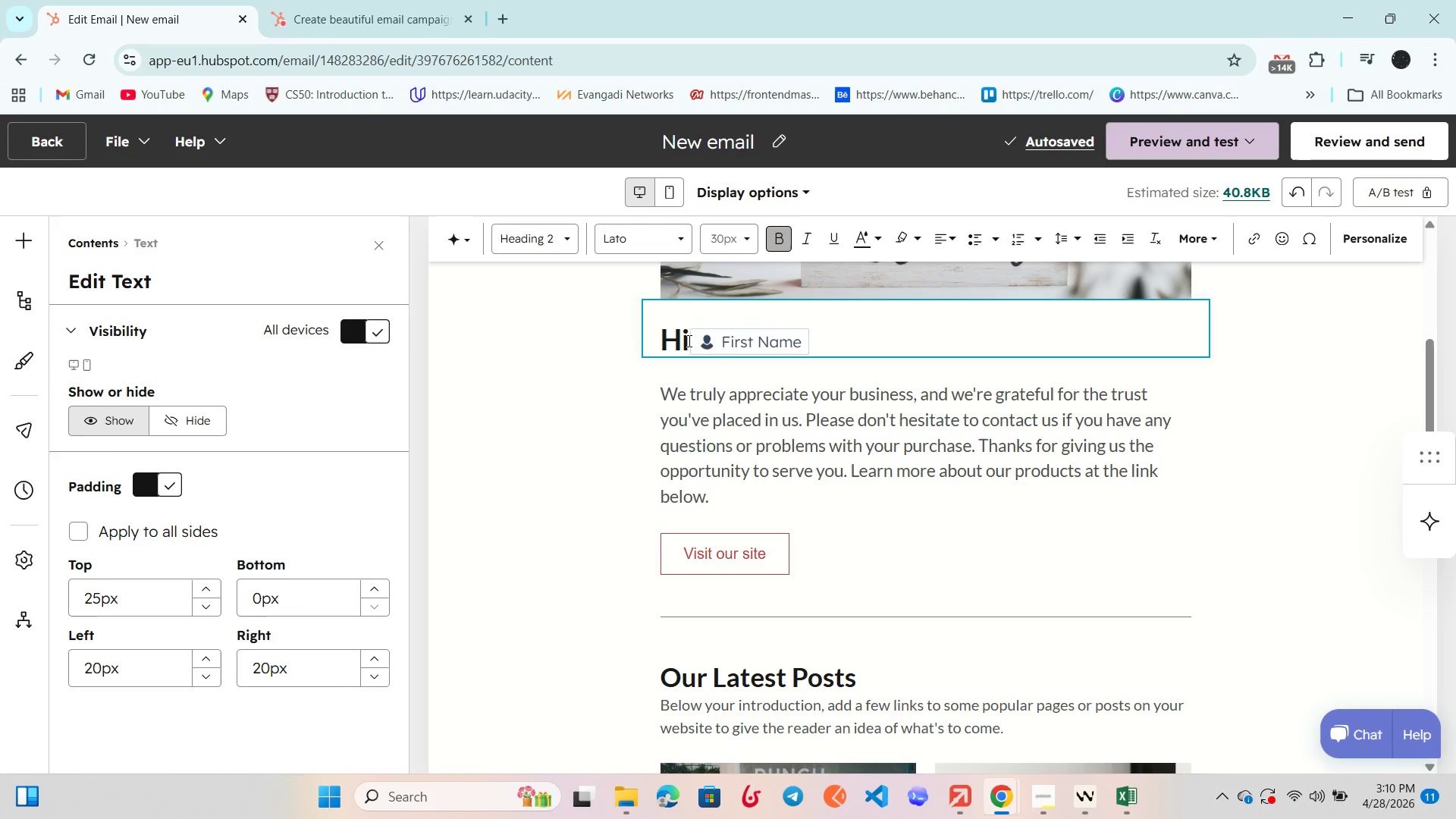 
key(Space)
 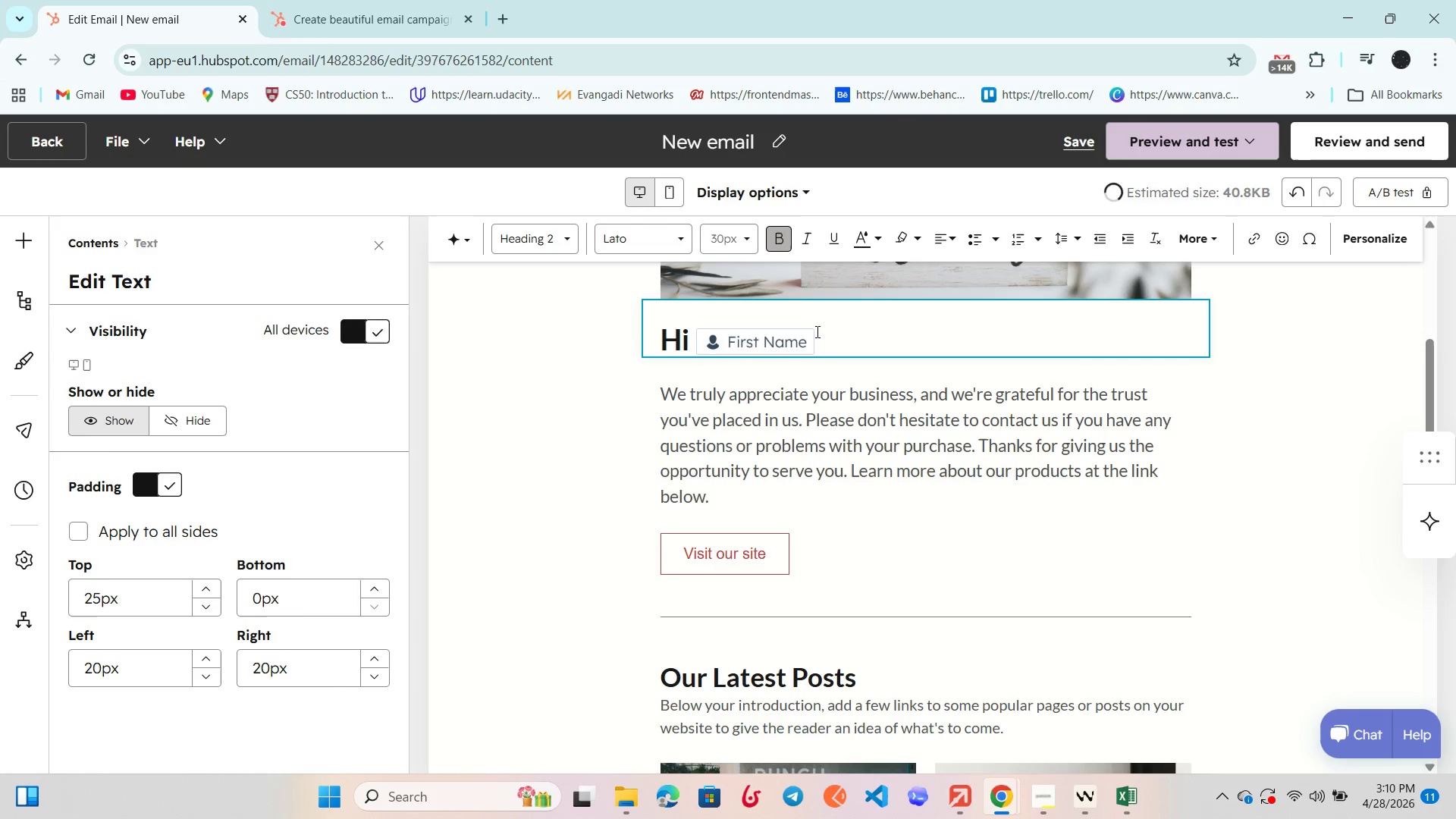 
left_click([818, 334])
 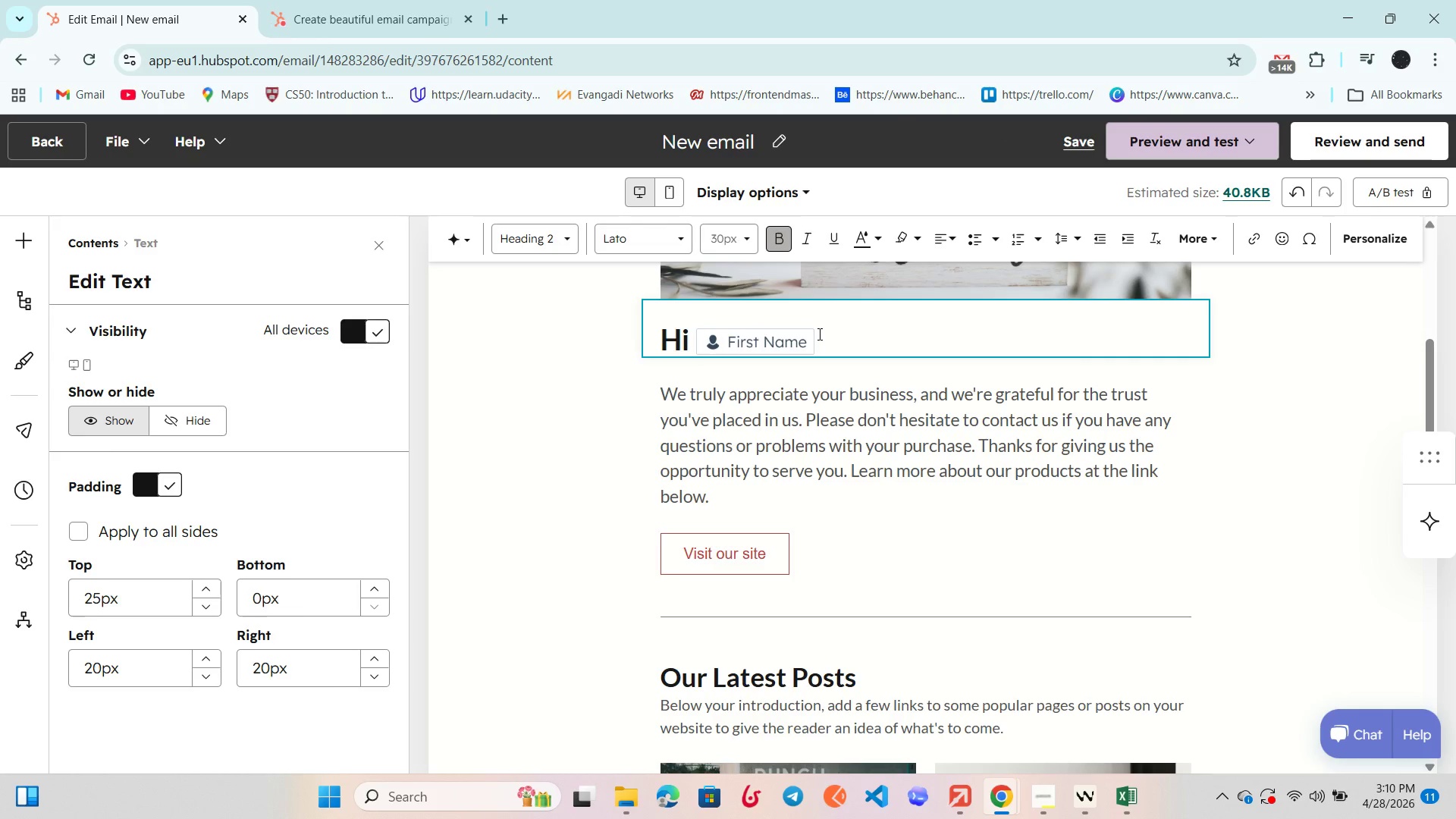 
key(Comma)
 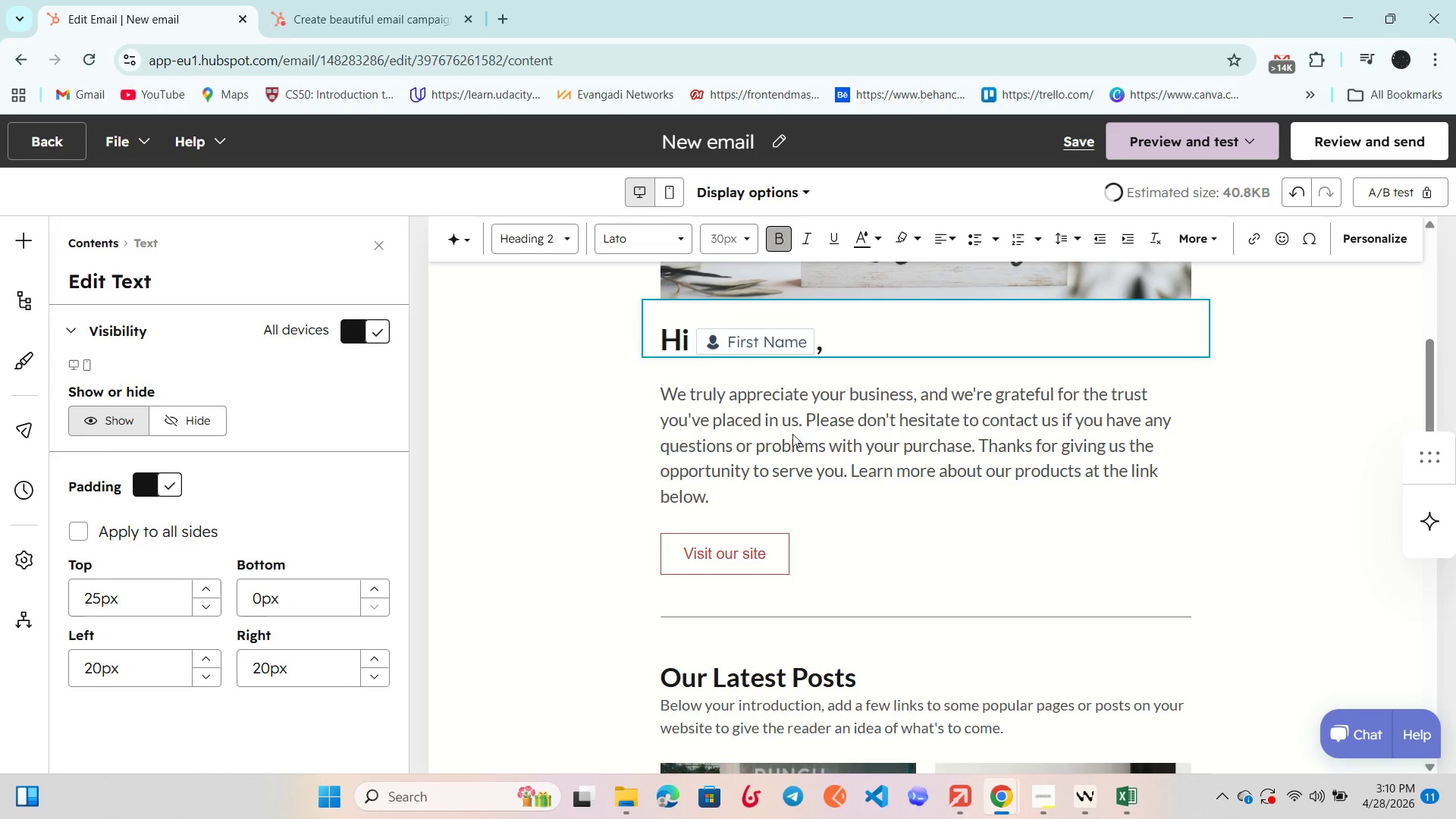 
left_click([786, 439])
 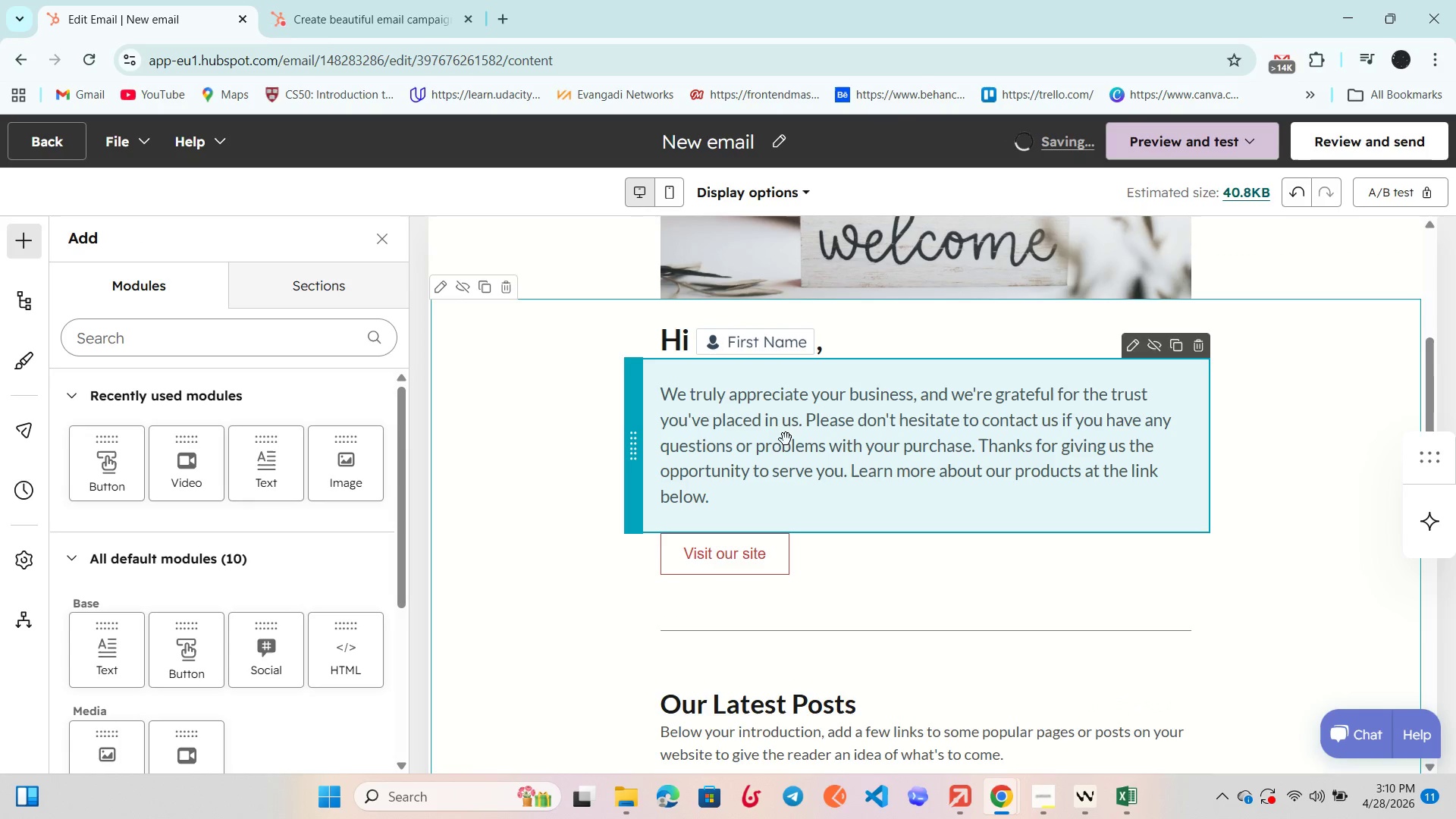 
scroll: coordinate [854, 455], scroll_direction: up, amount: 1.0
 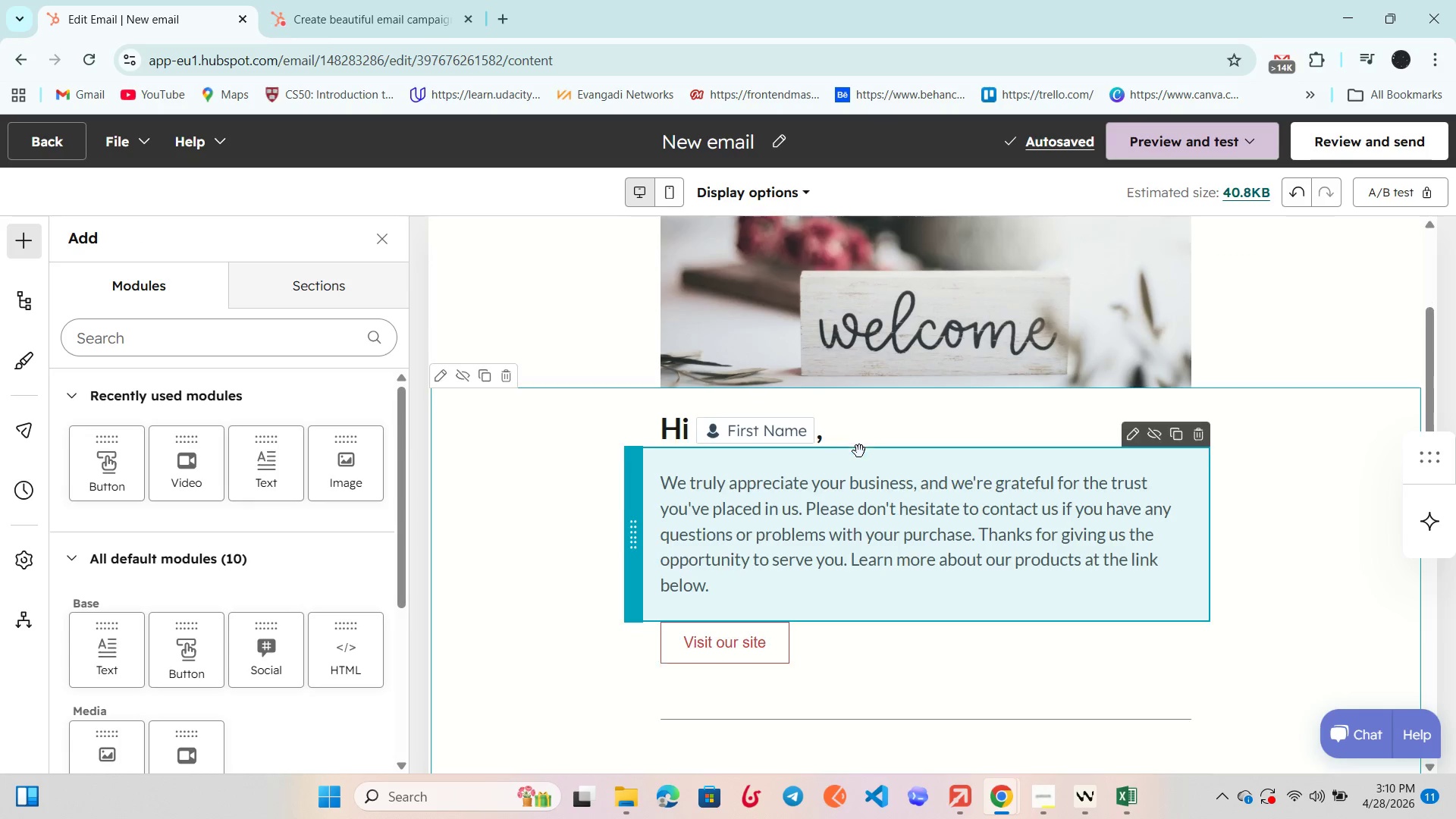 
scroll: coordinate [859, 451], scroll_direction: down, amount: 3.0
 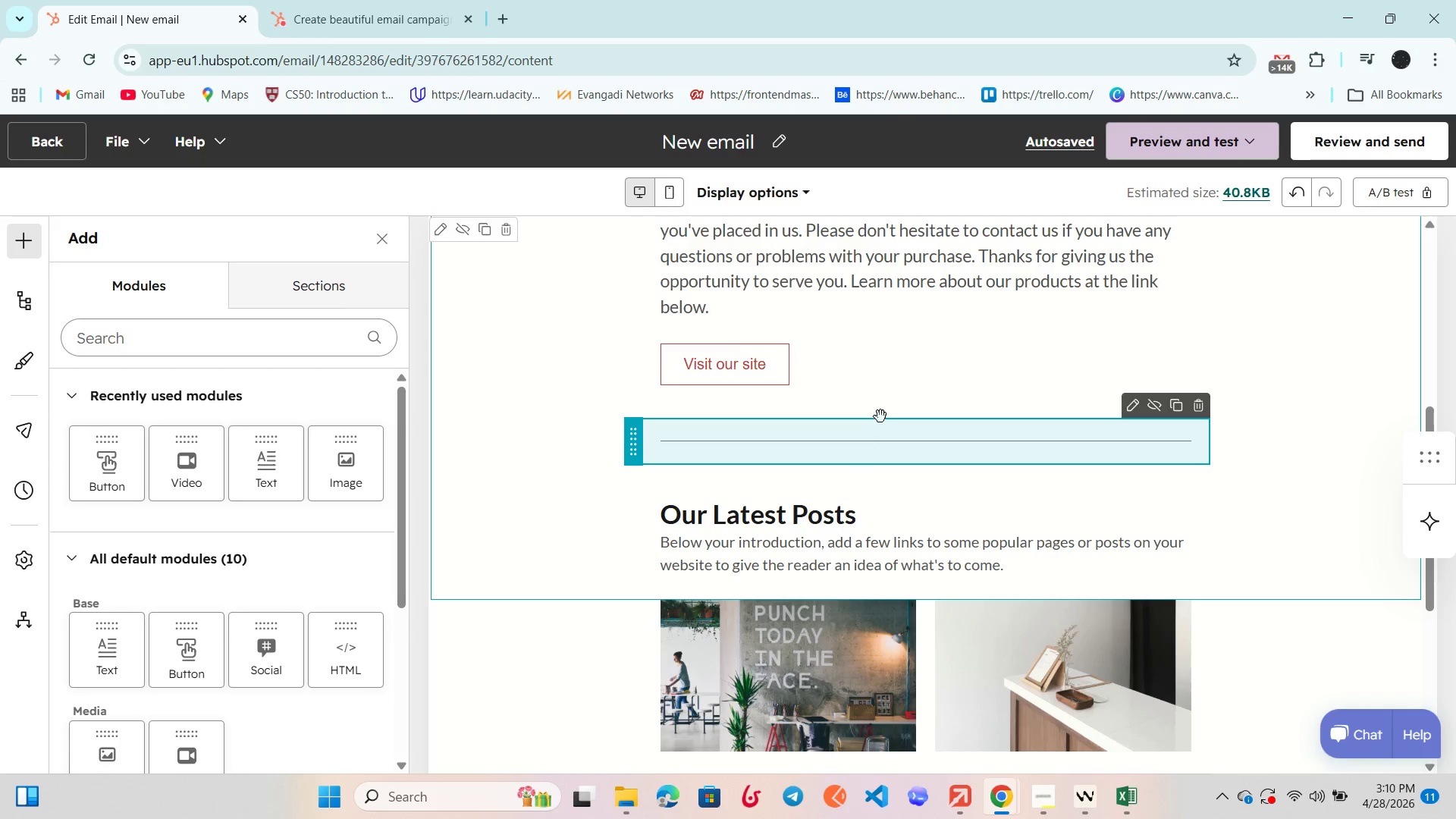 
double_click([864, 255])
 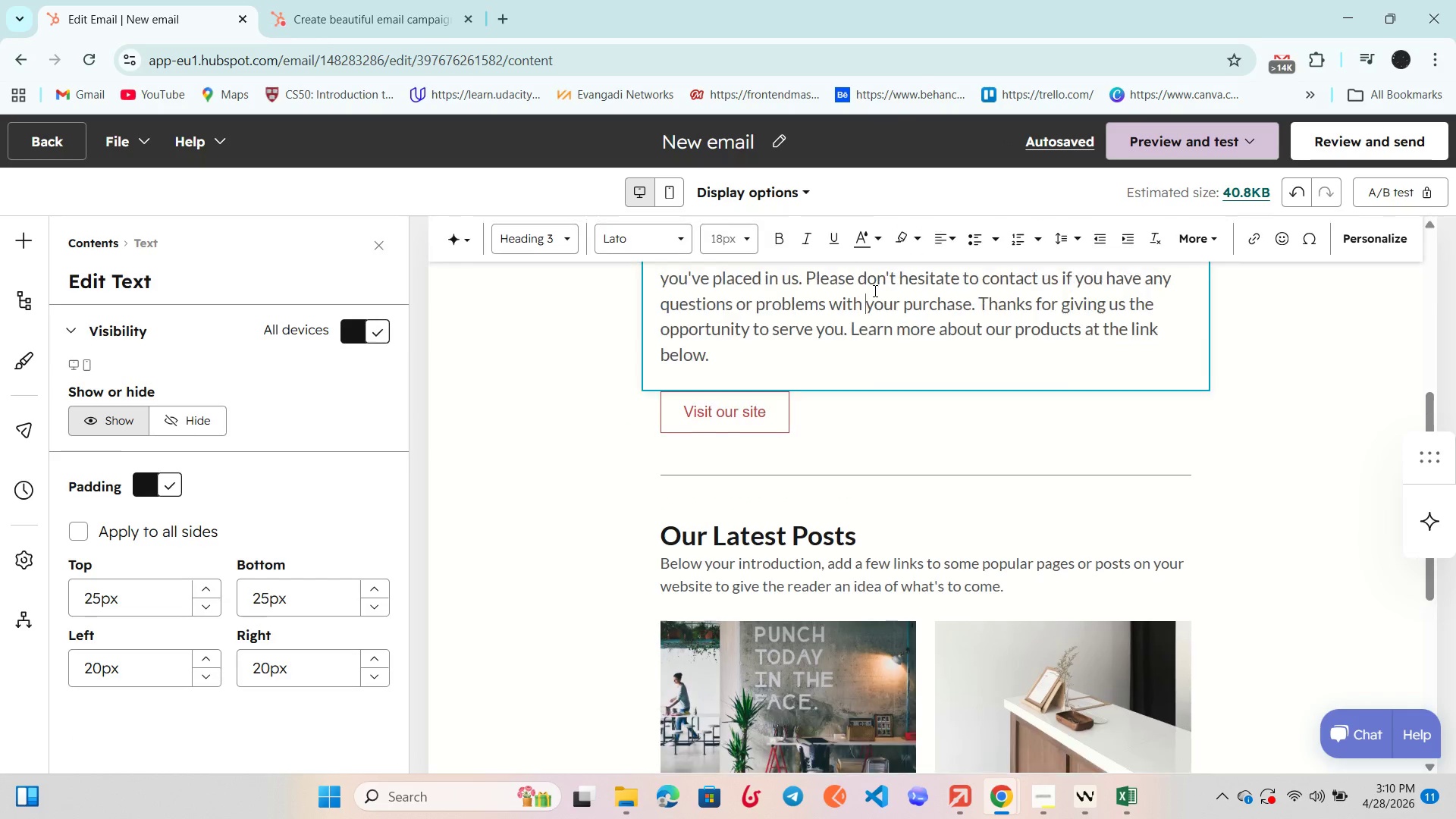 
scroll: coordinate [874, 290], scroll_direction: up, amount: 2.0
 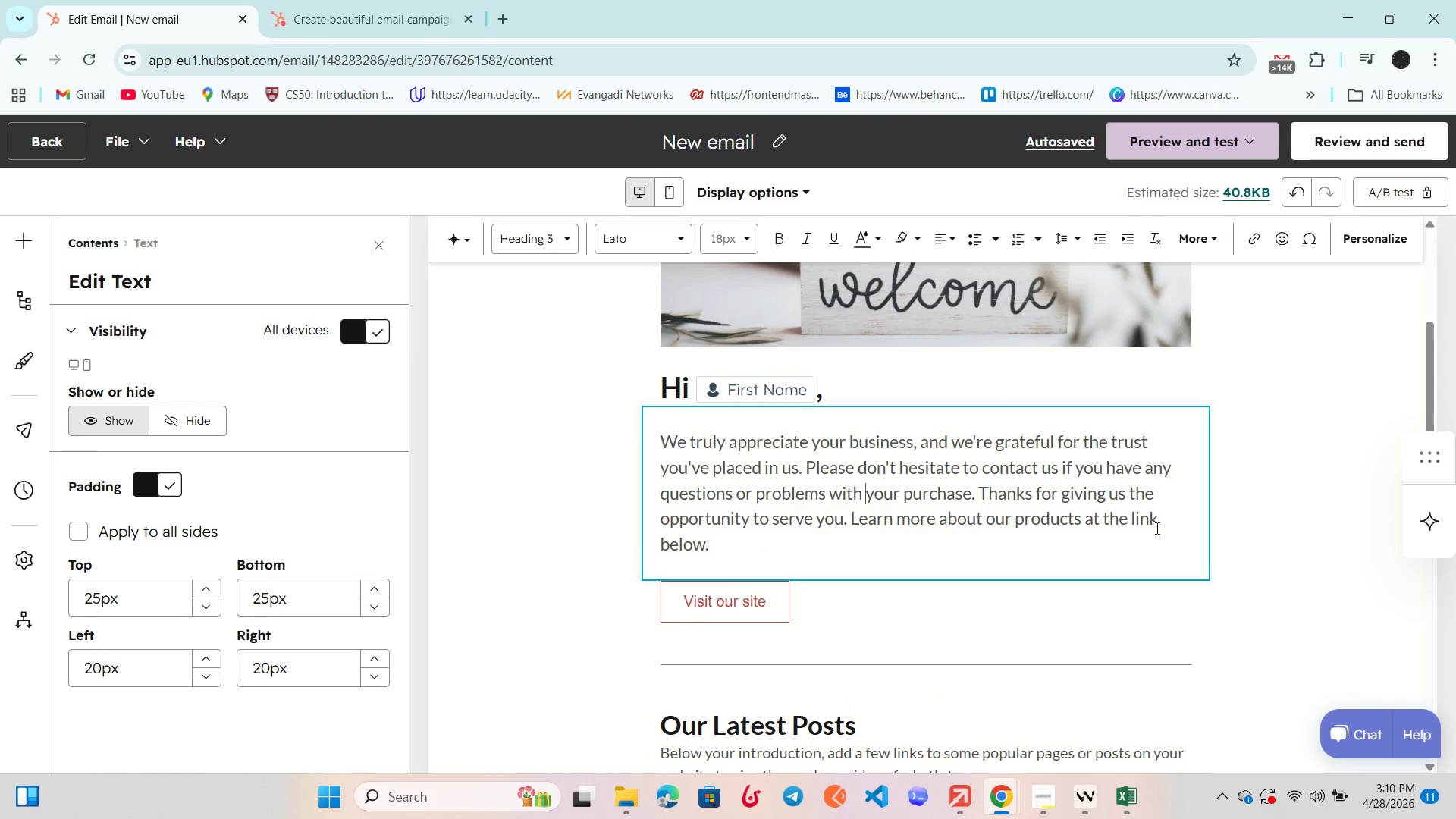 
left_click_drag(start_coordinate=[1158, 522], to_coordinate=[698, 438])
 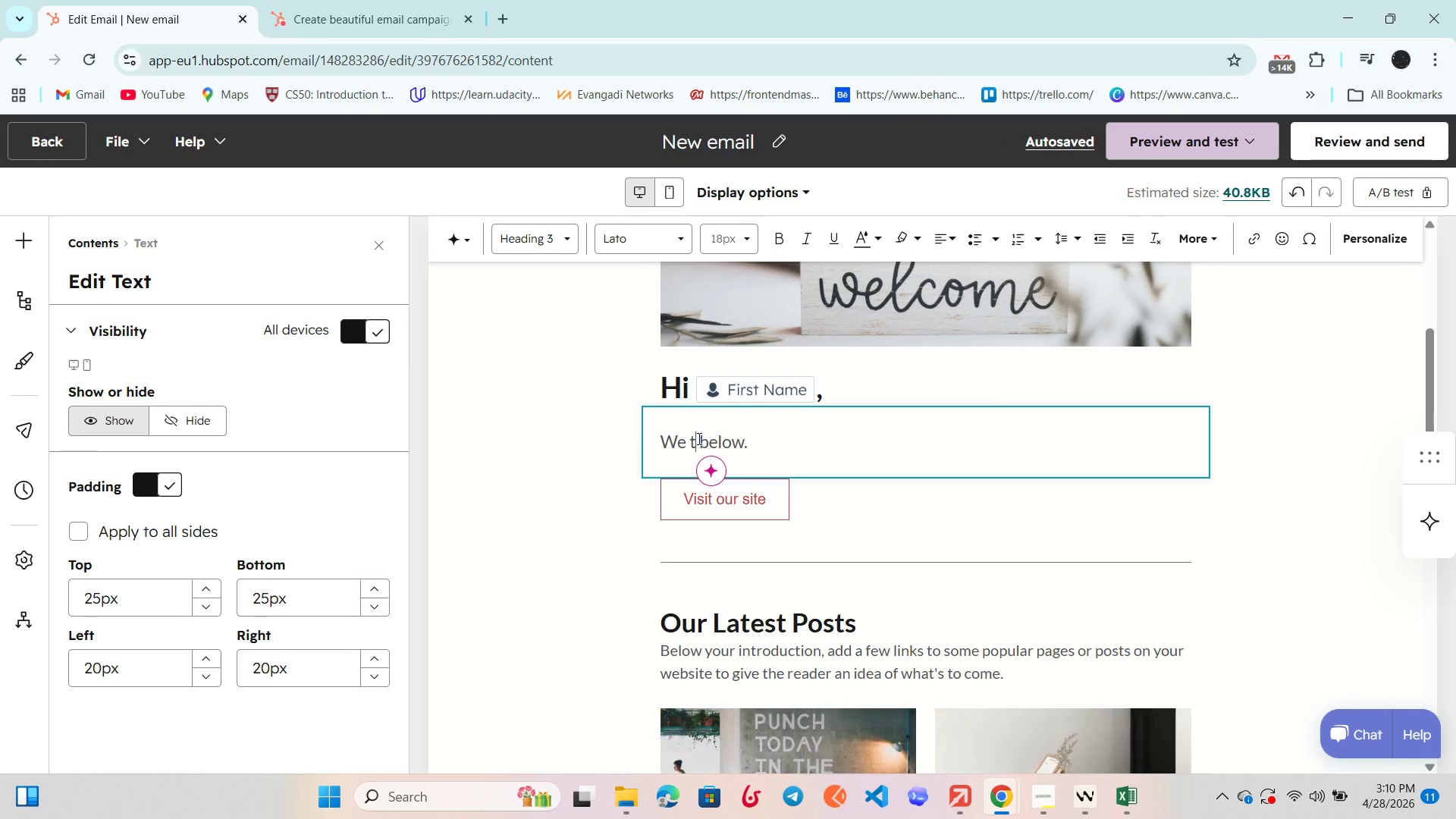 
key(Backspace)
 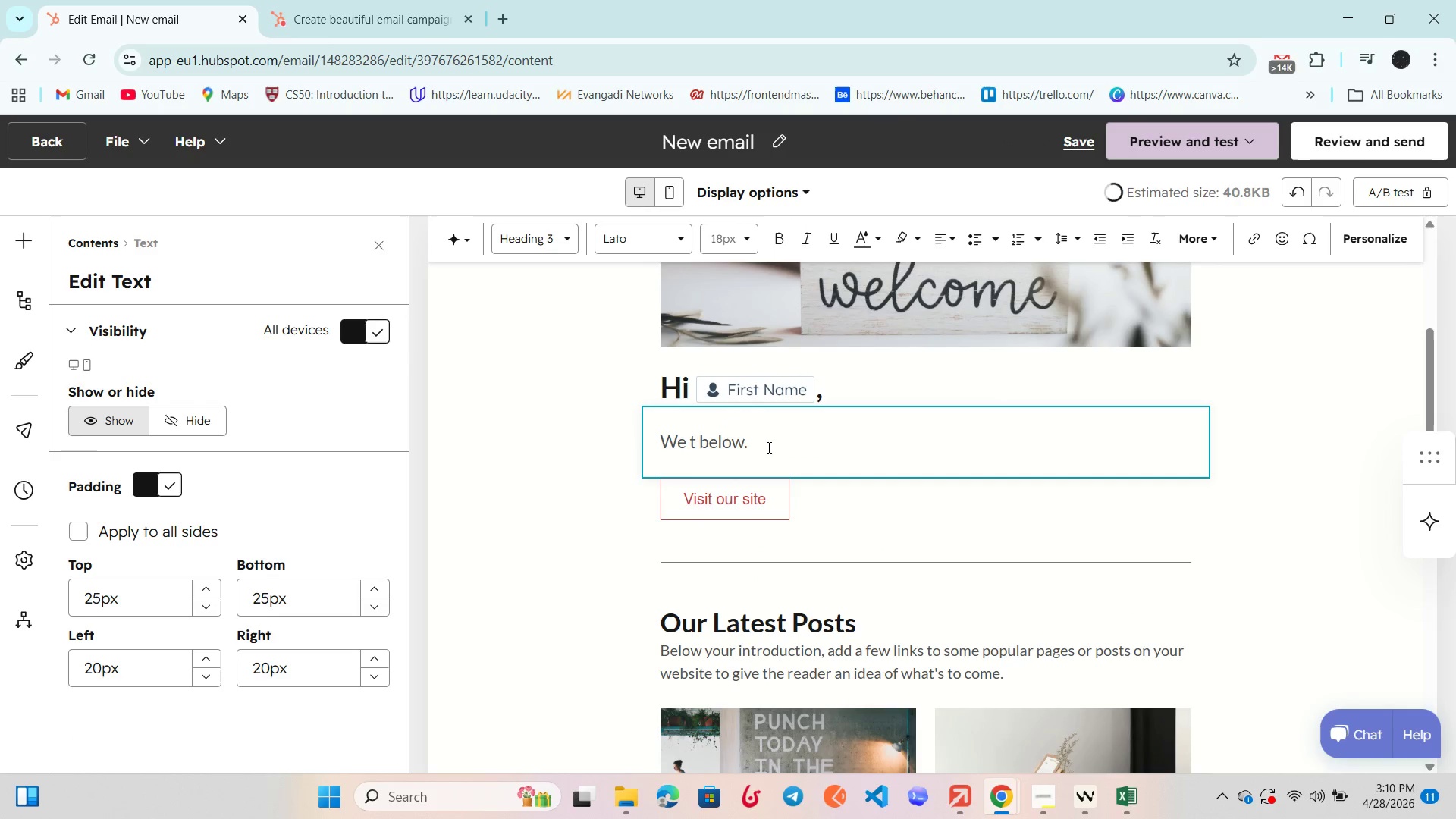 
left_click([771, 447])
 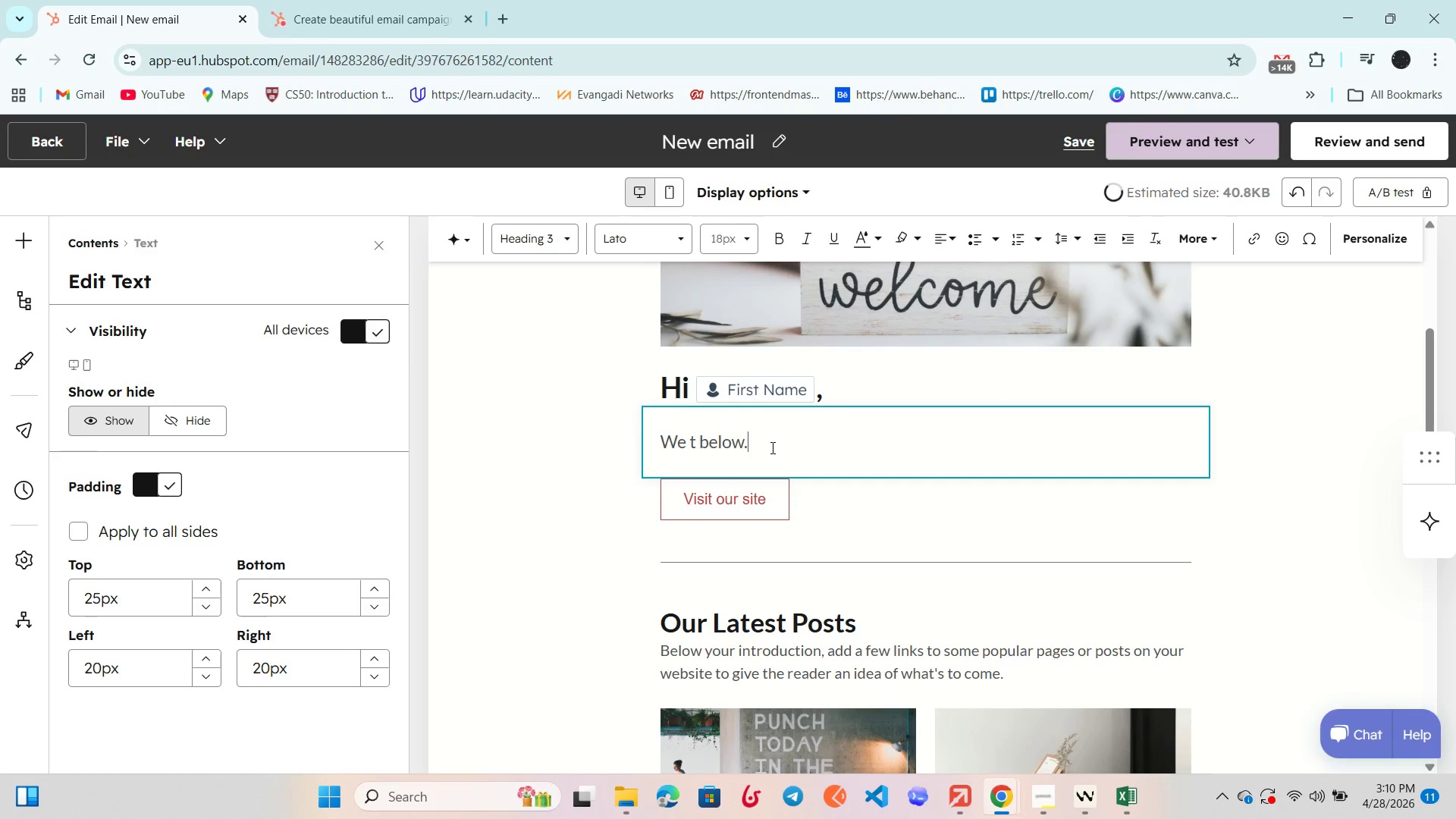 
key(Backspace)
key(Backspace)
key(Backspace)
key(Backspace)
key(Backspace)
key(Backspace)
key(Backspace)
key(Backspace)
key(Backspace)
key(Backspace)
key(Backspace)
type(I wanted )
 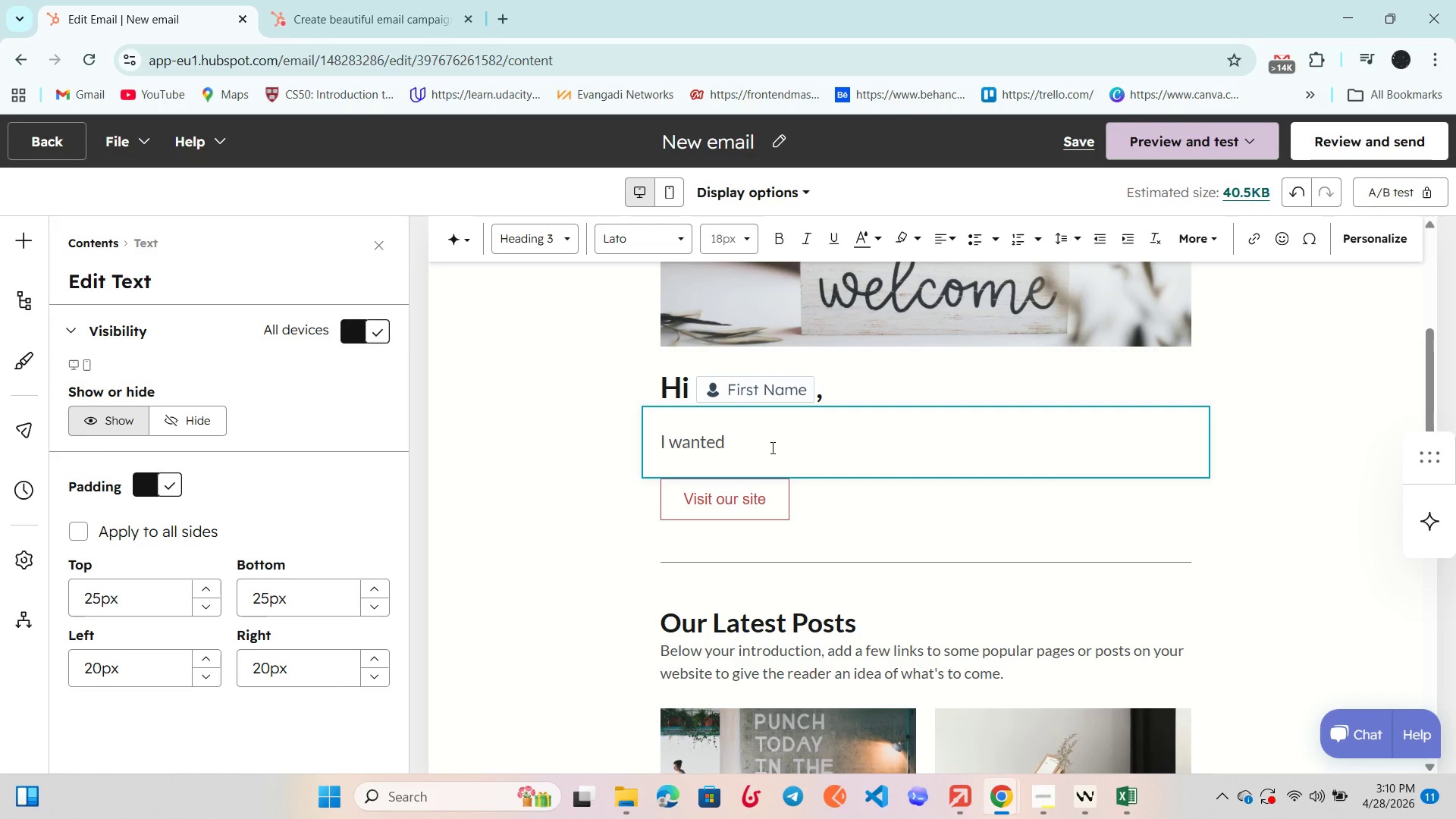 
type(to follow up after our discussion on )
 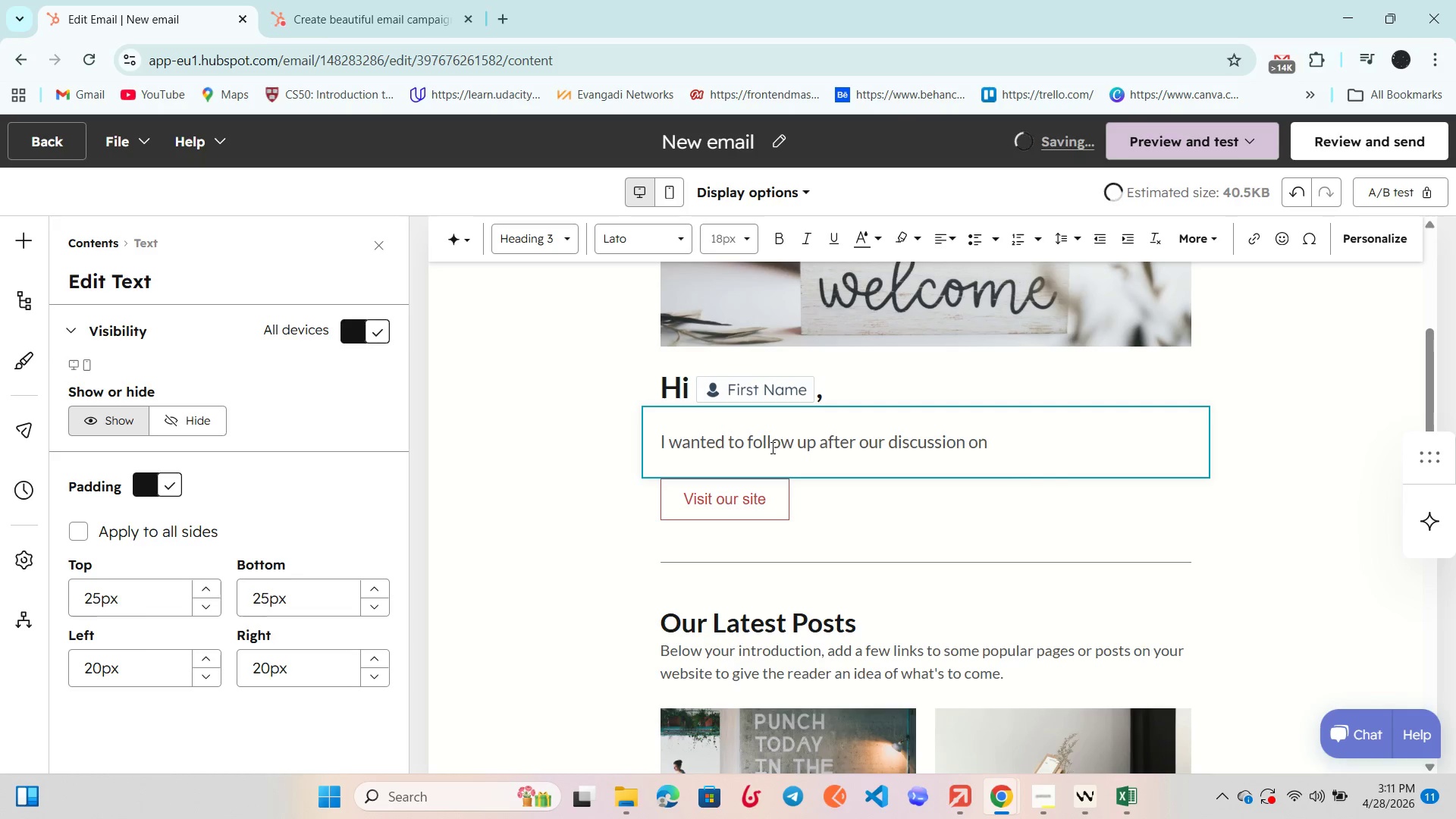 
wait(5.38)
 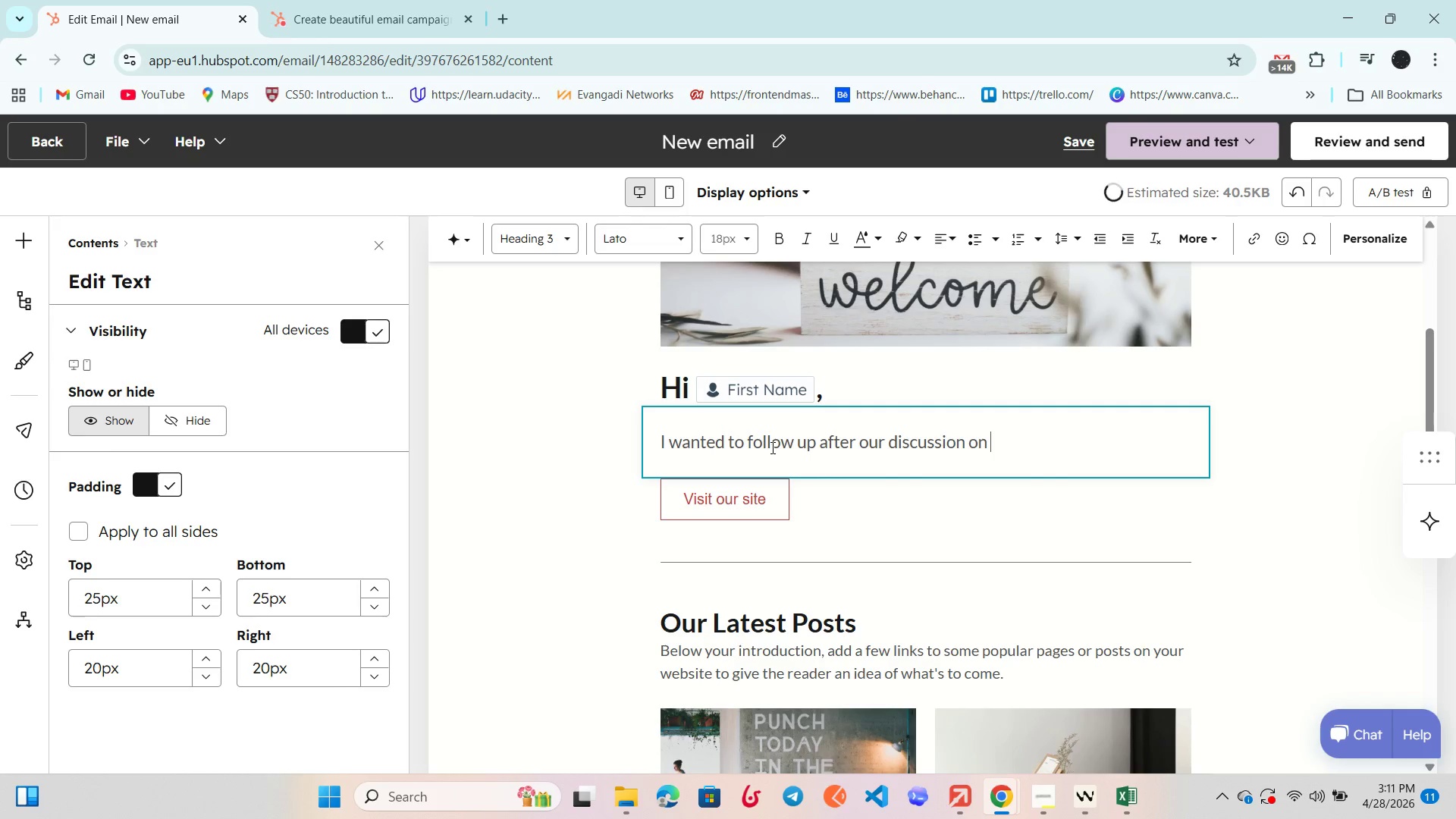 
type(conta)
 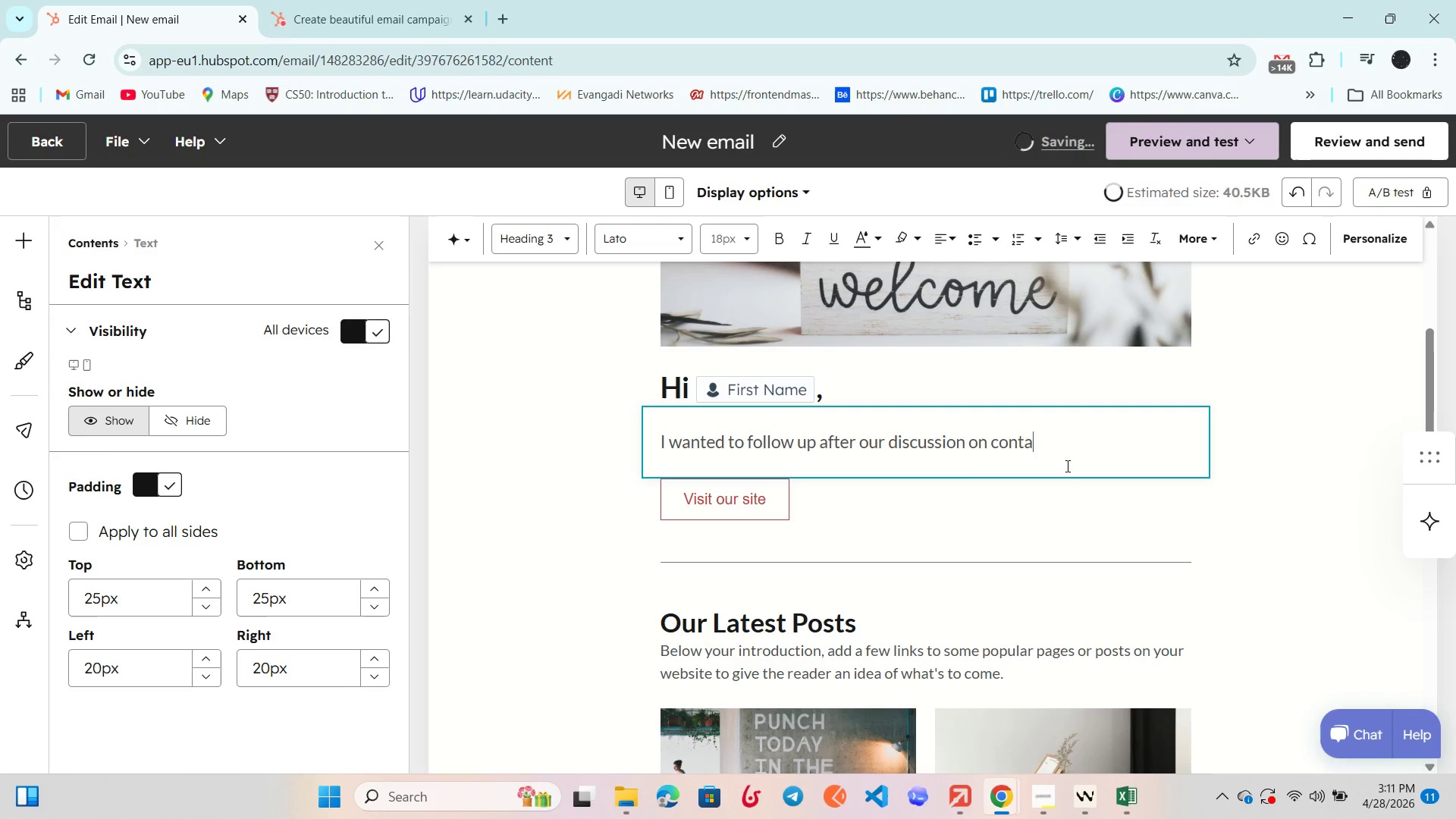 
left_click_drag(start_coordinate=[1050, 447], to_coordinate=[992, 441])
 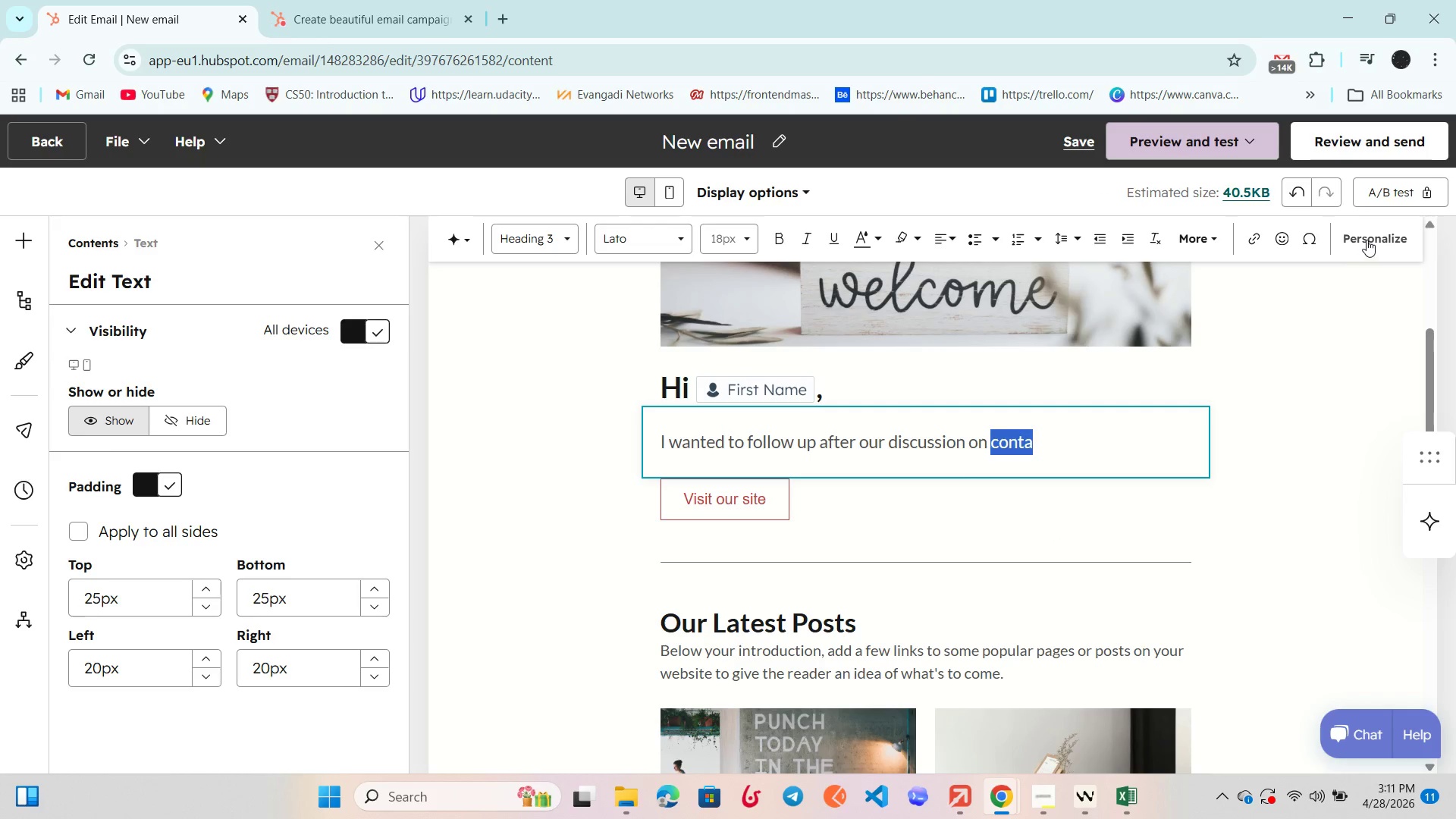 
left_click([1373, 234])
 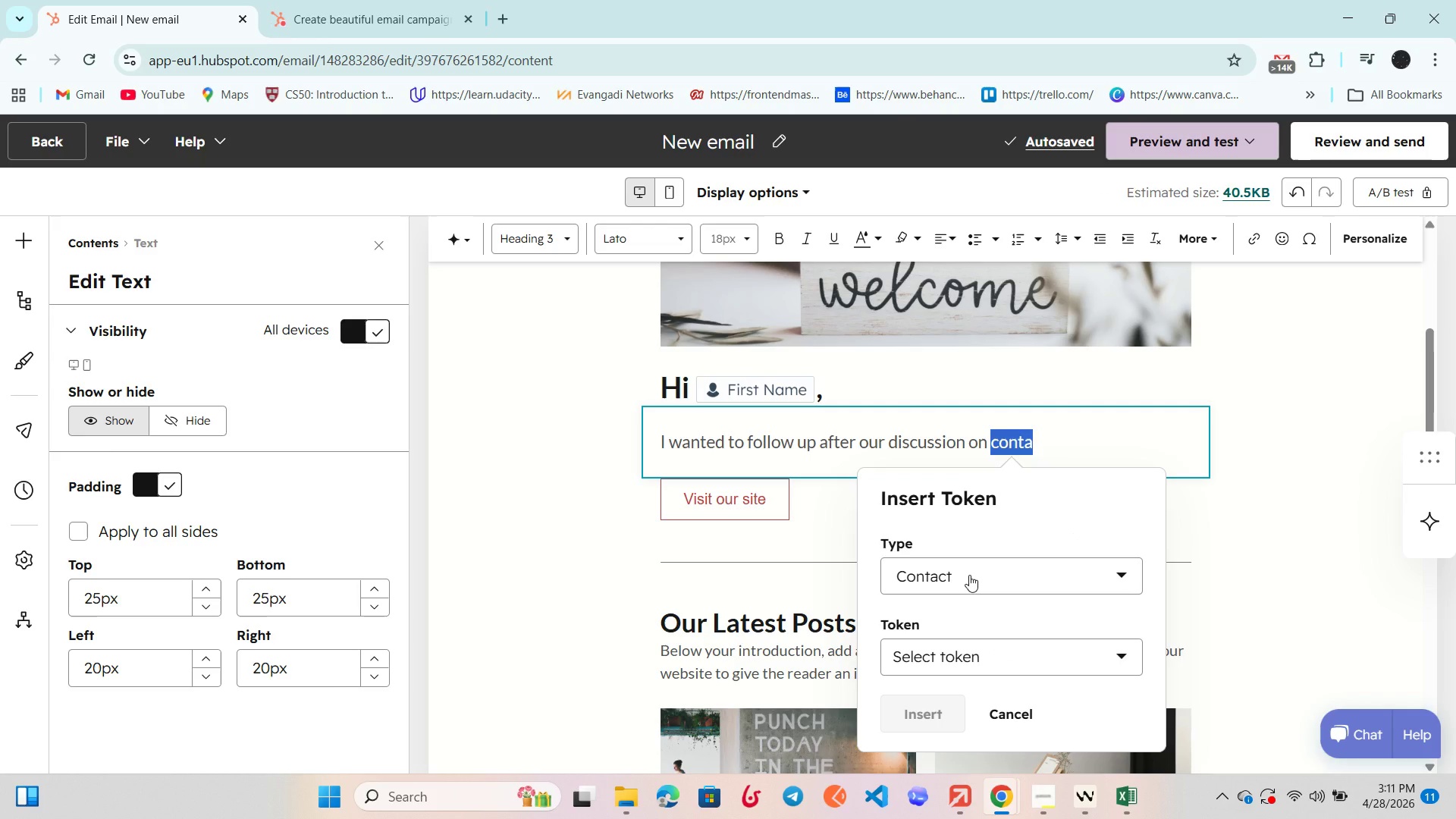 
left_click([967, 649])
 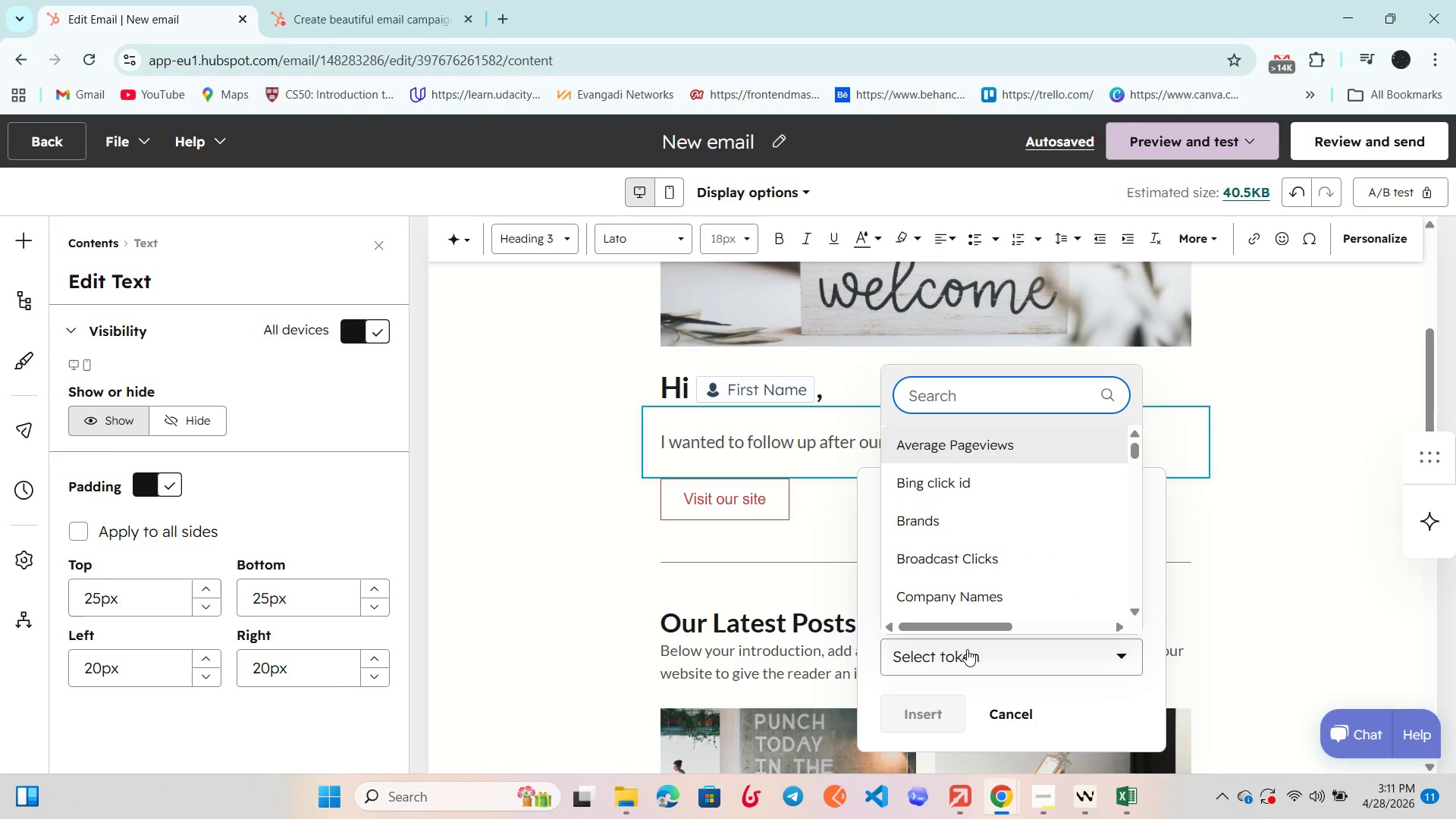 
type(contactconfer)
 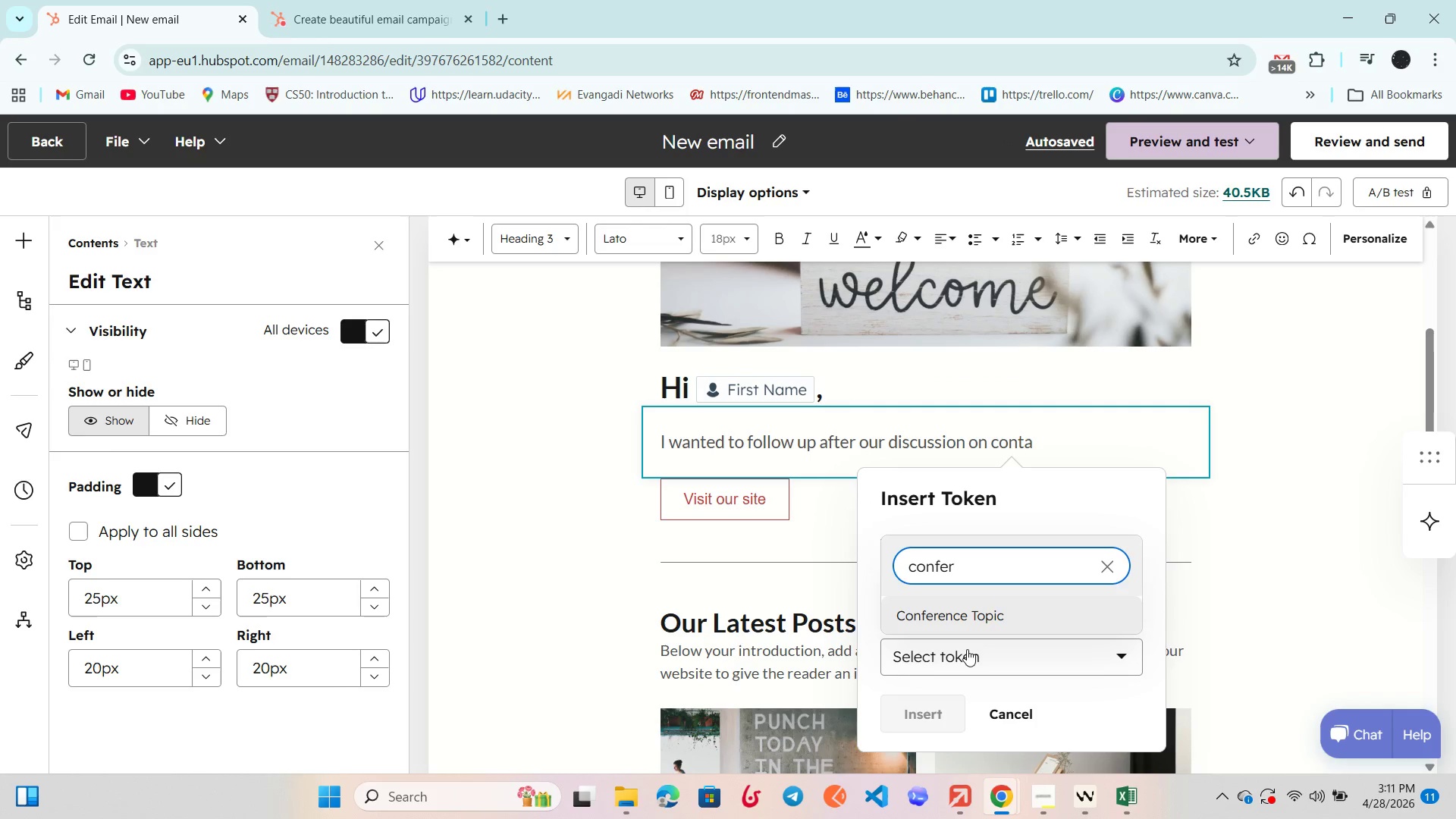 
hold_key(key=Backspace, duration=0.95)
 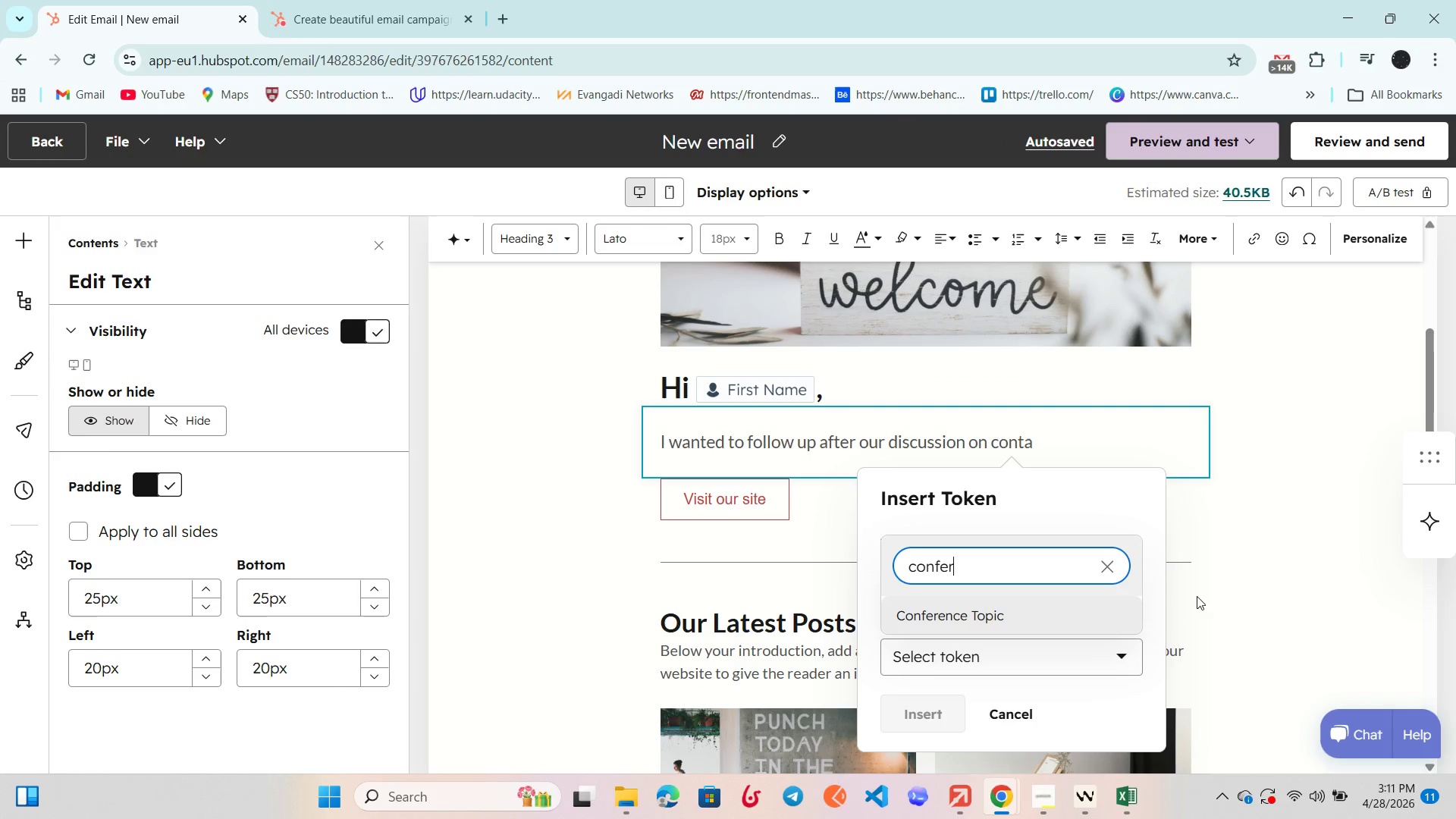 
left_click([1019, 614])
 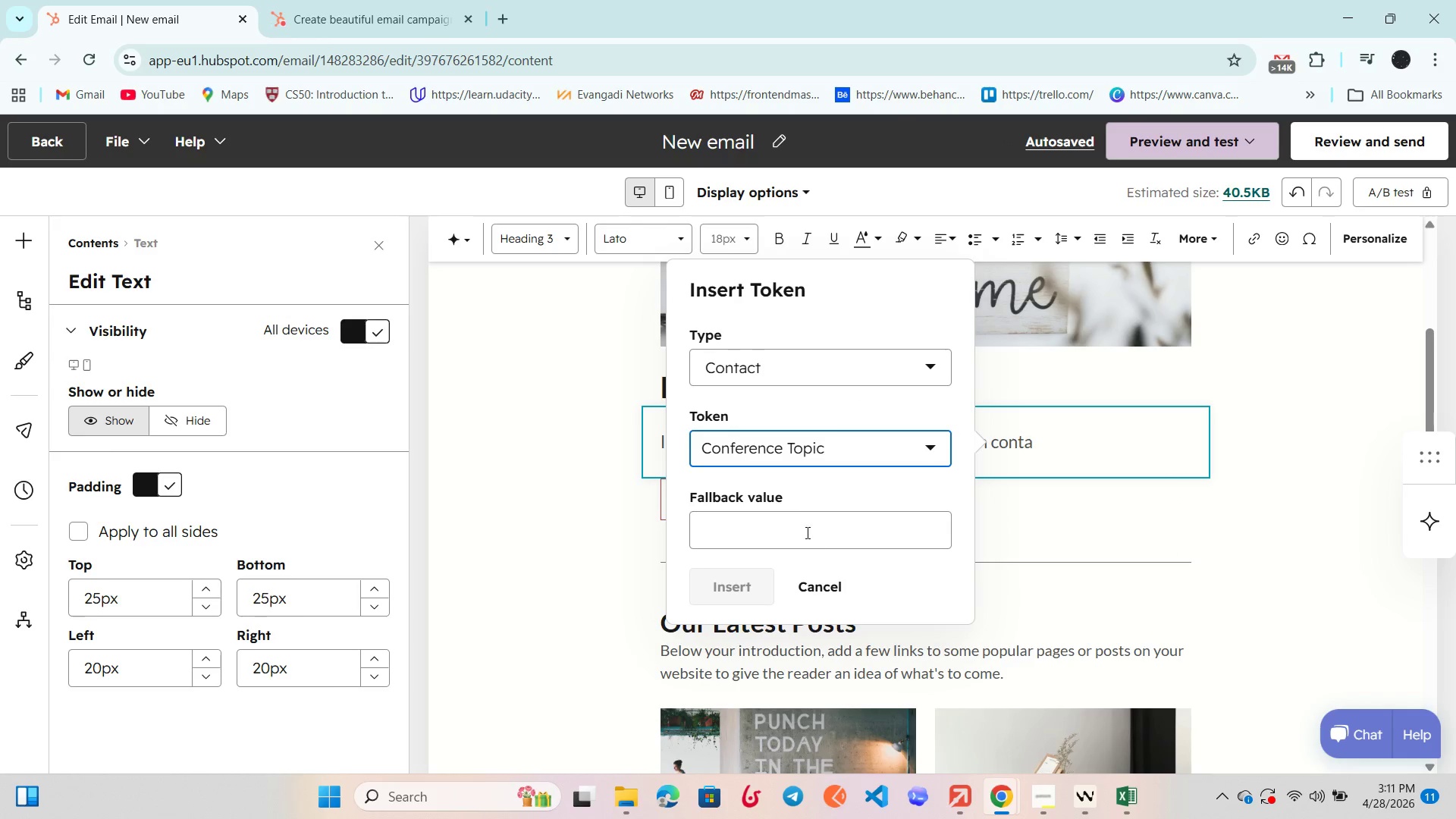 
left_click([787, 525])
 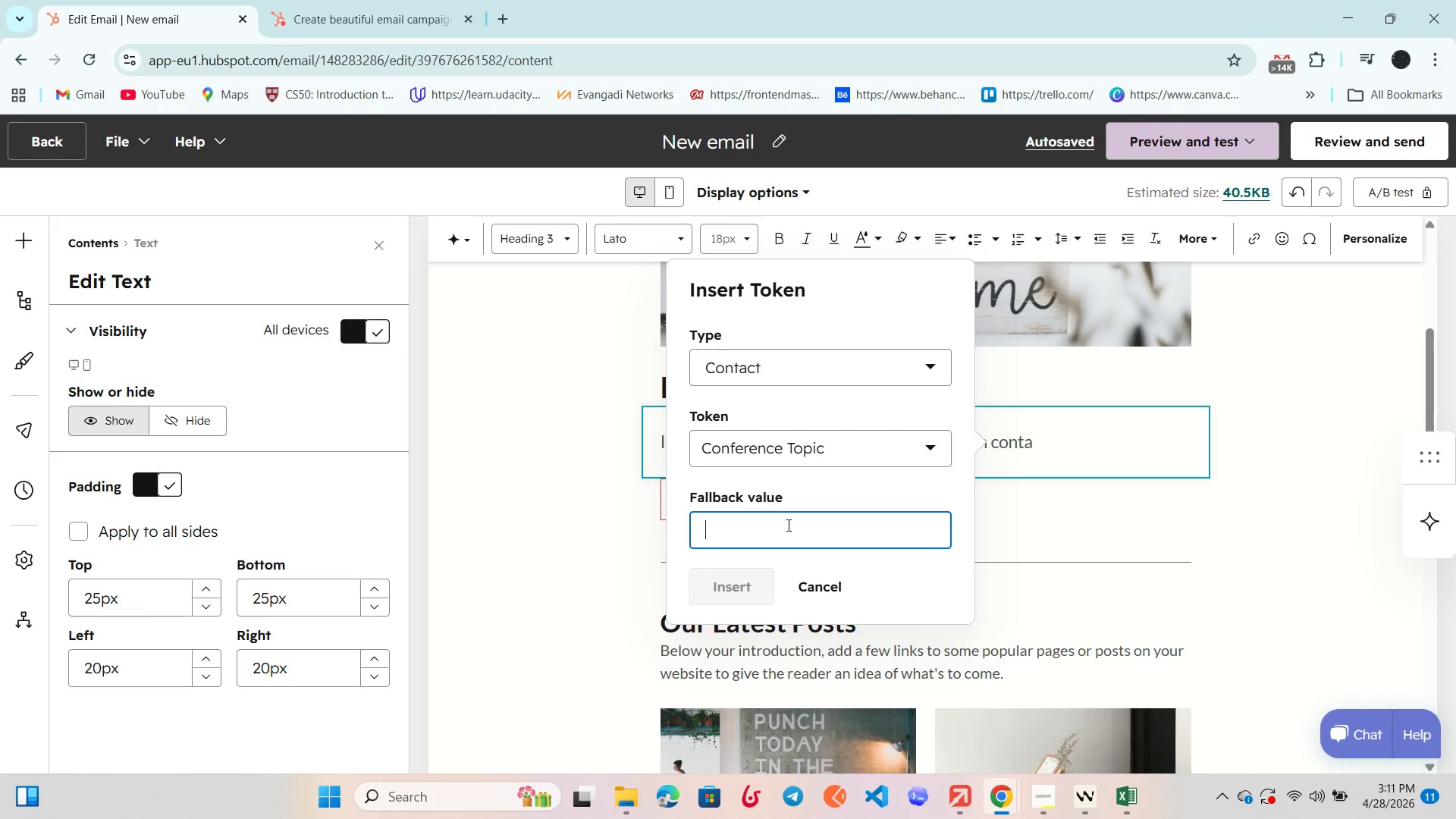 
type(Conferenec Topic)
 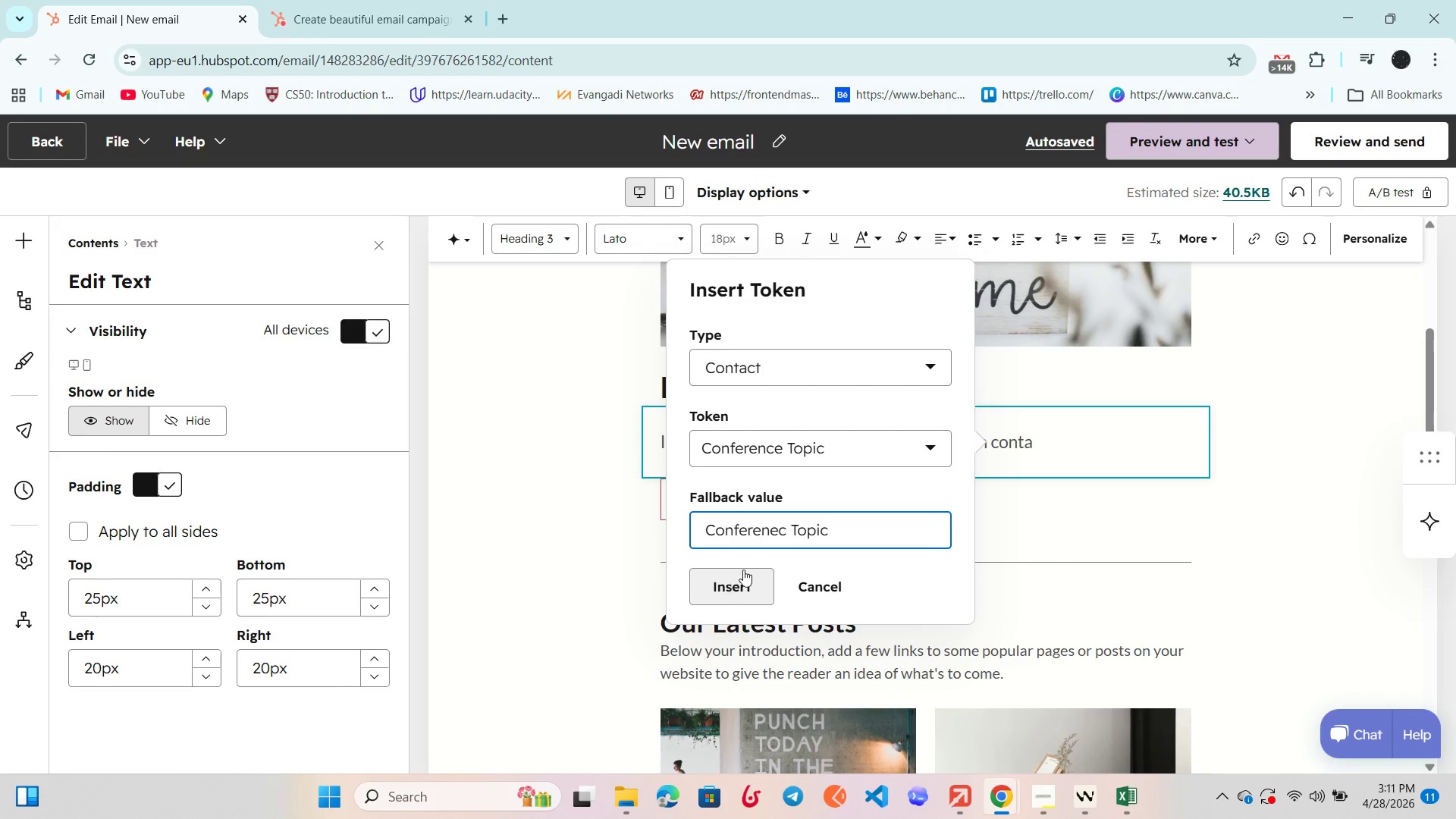 
left_click([786, 532])
 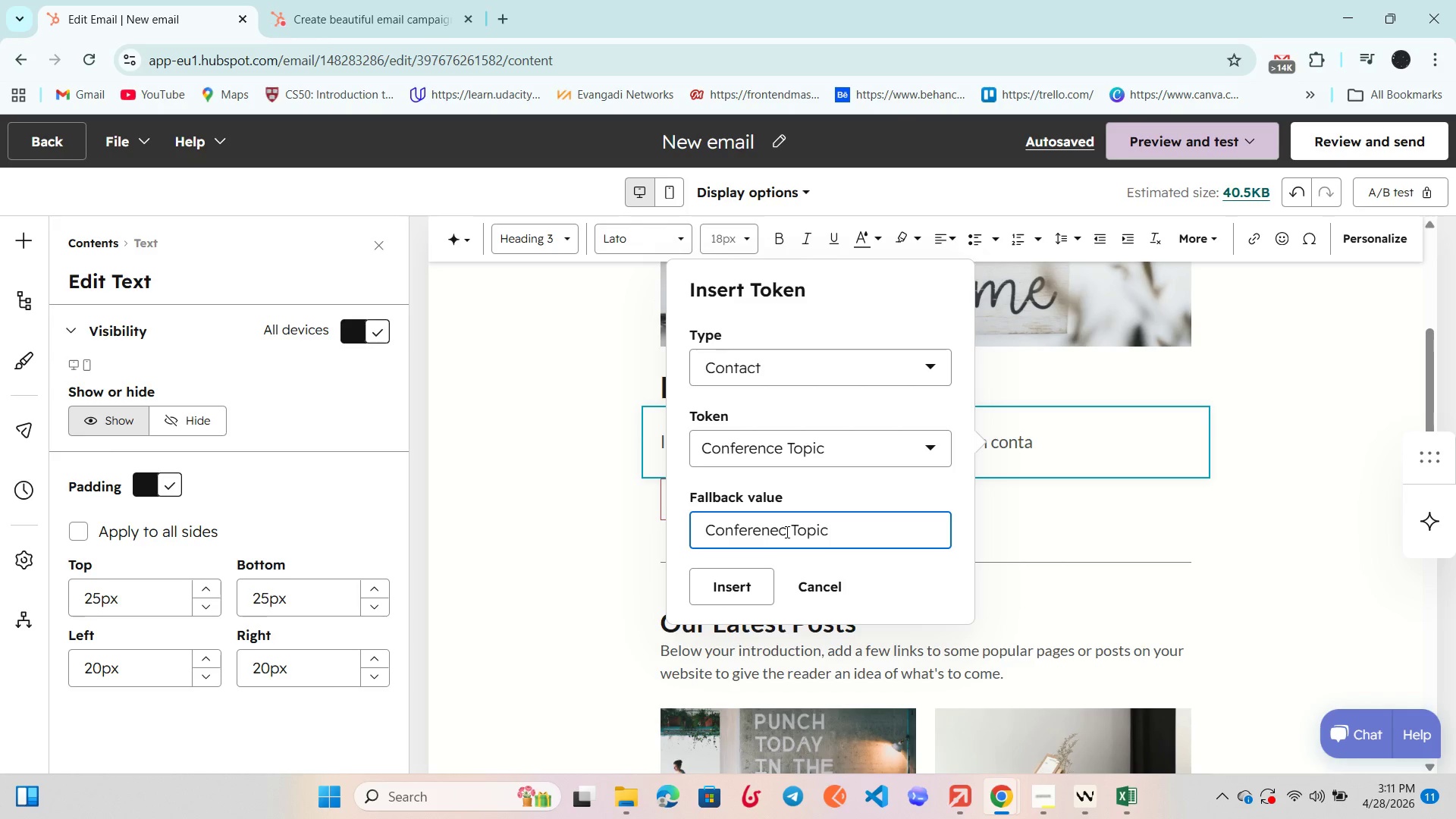 
key(Backspace)
key(Backspace)
type(ce)
 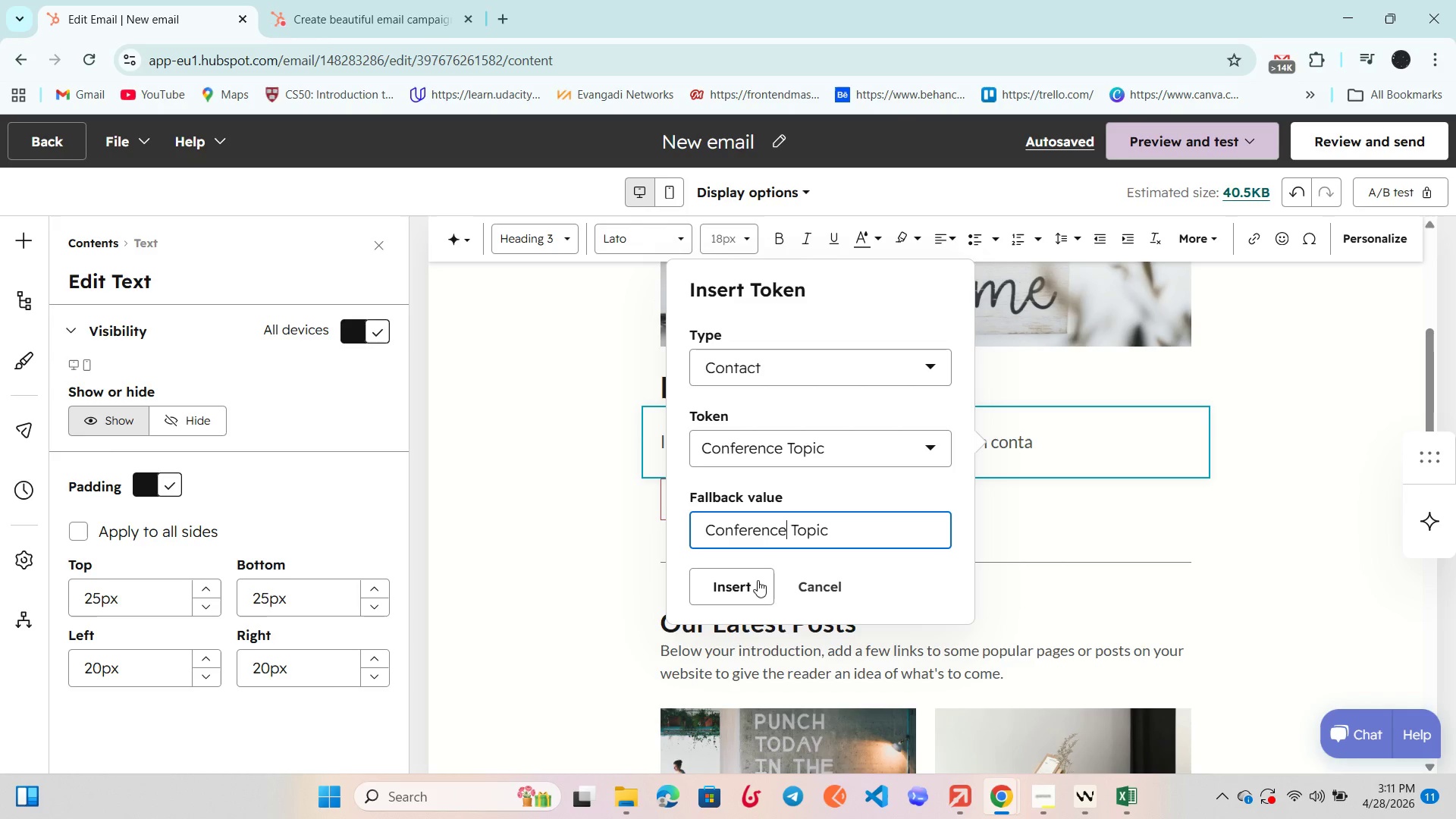 
left_click([740, 588])
 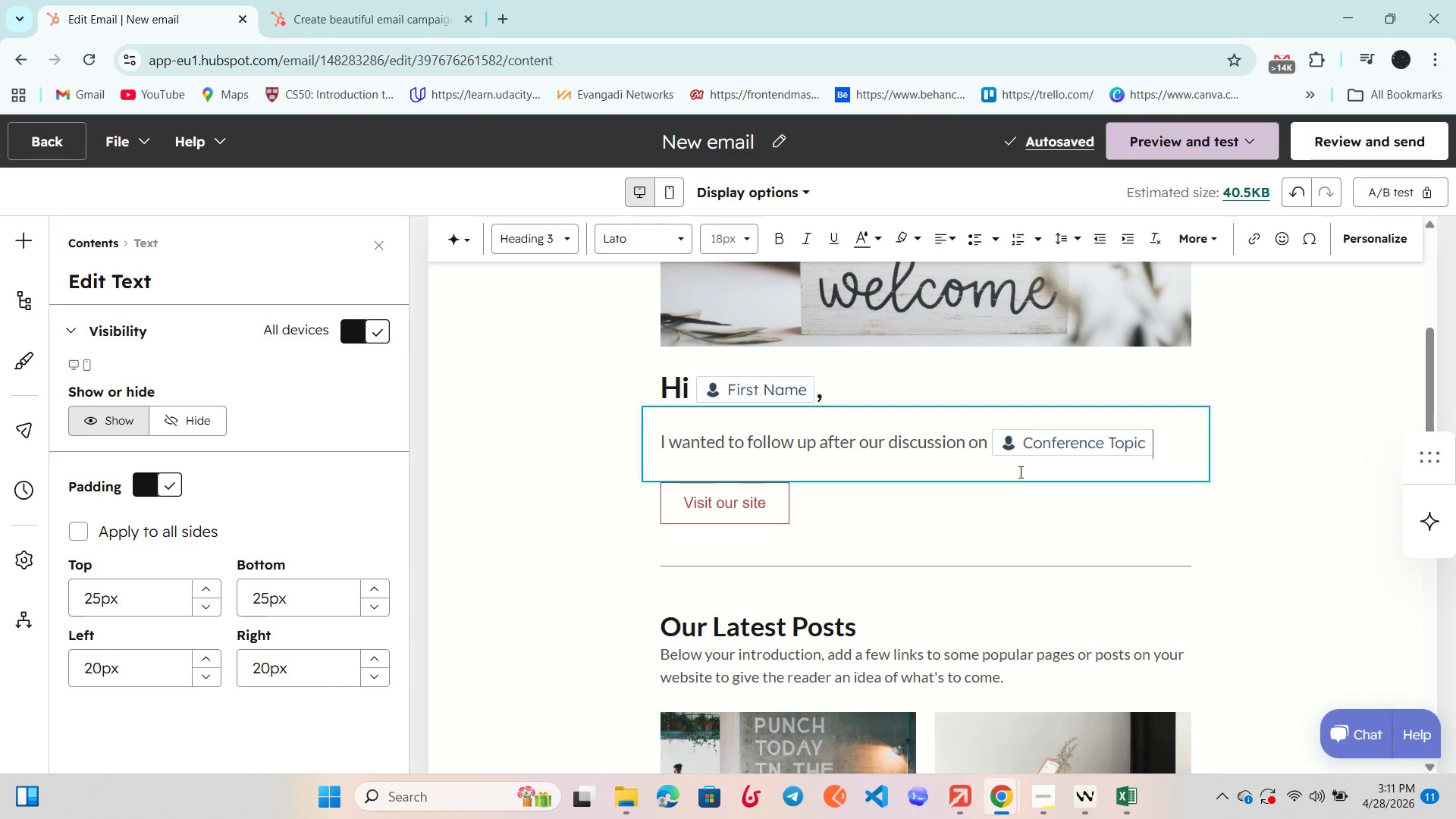 
wait(5.73)
 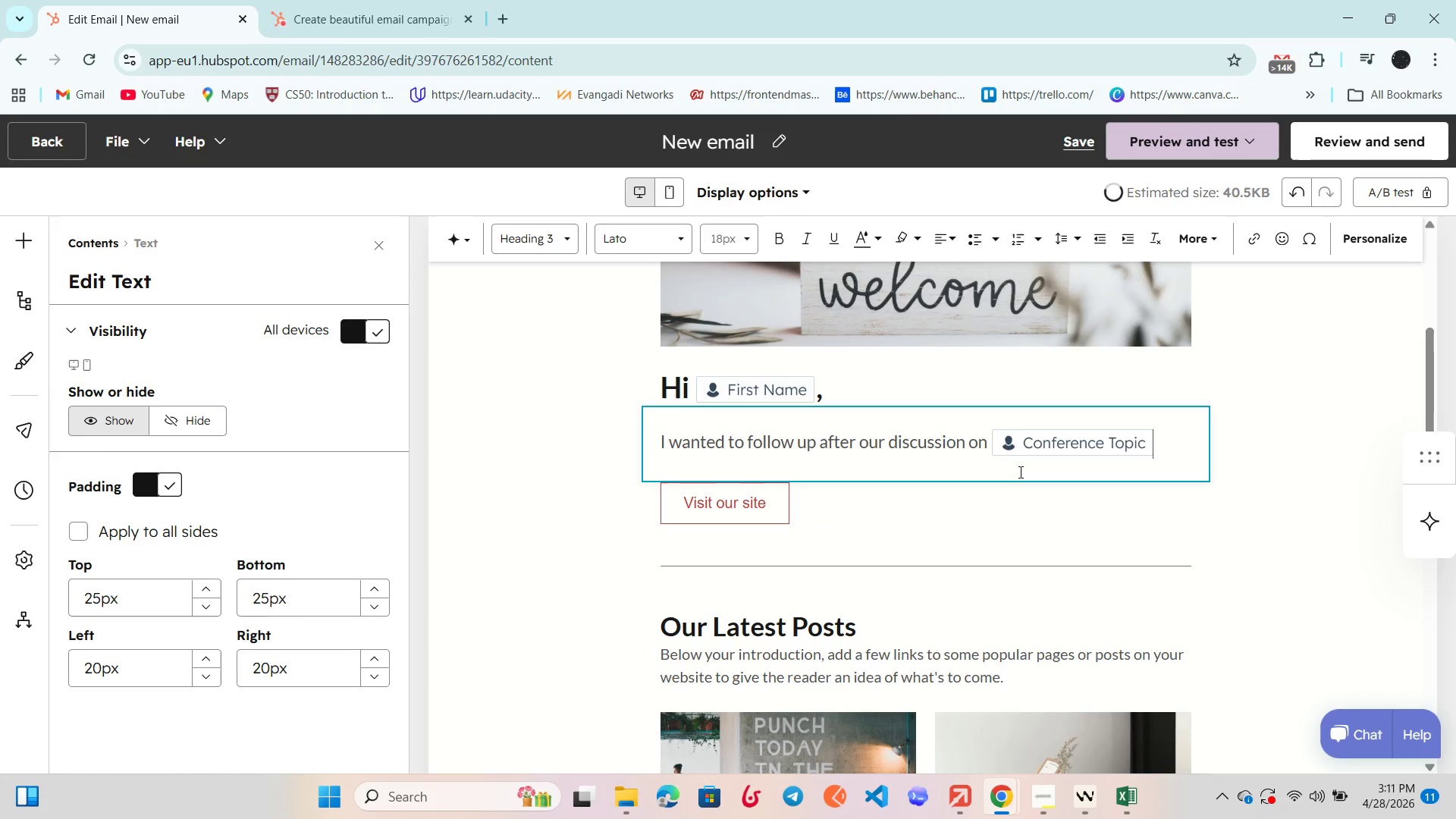 
key(Period)
 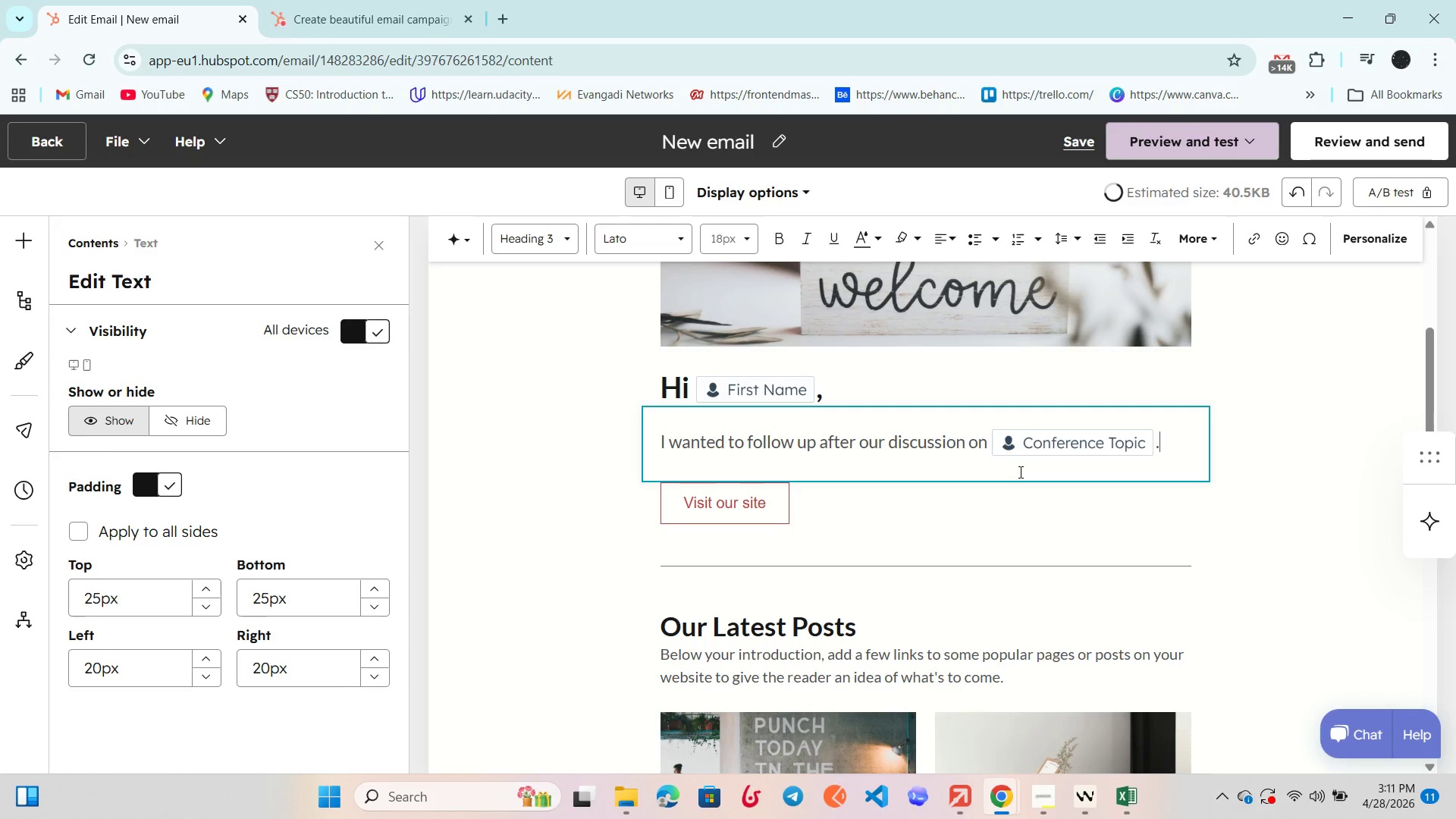 
key(Enter)
 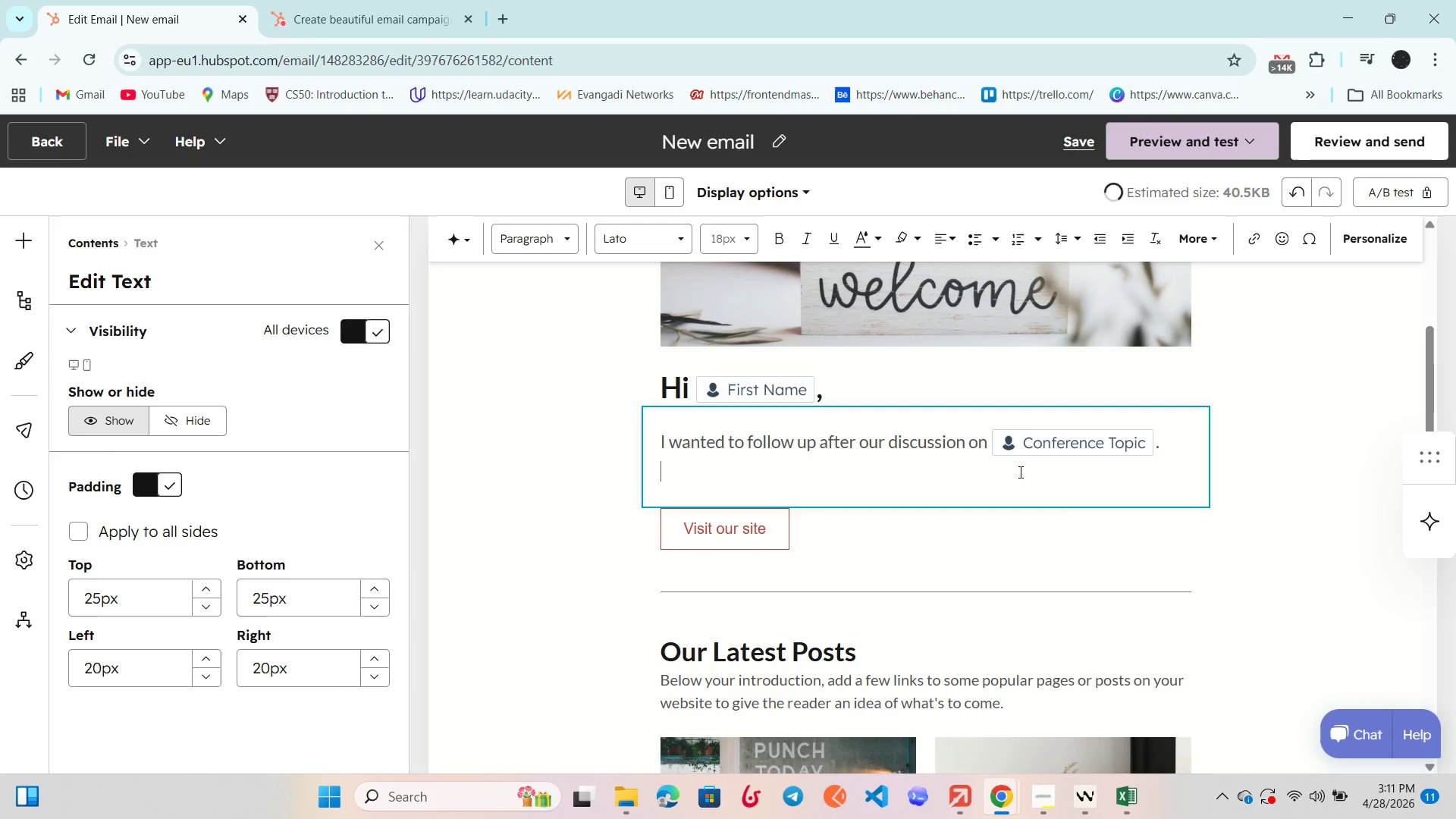 
key(CapsLock)
 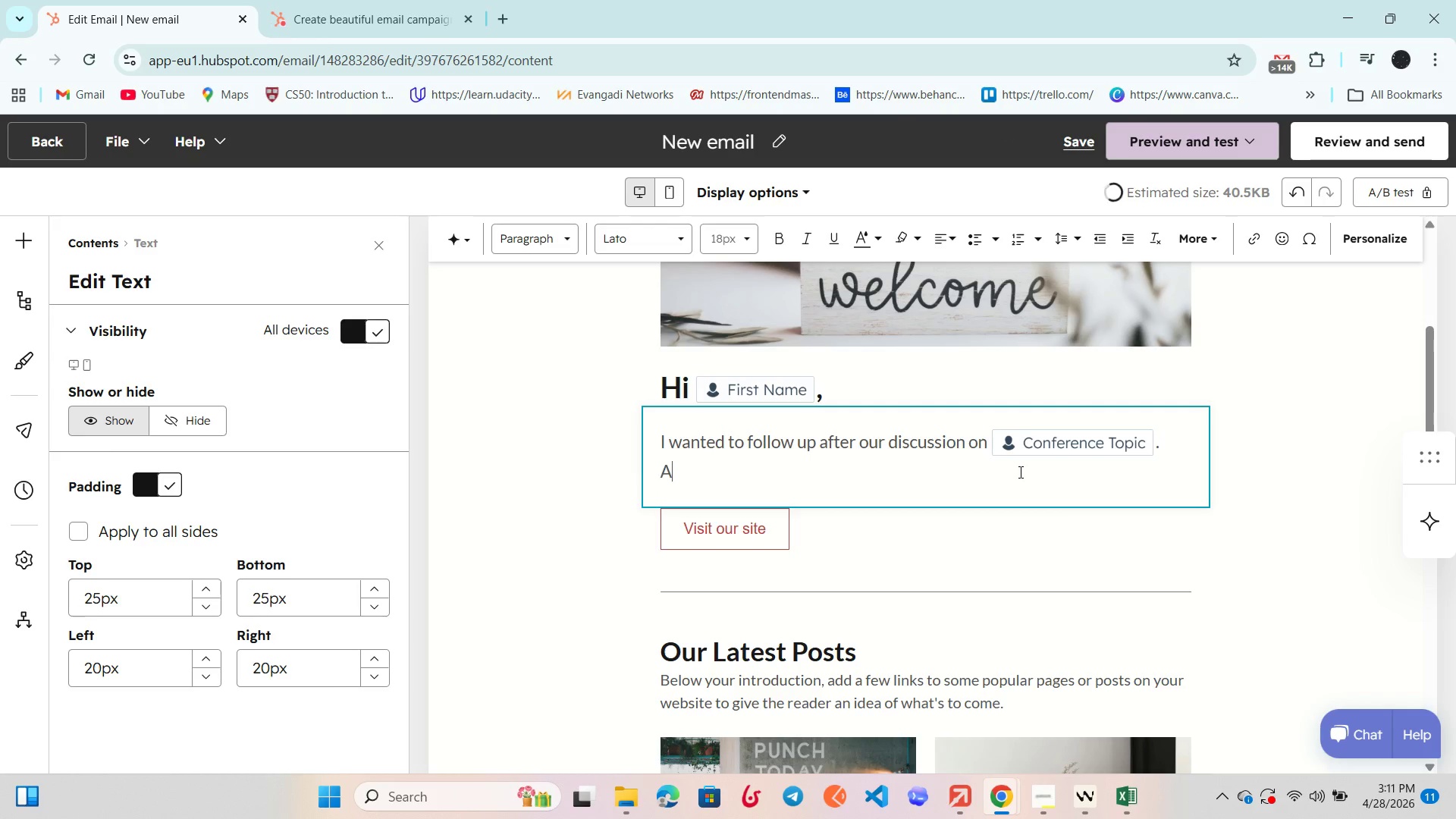 
key(A)
 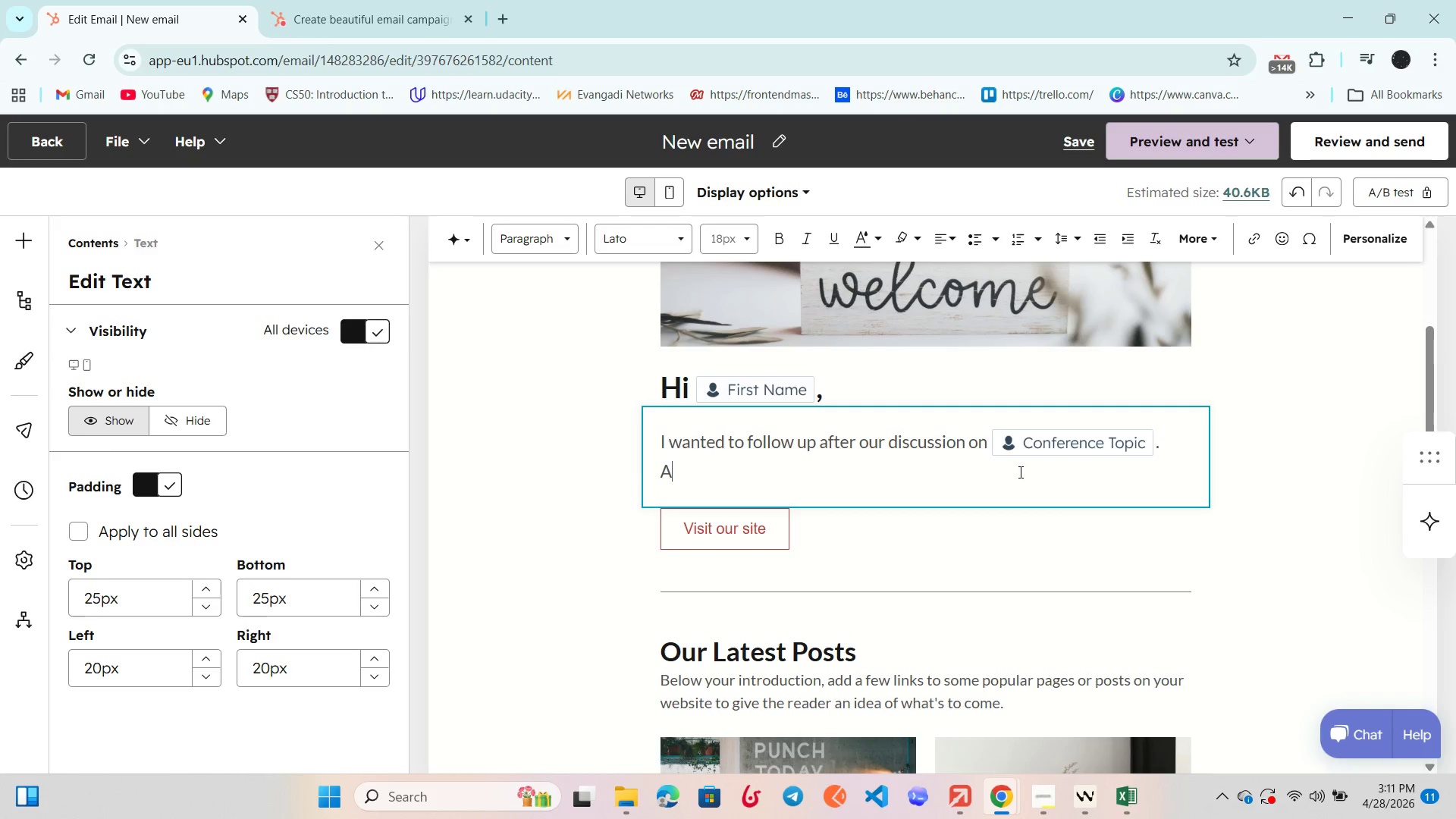 
key(CapsLock)
 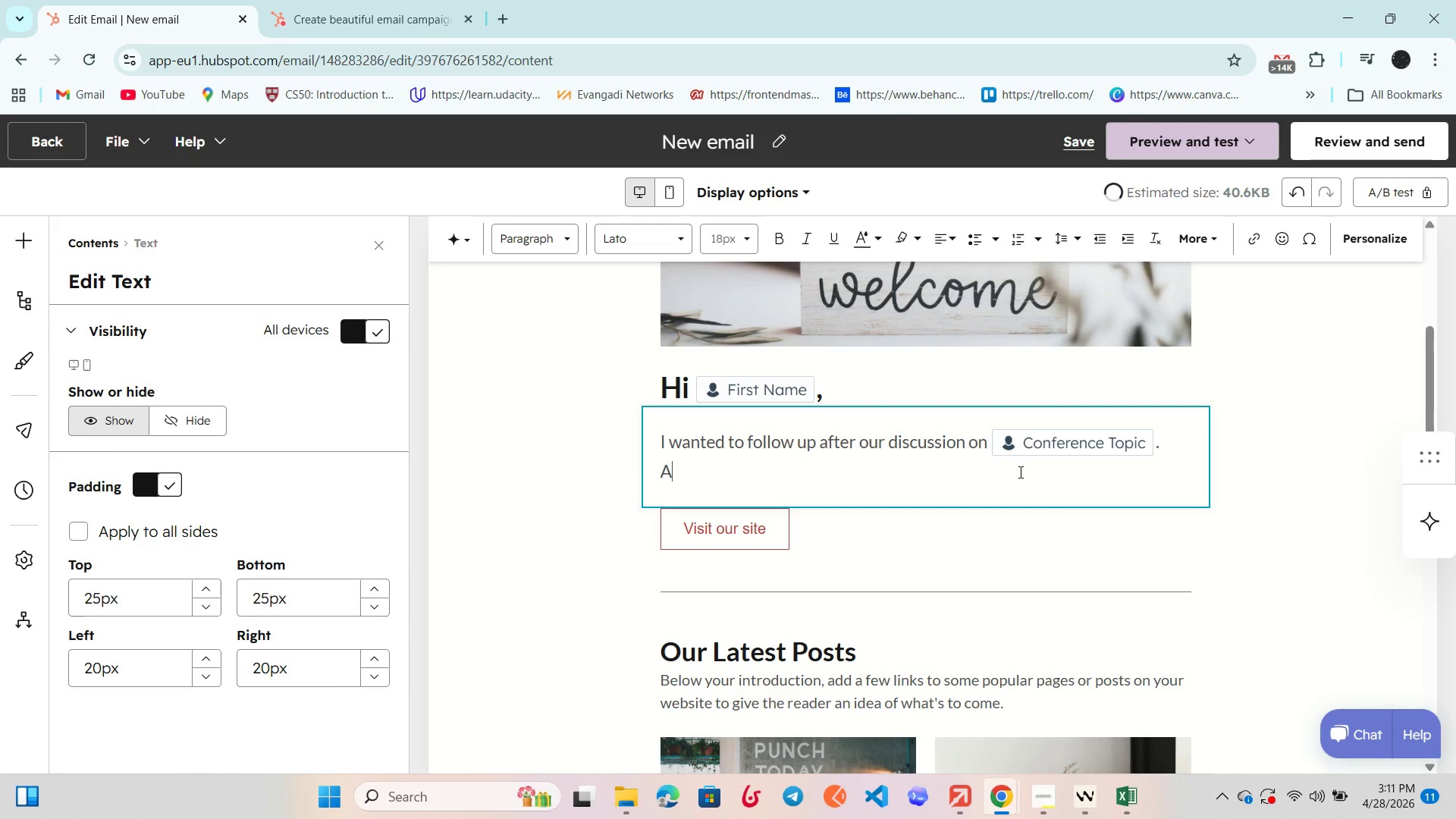 
key(T)
 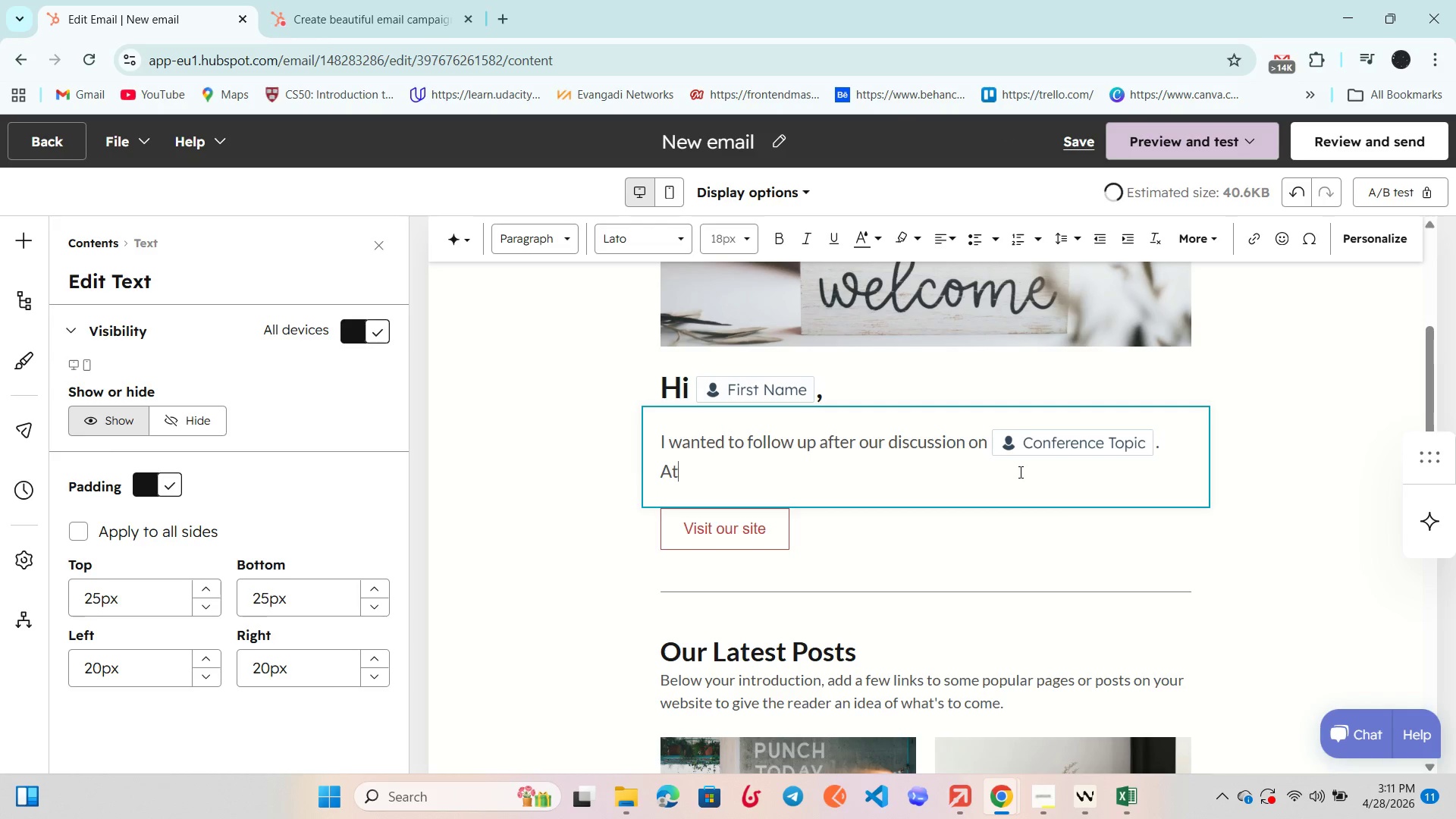 
key(Space)
 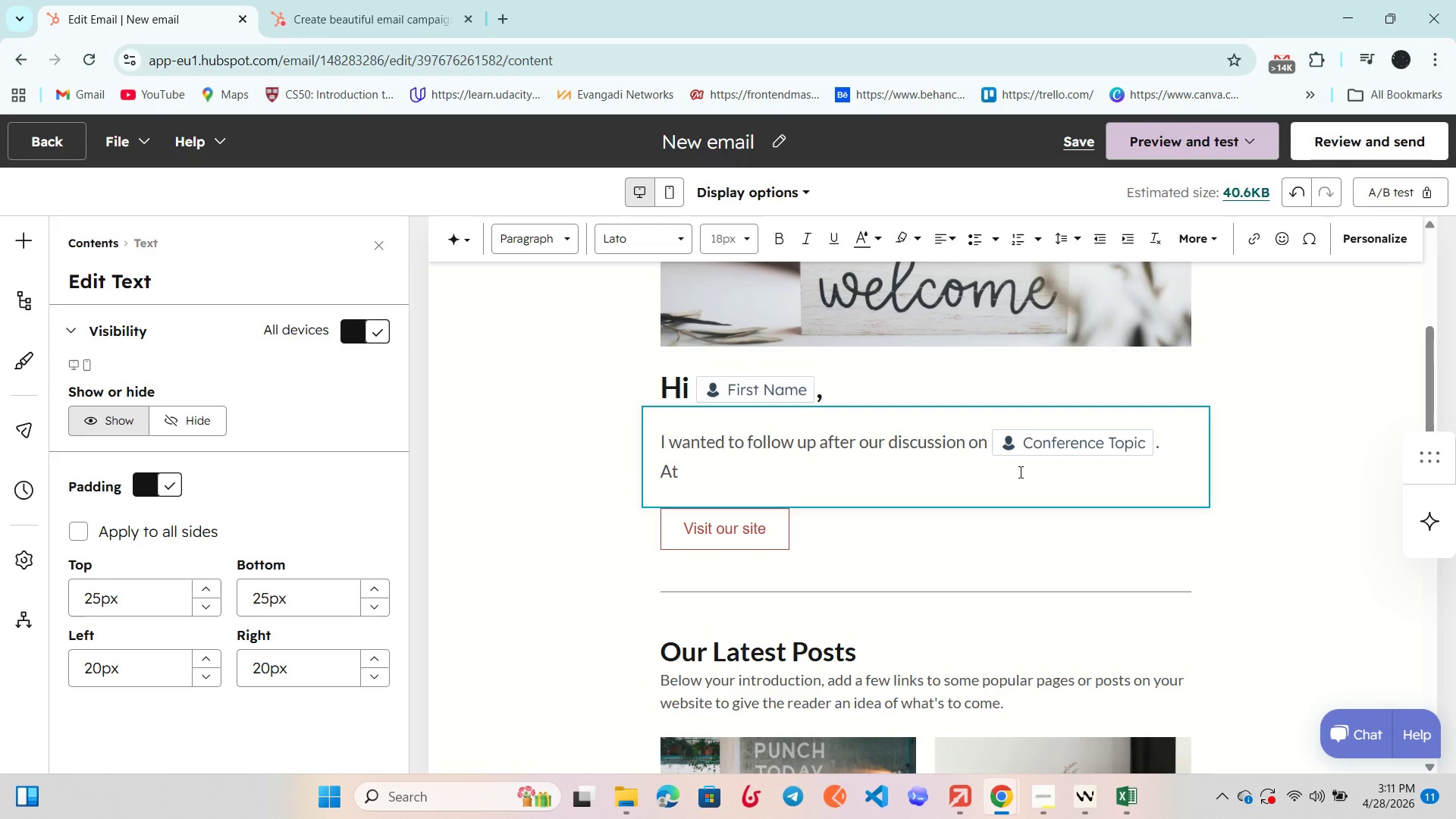 
key(Shift+BracketLeft)
 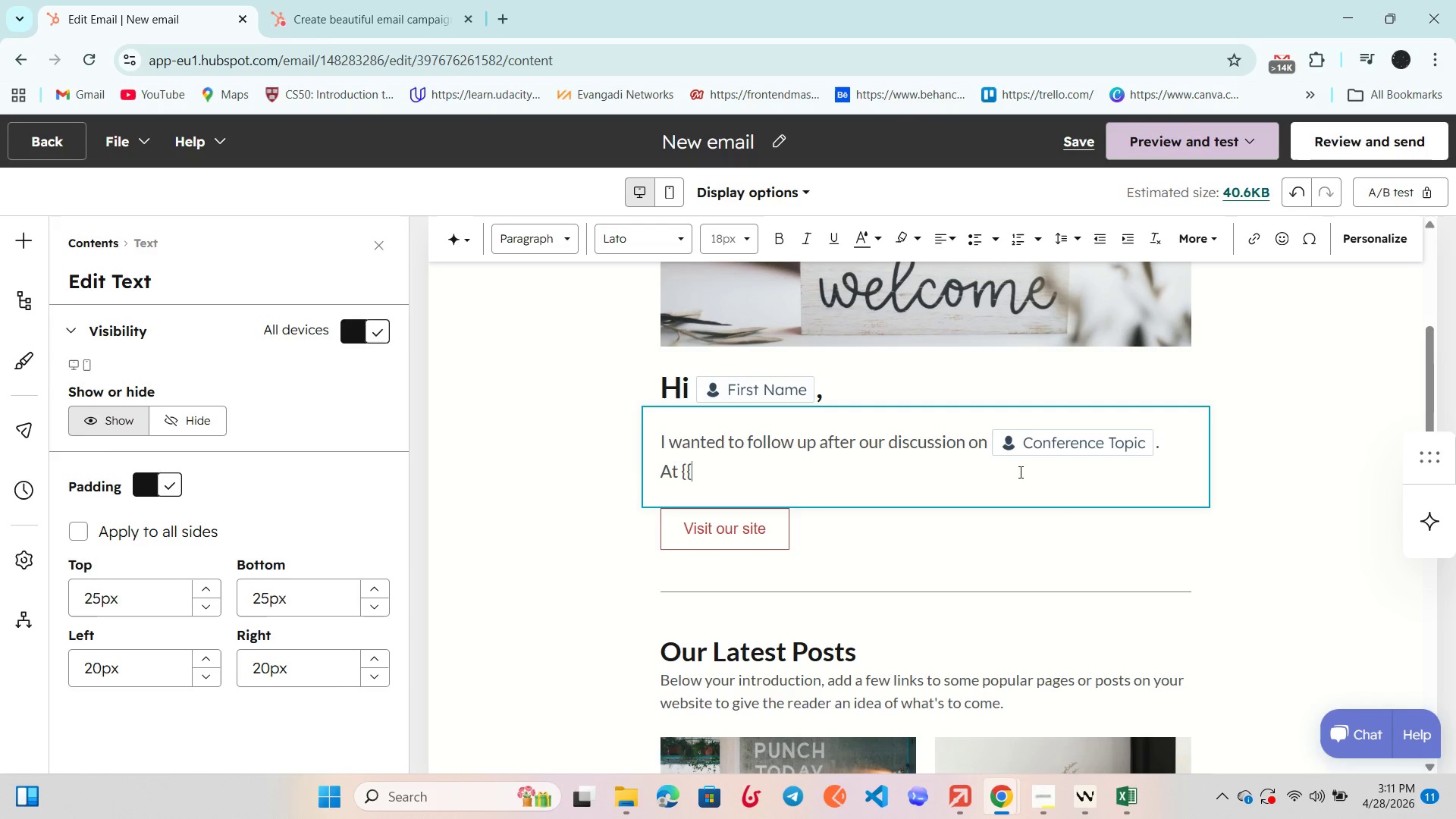 
key(Shift+BracketLeft)
 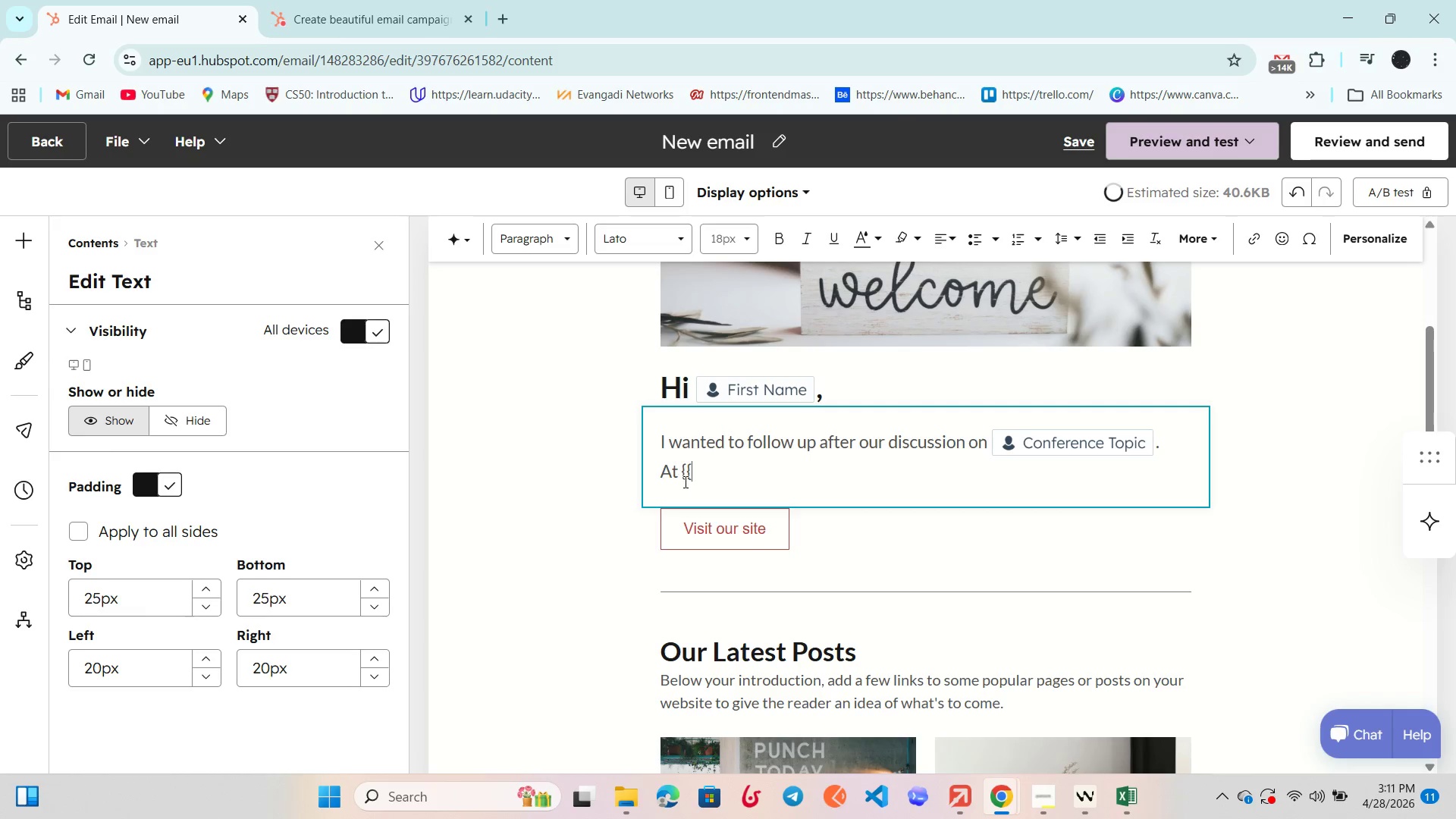 
left_click_drag(start_coordinate=[698, 469], to_coordinate=[682, 467])
 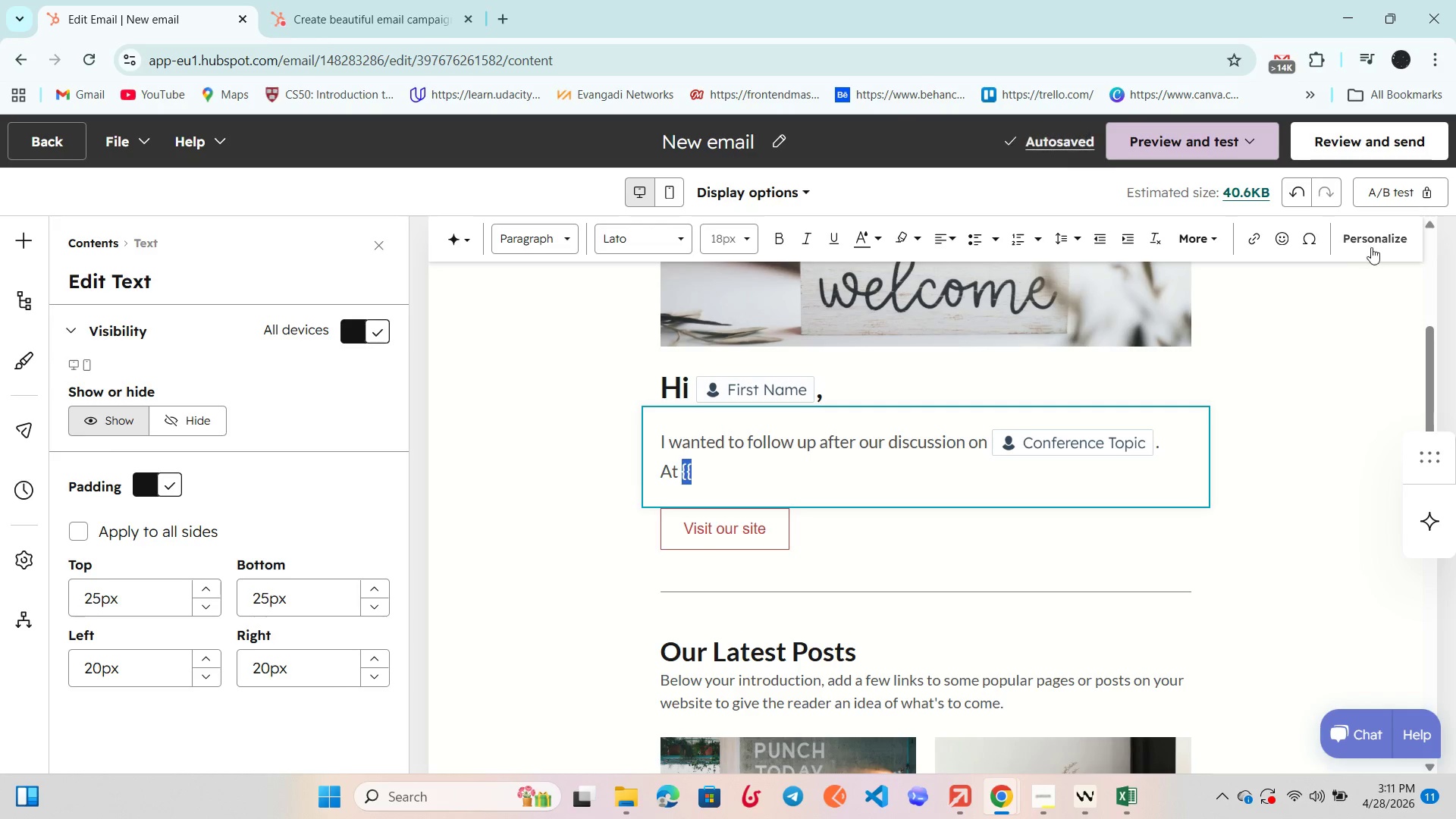 
left_click([1372, 246])
 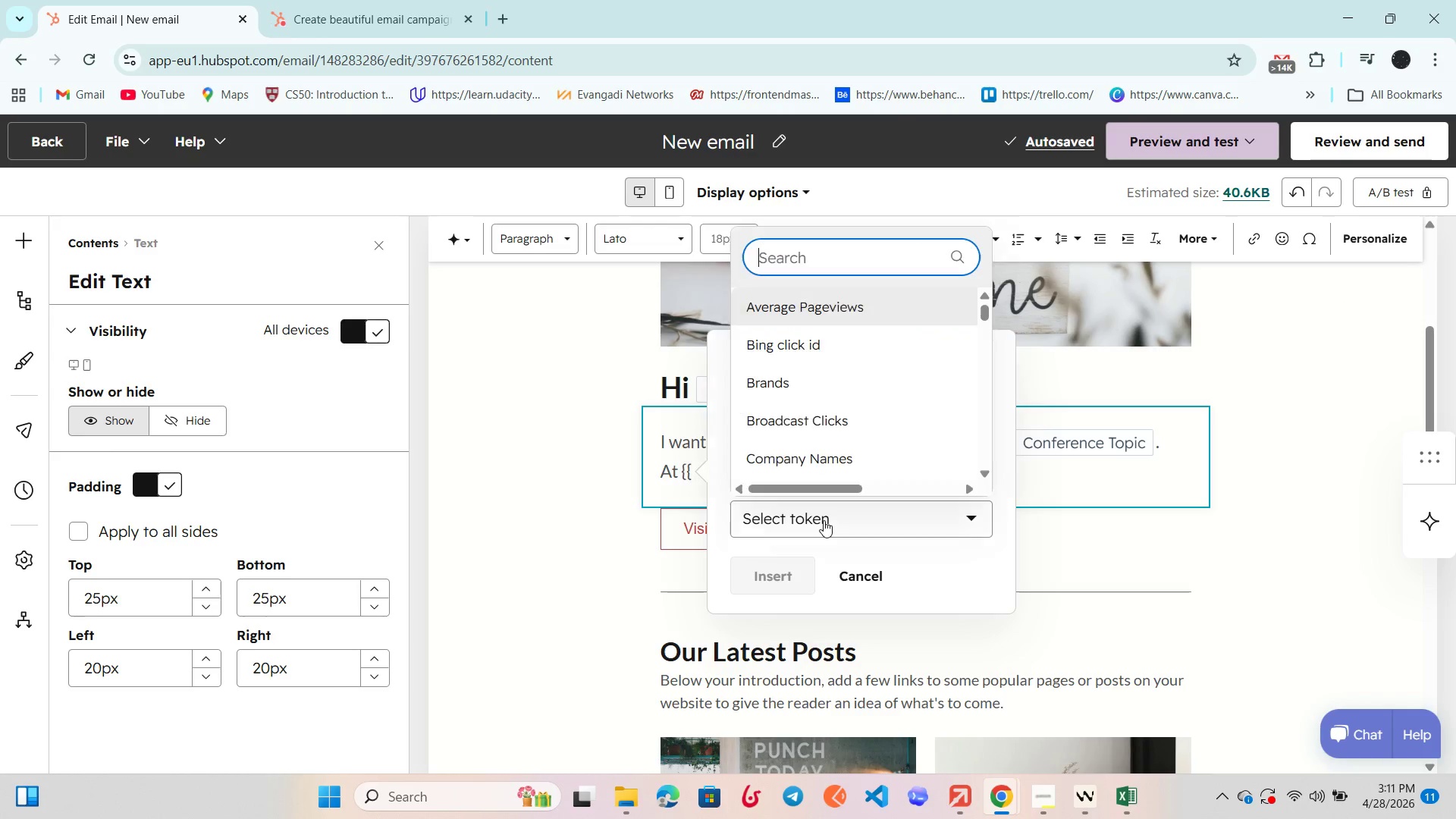 
type(Compa)
 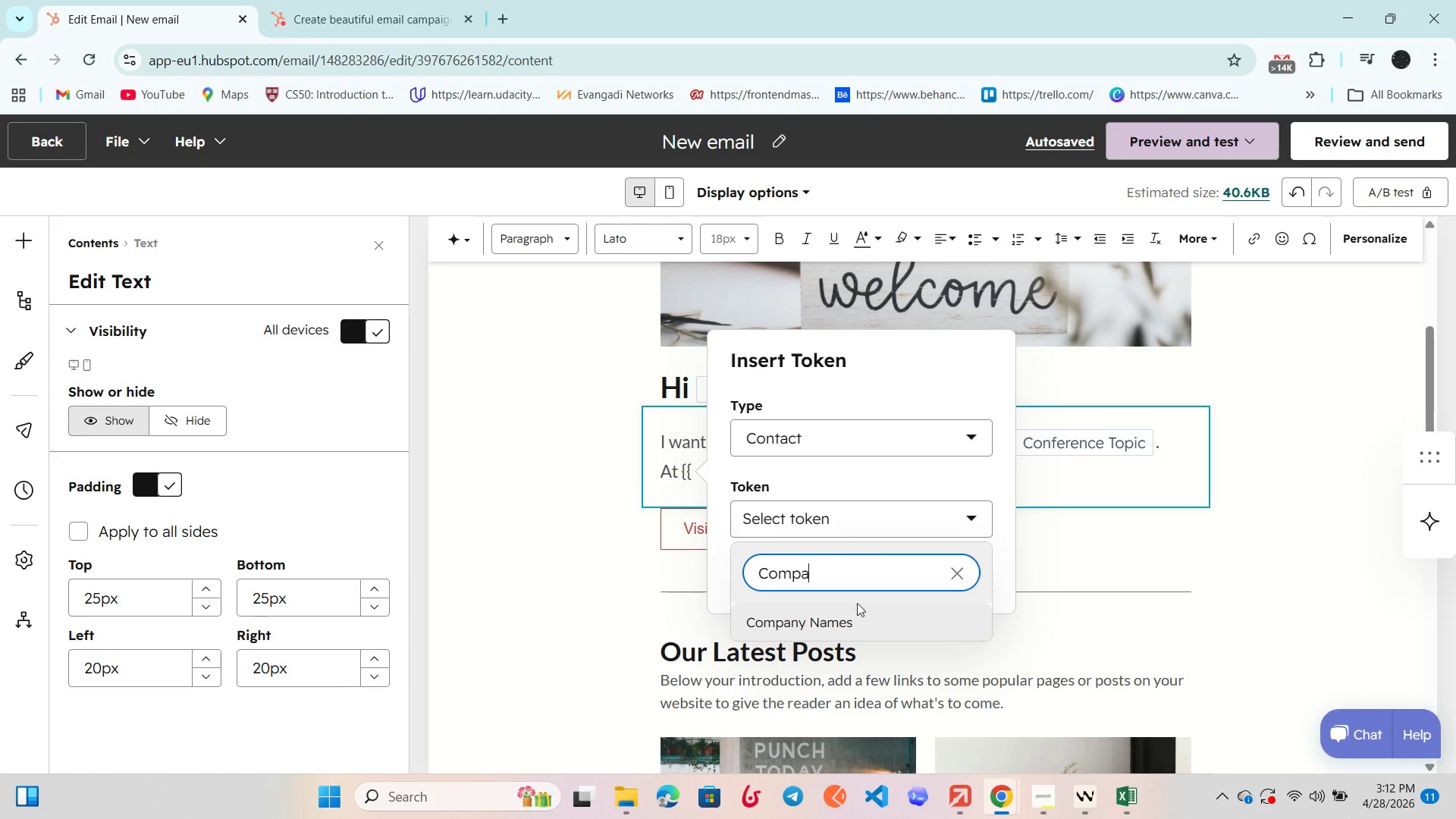 
left_click([857, 621])
 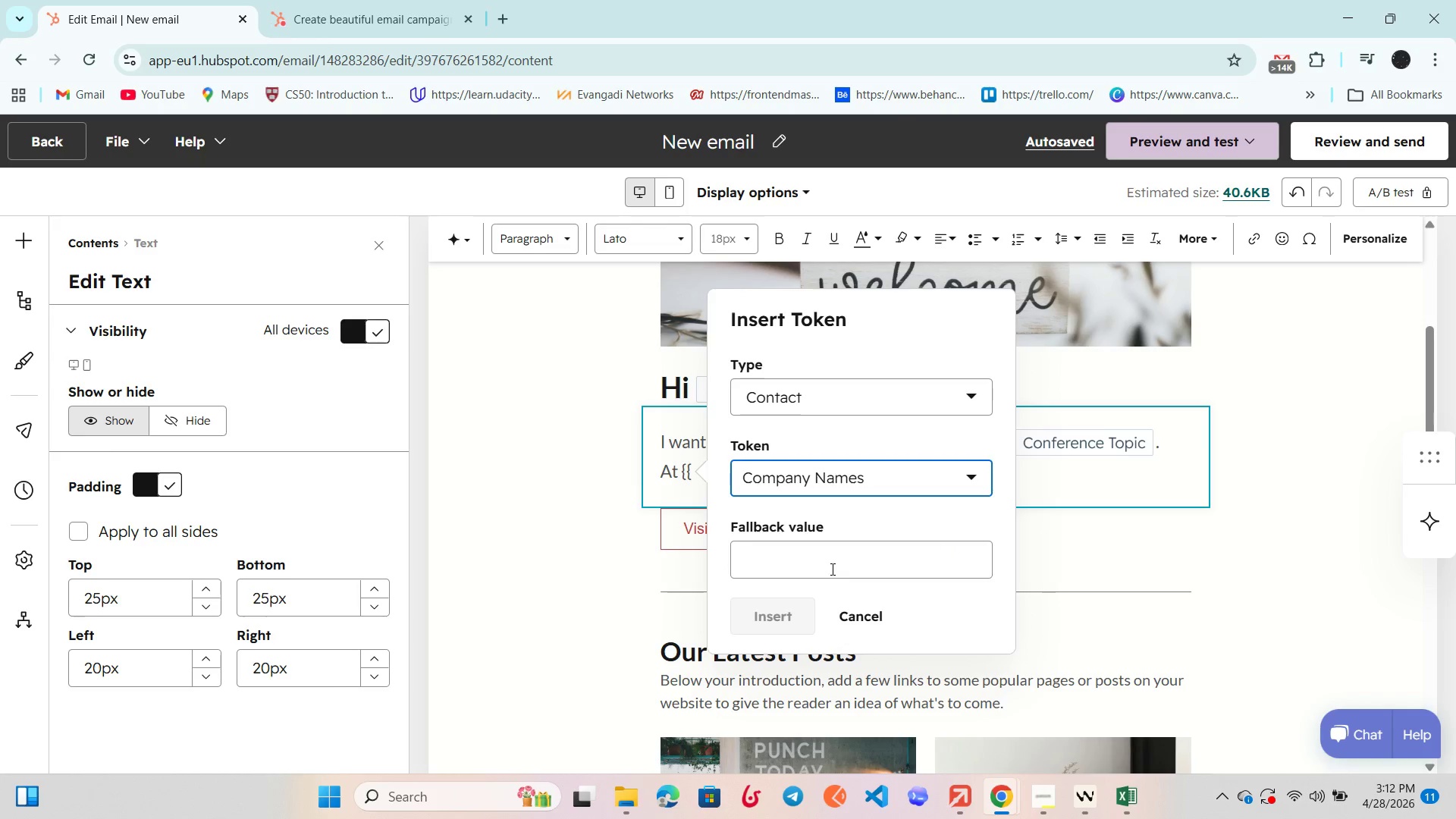 
left_click([808, 565])
 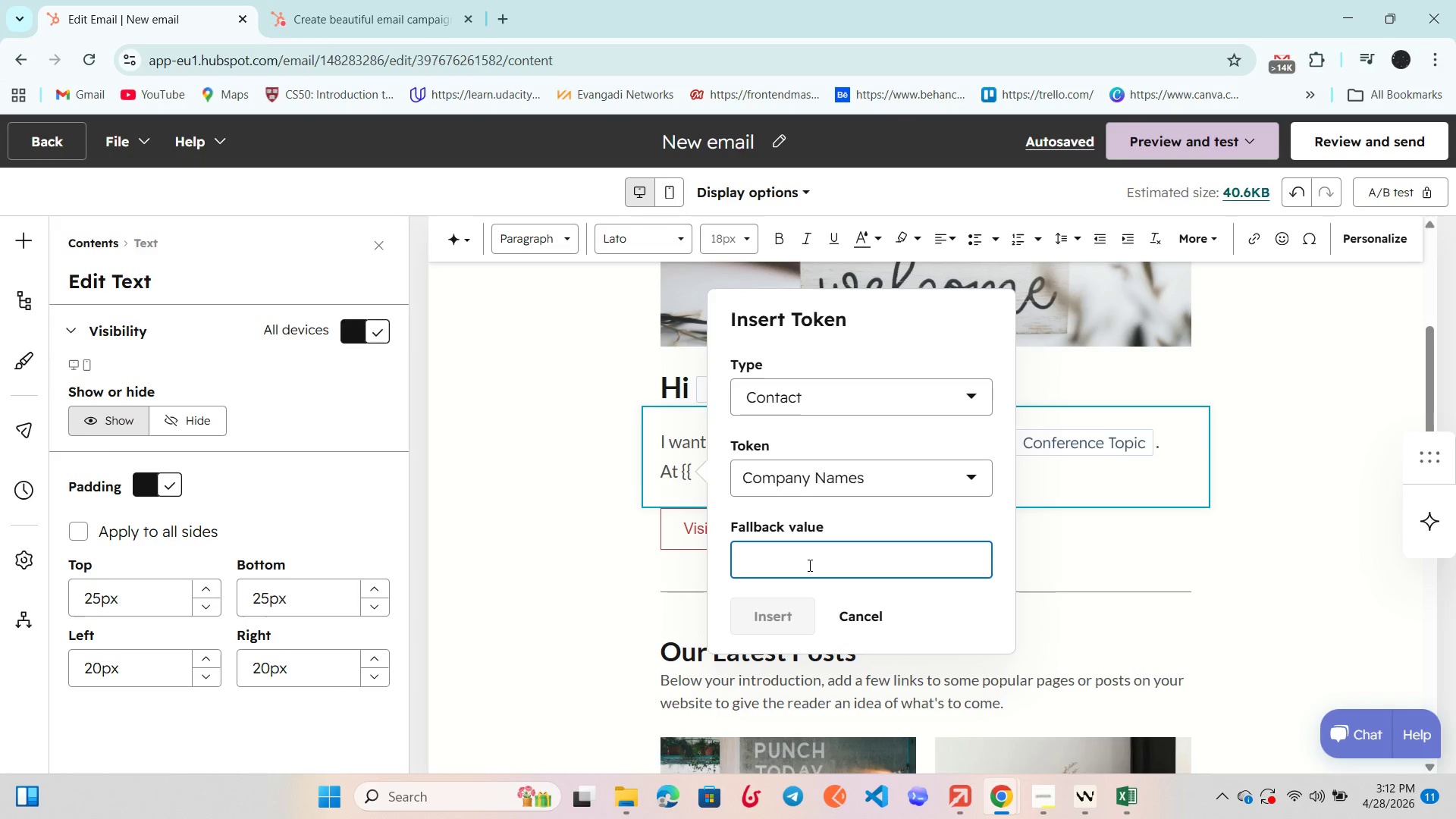 
type(Company nnam)
key(Backspace)
key(Backspace)
type(Name)
 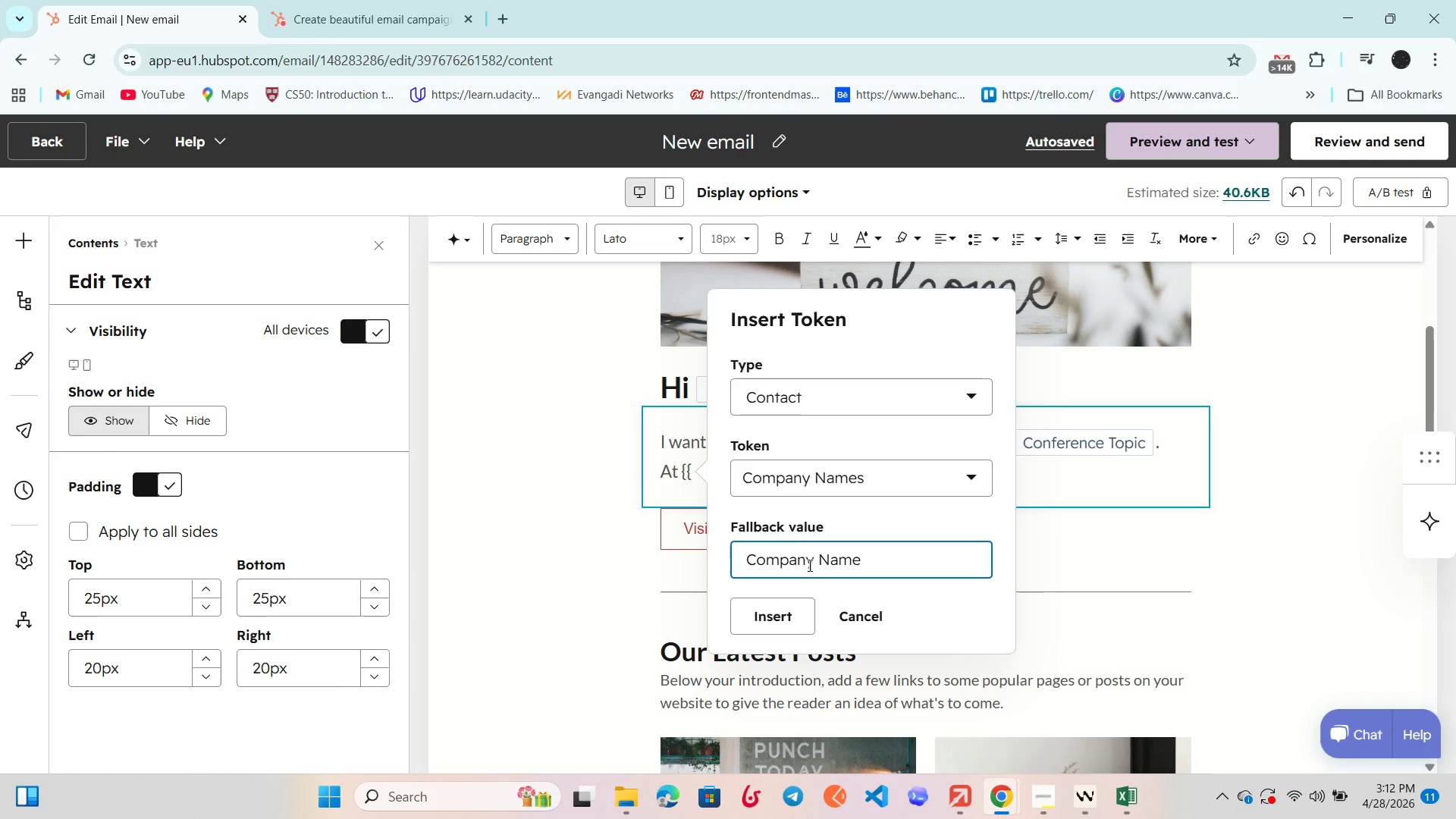 
left_click([769, 623])
 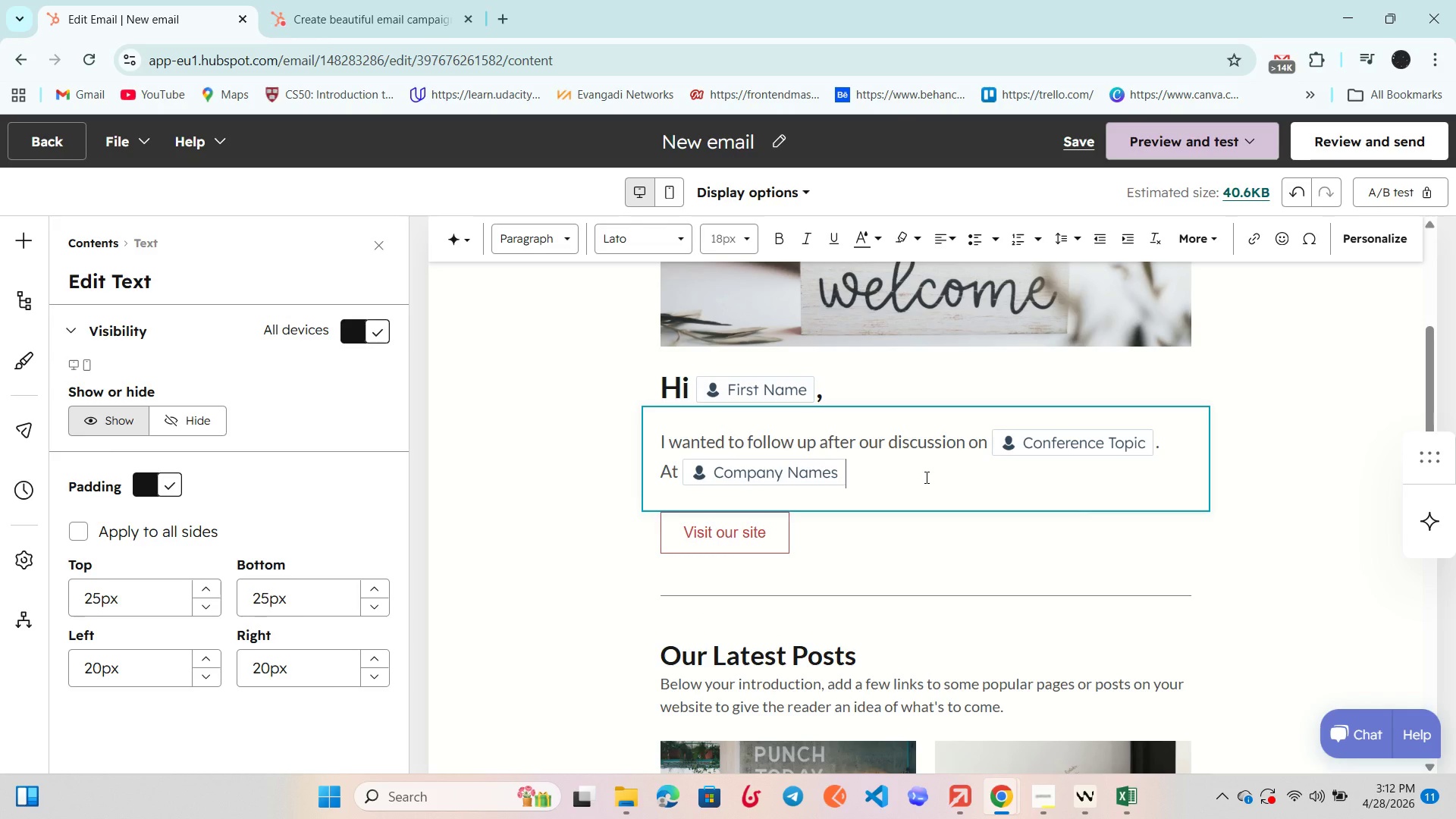 
type( , you're likel navigating [VolumeUp])
 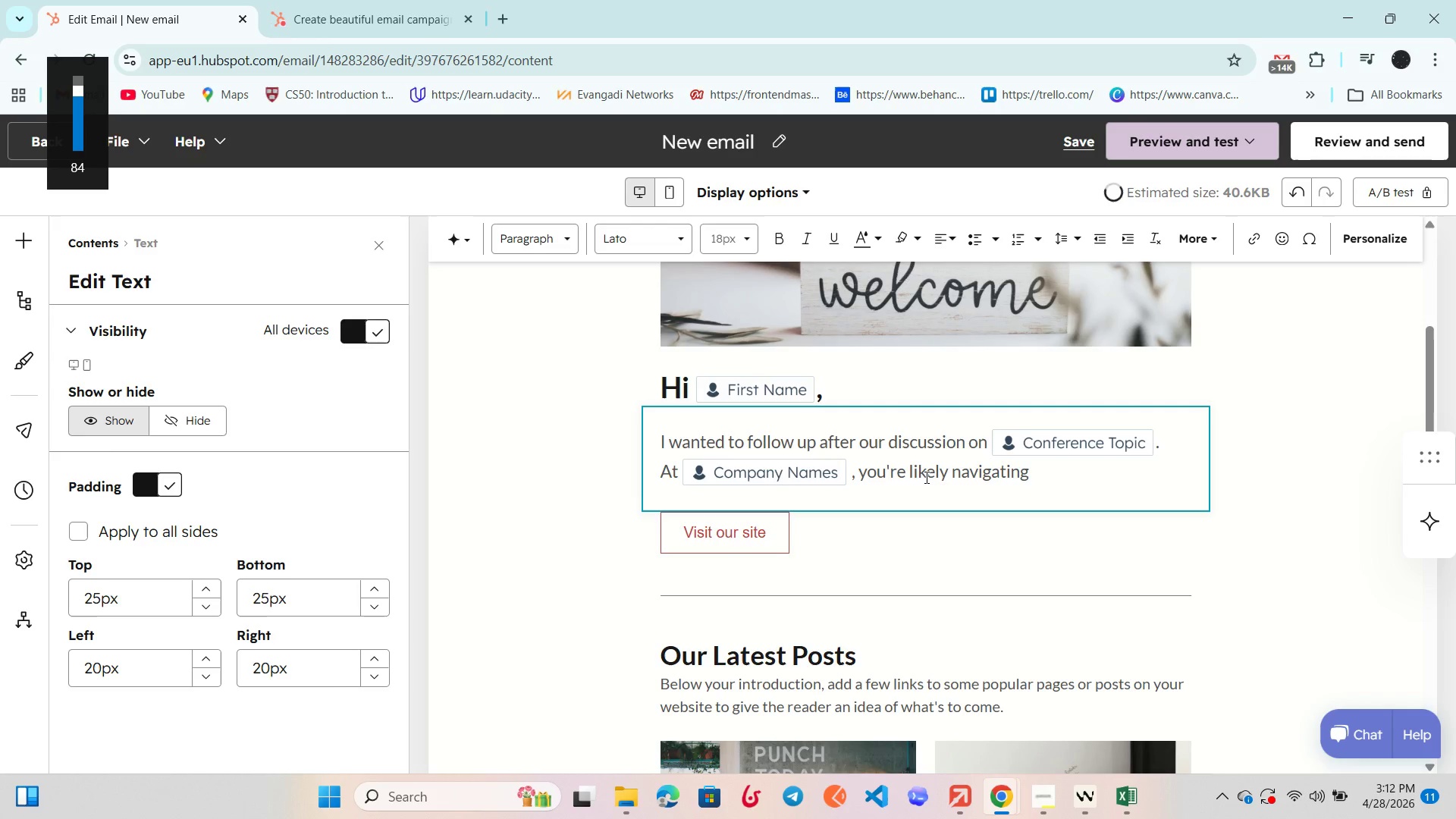 
hold_key(key=VolumeUp, duration=1.41)
 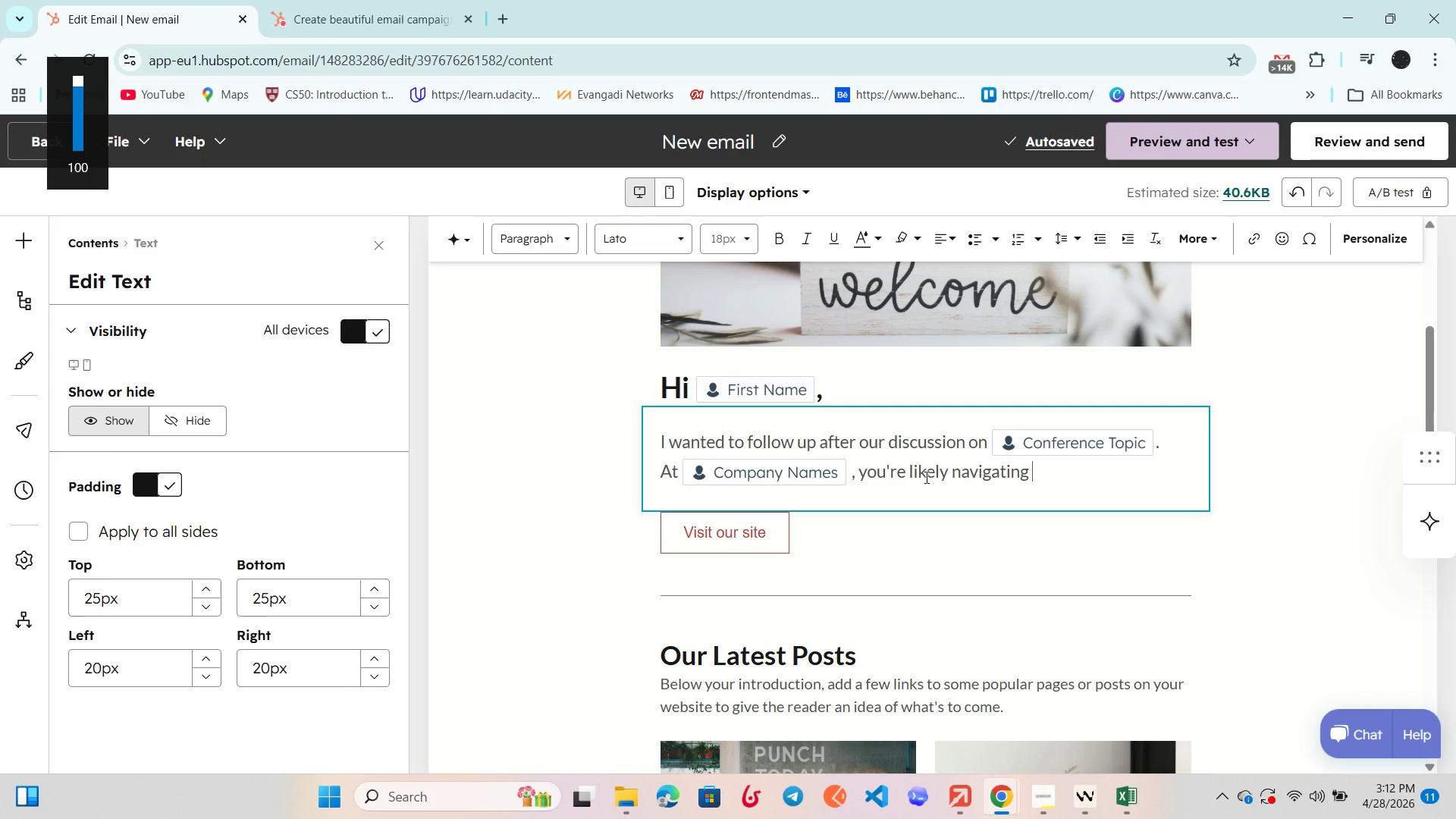 
type(similar operational challenges we've been helping leaers)
 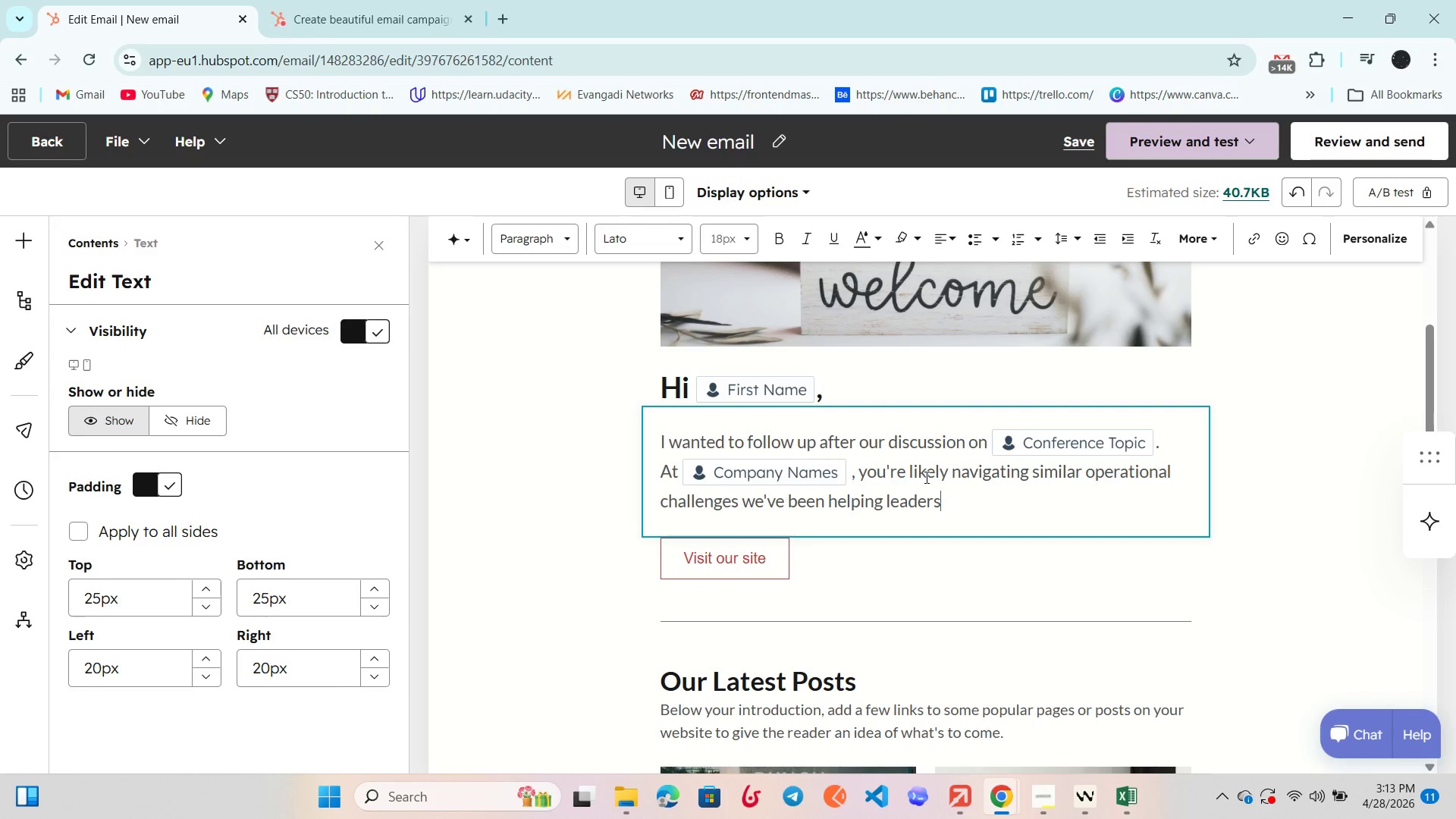 
type( solve particularly around efficiency, workforce)
 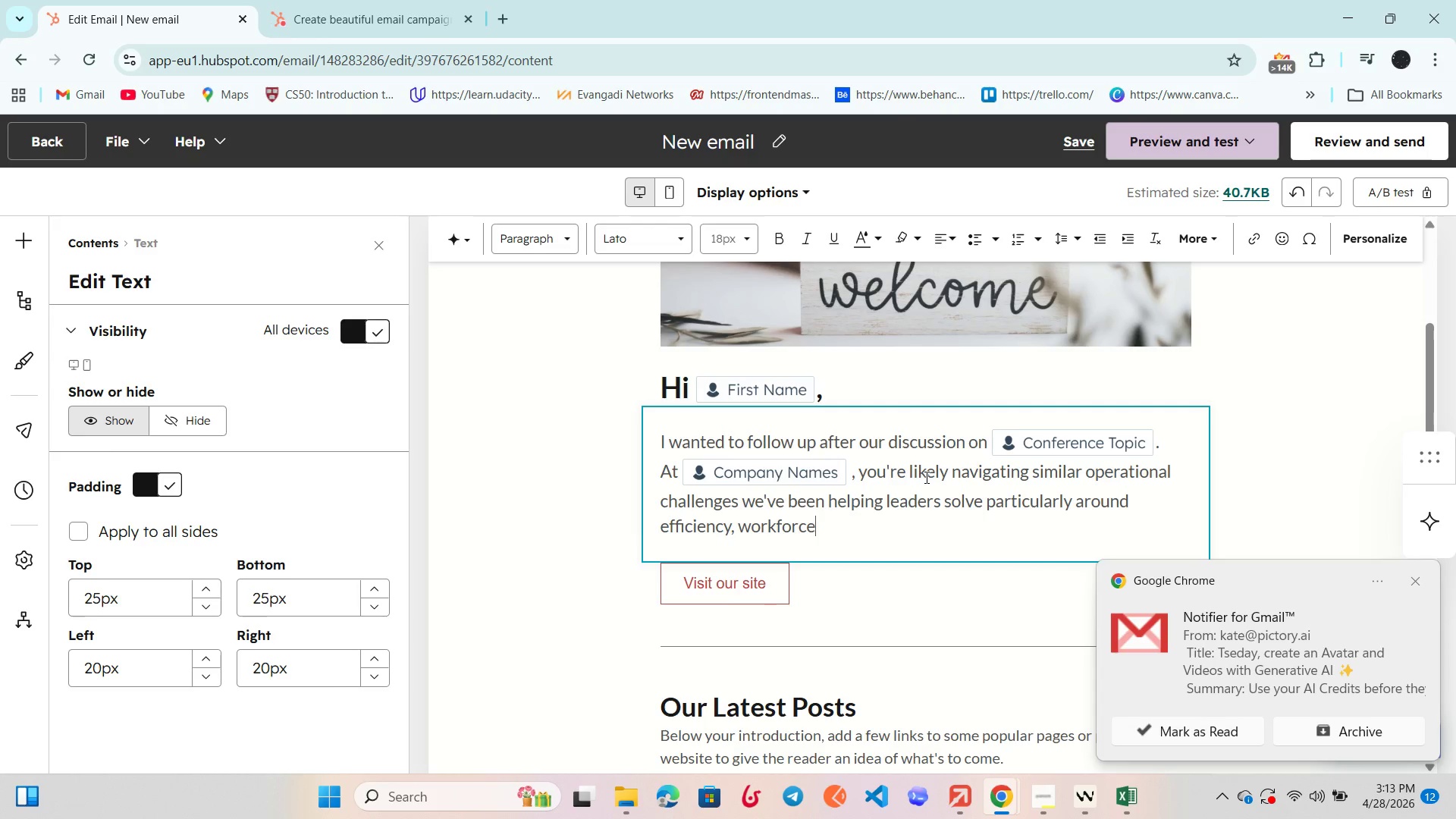 
left_click([1184, 728])
 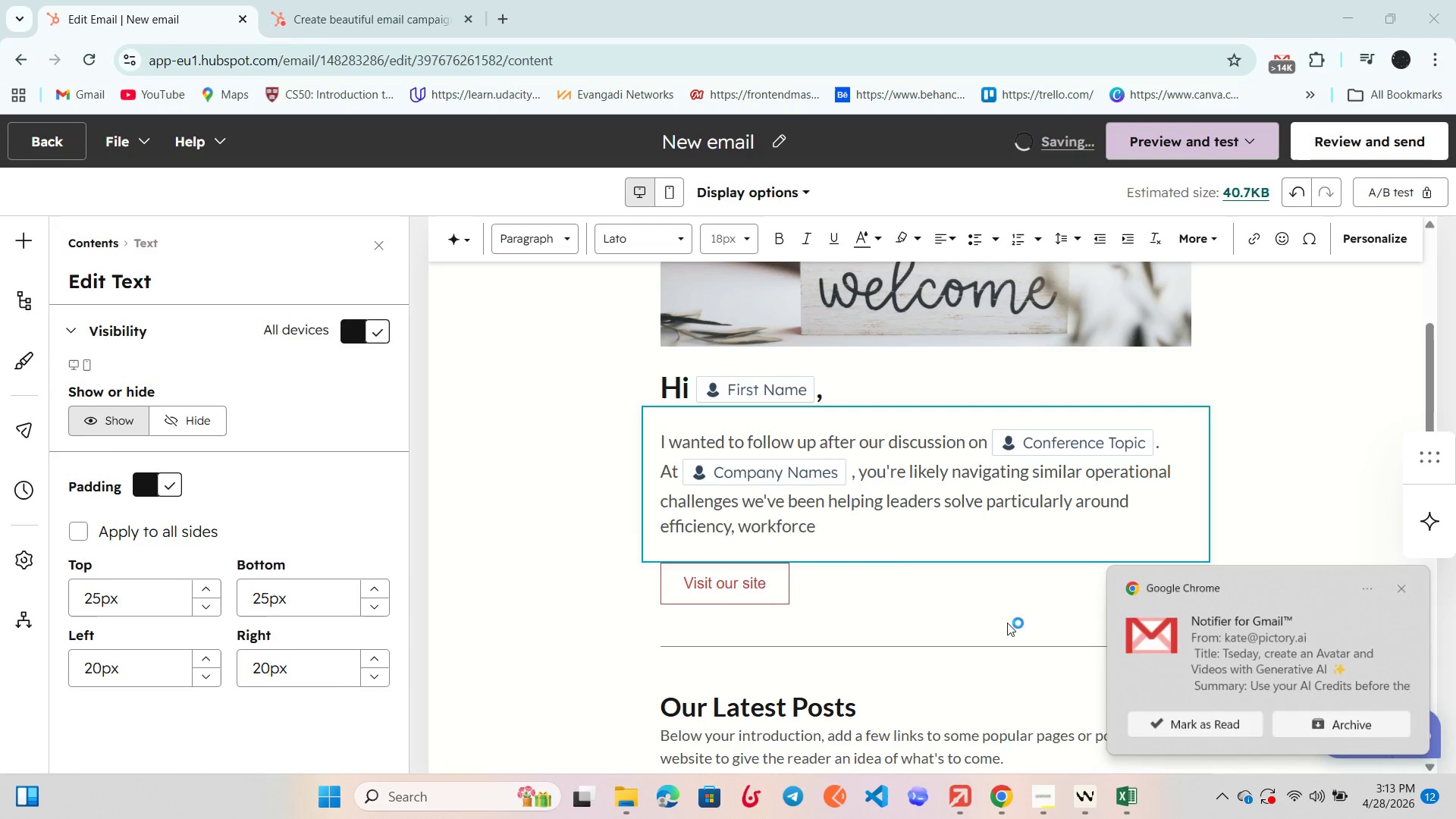 
left_click([838, 529])
 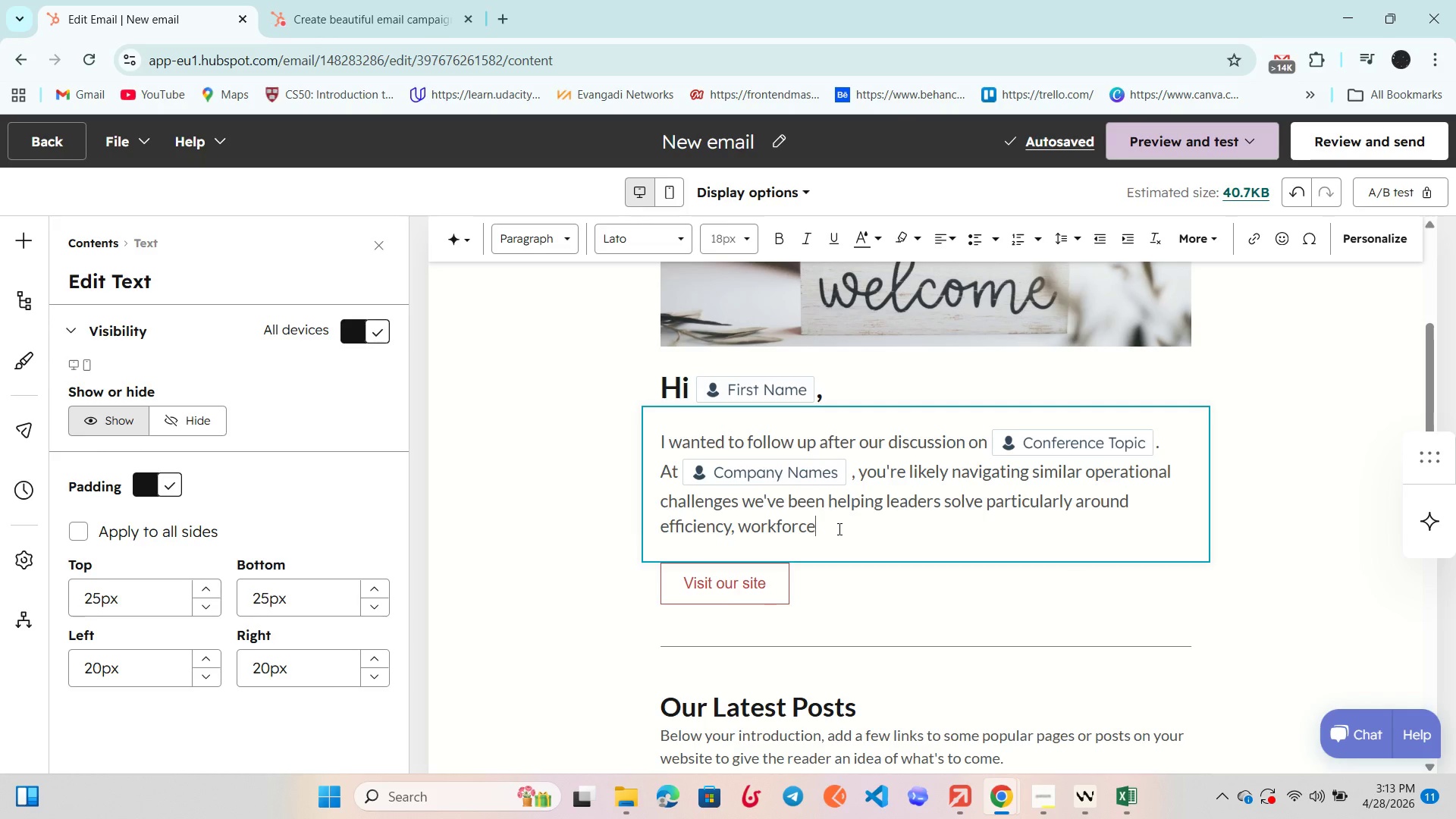 
type( alignment, and scalable st)
key(Backspace)
type(u)
key(Backspace)
type(ystems.)
 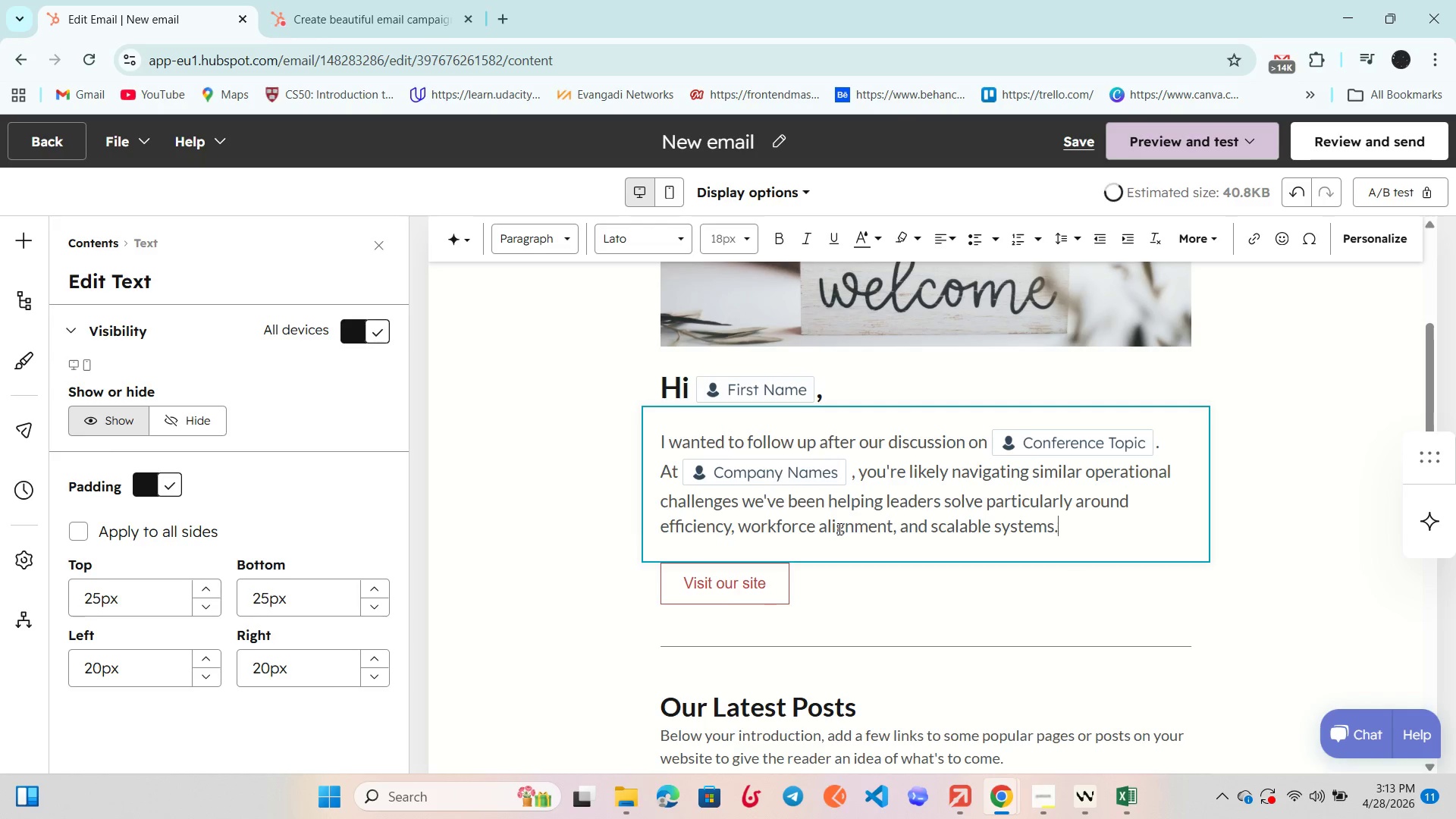 
key(Enter)
 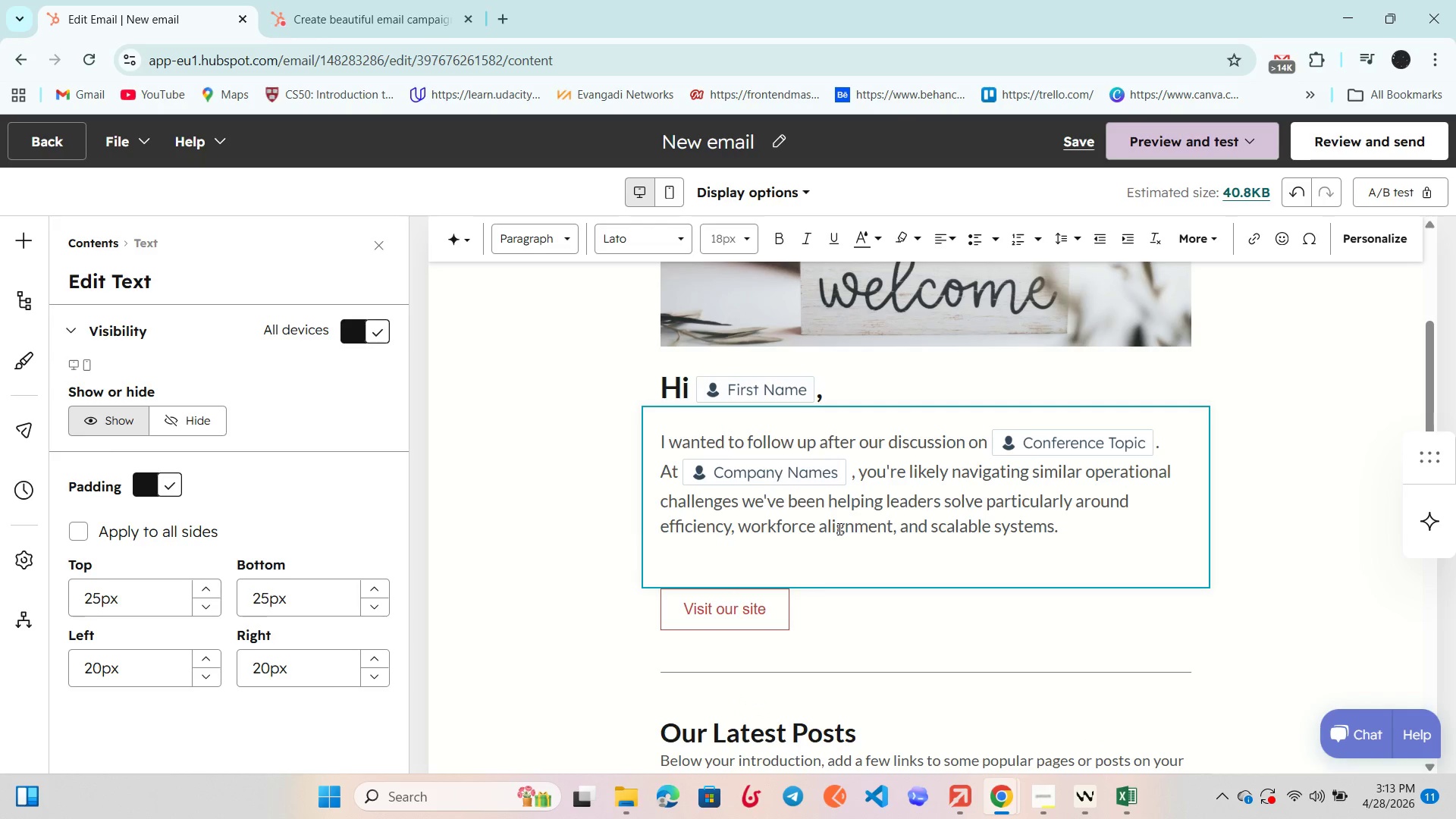 
type(I thought )
 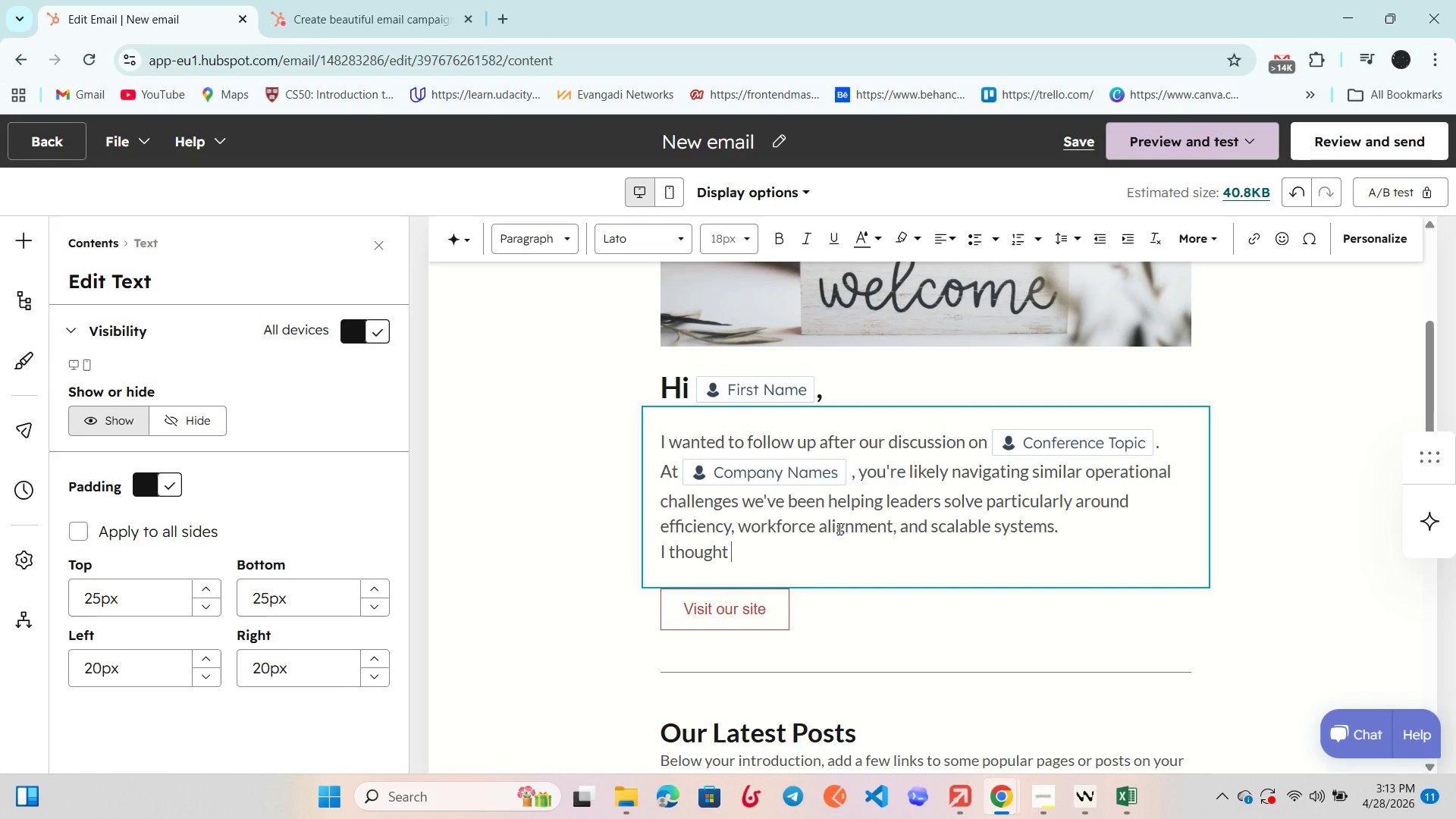 
type(it might be useful)
 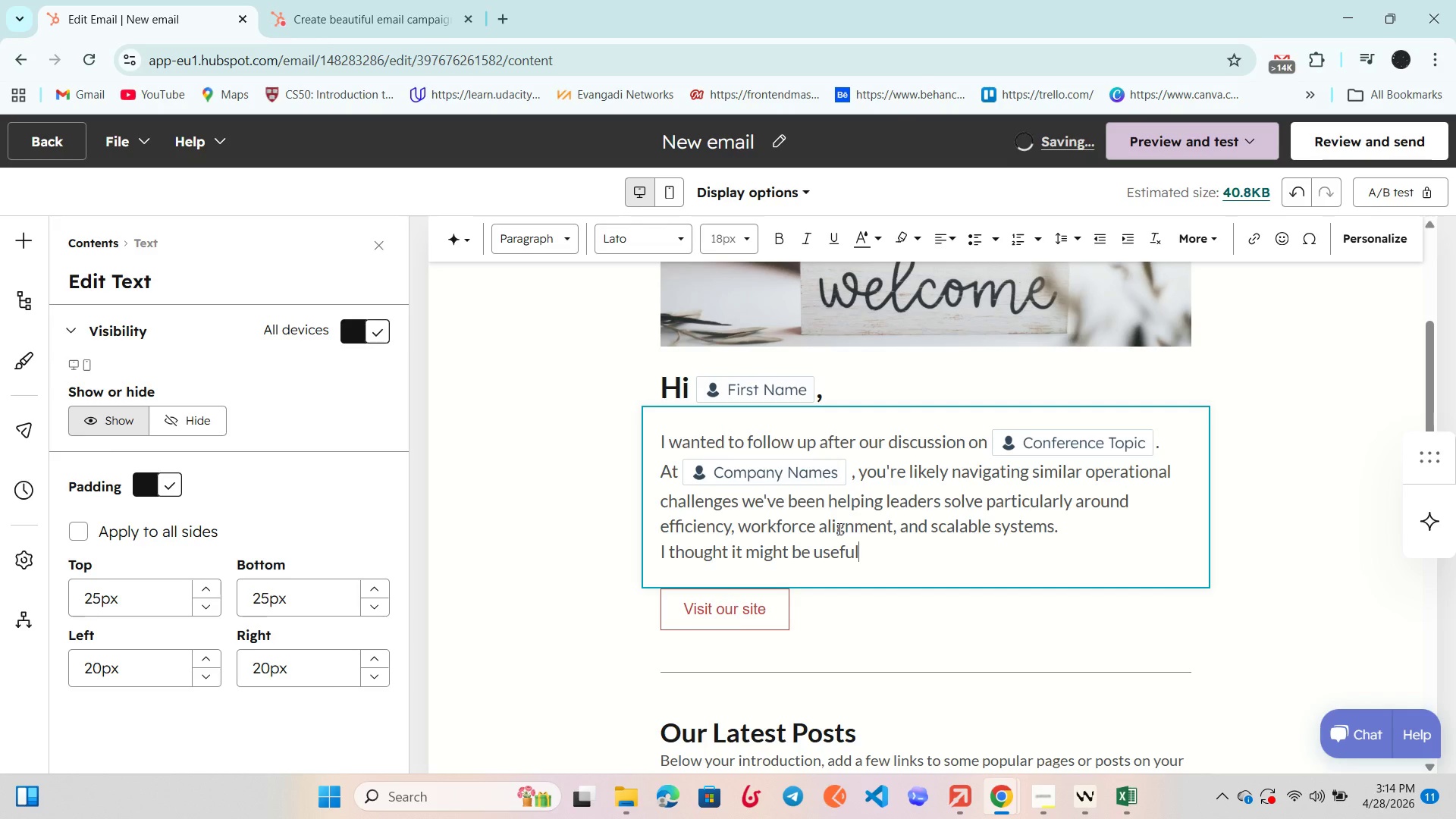 
type( to reconnect briefly and explore where we can support your current proprities==)
key(Backspace)
key(Backspace)
key(Backspace)
key(Backspace)
key(Backspace)
key(Backspace)
key(Backspace)
key(Backspace)
key(Backspace)
key(Backspace)
 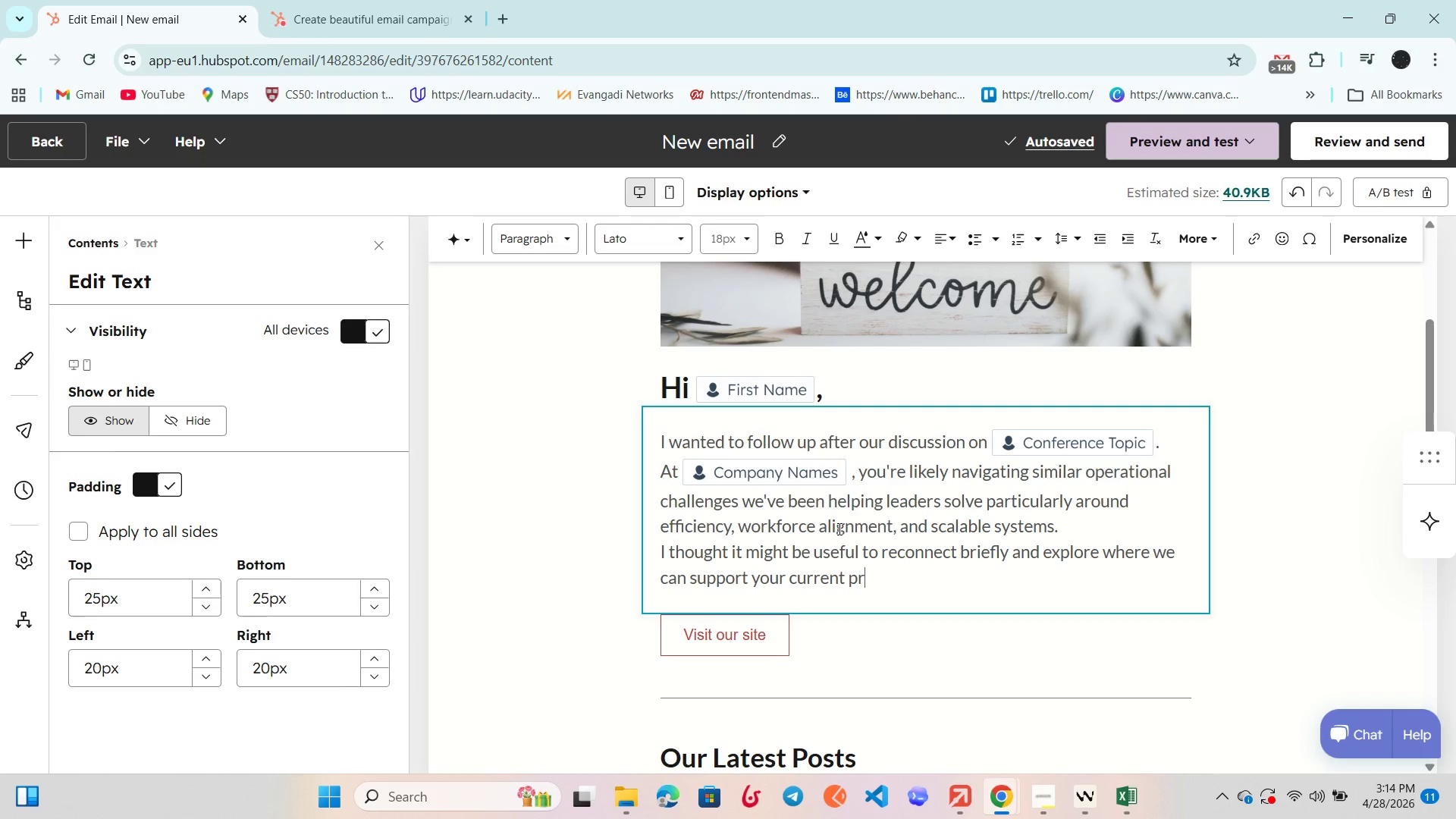 
wait(6.88)
 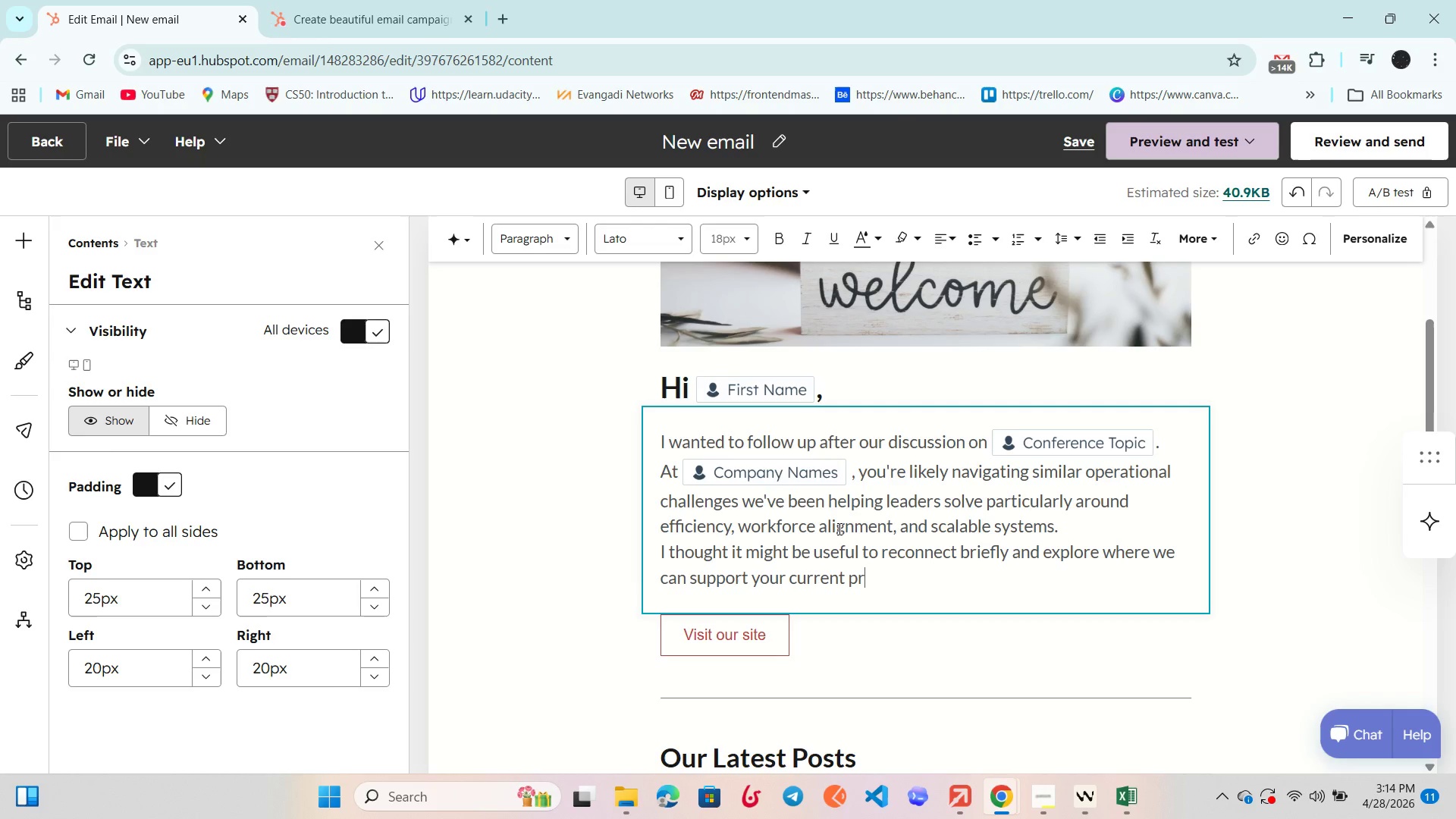 
type(iorities.)
 